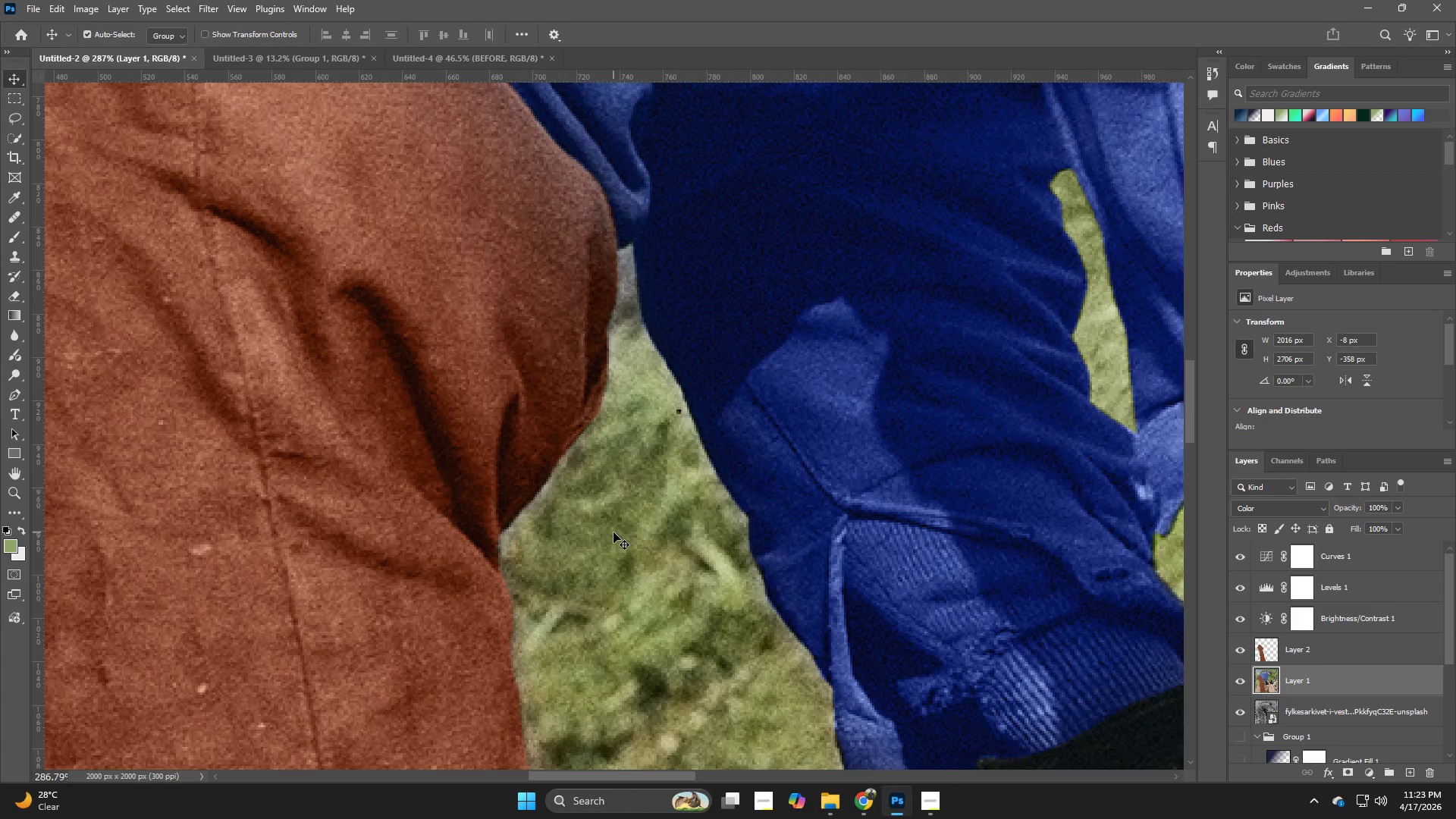 
key(Alt+AltLeft)
 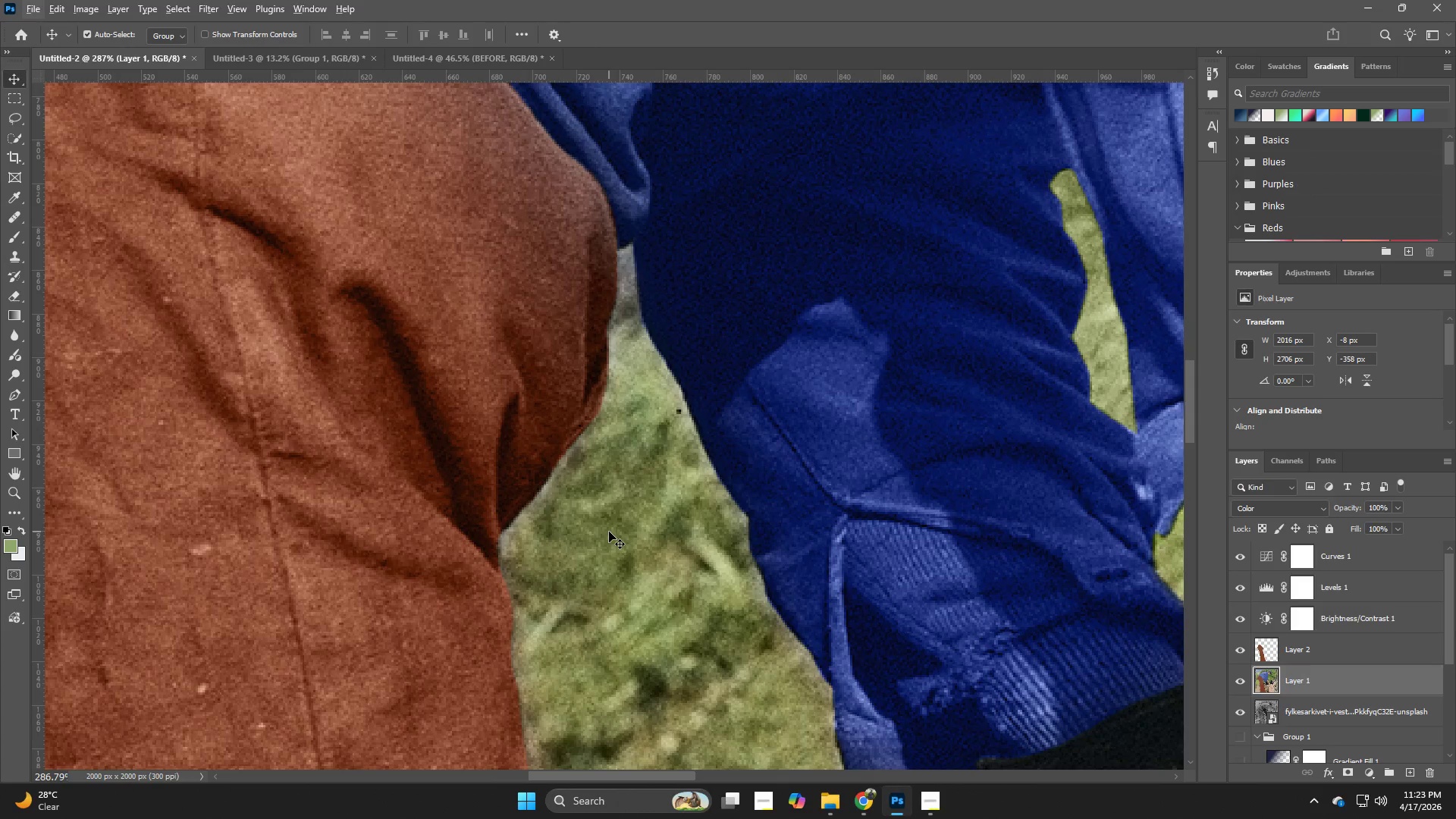 
key(B)
 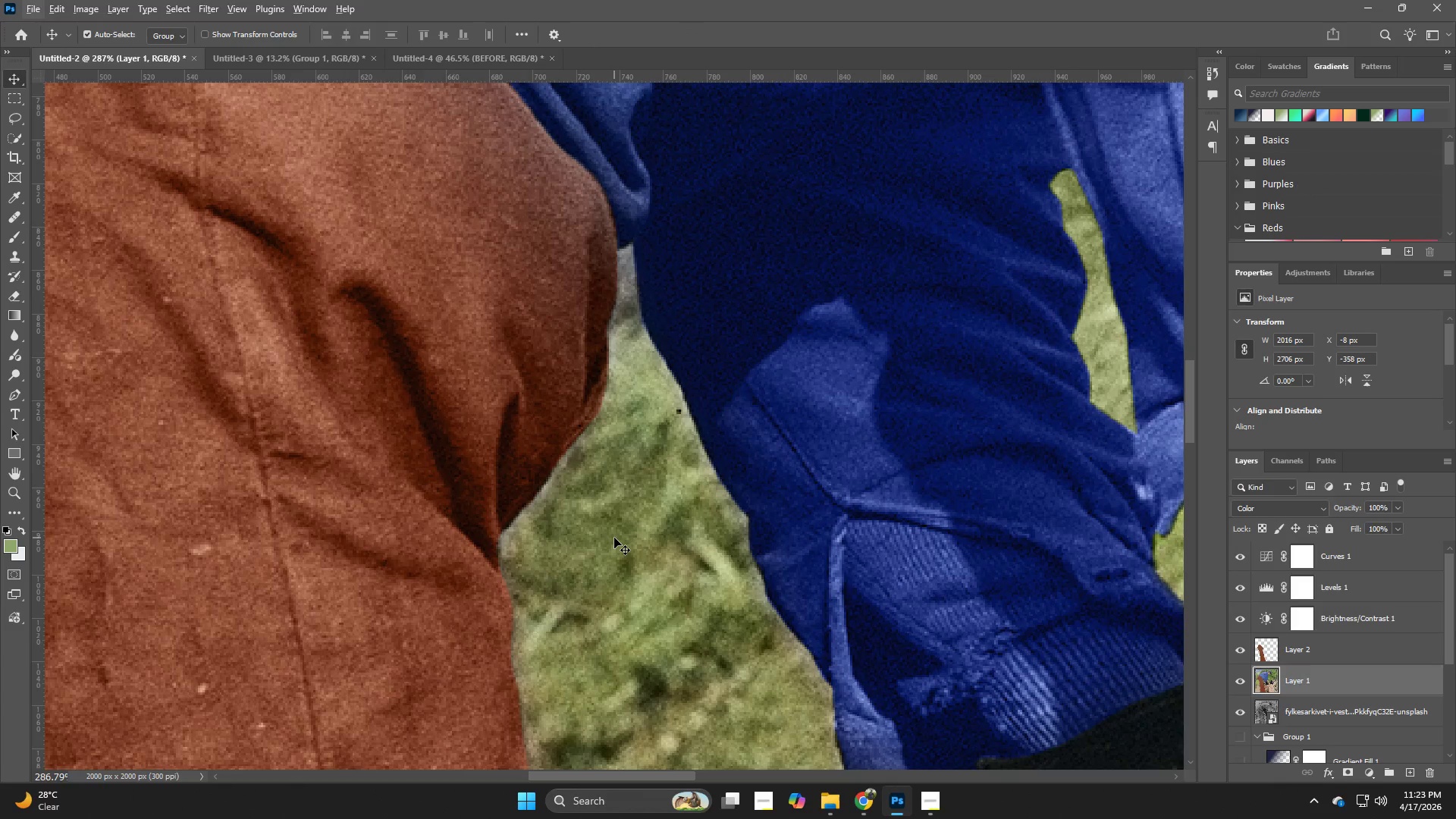 
key(Alt+AltLeft)
 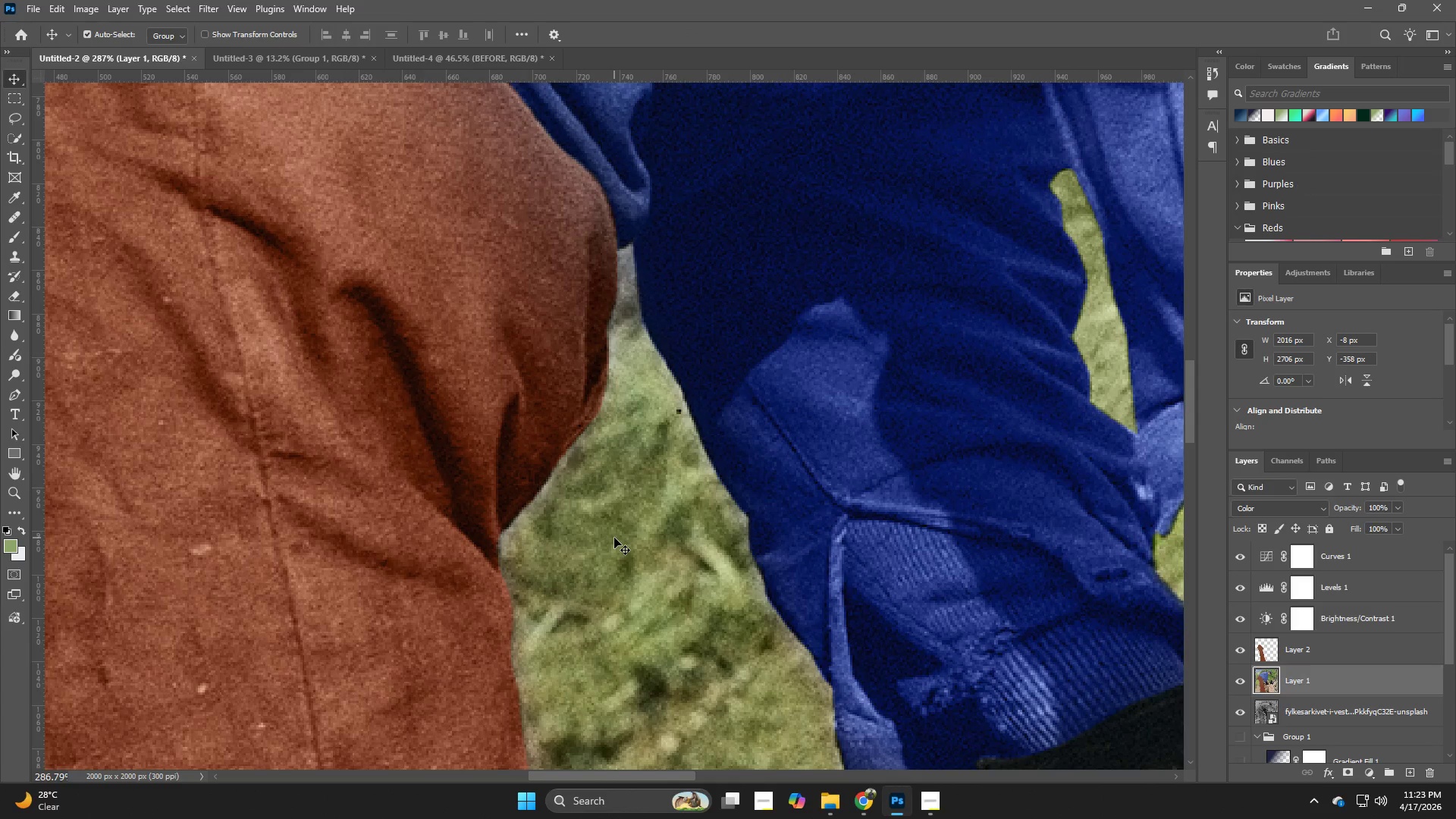 
type(bb)
 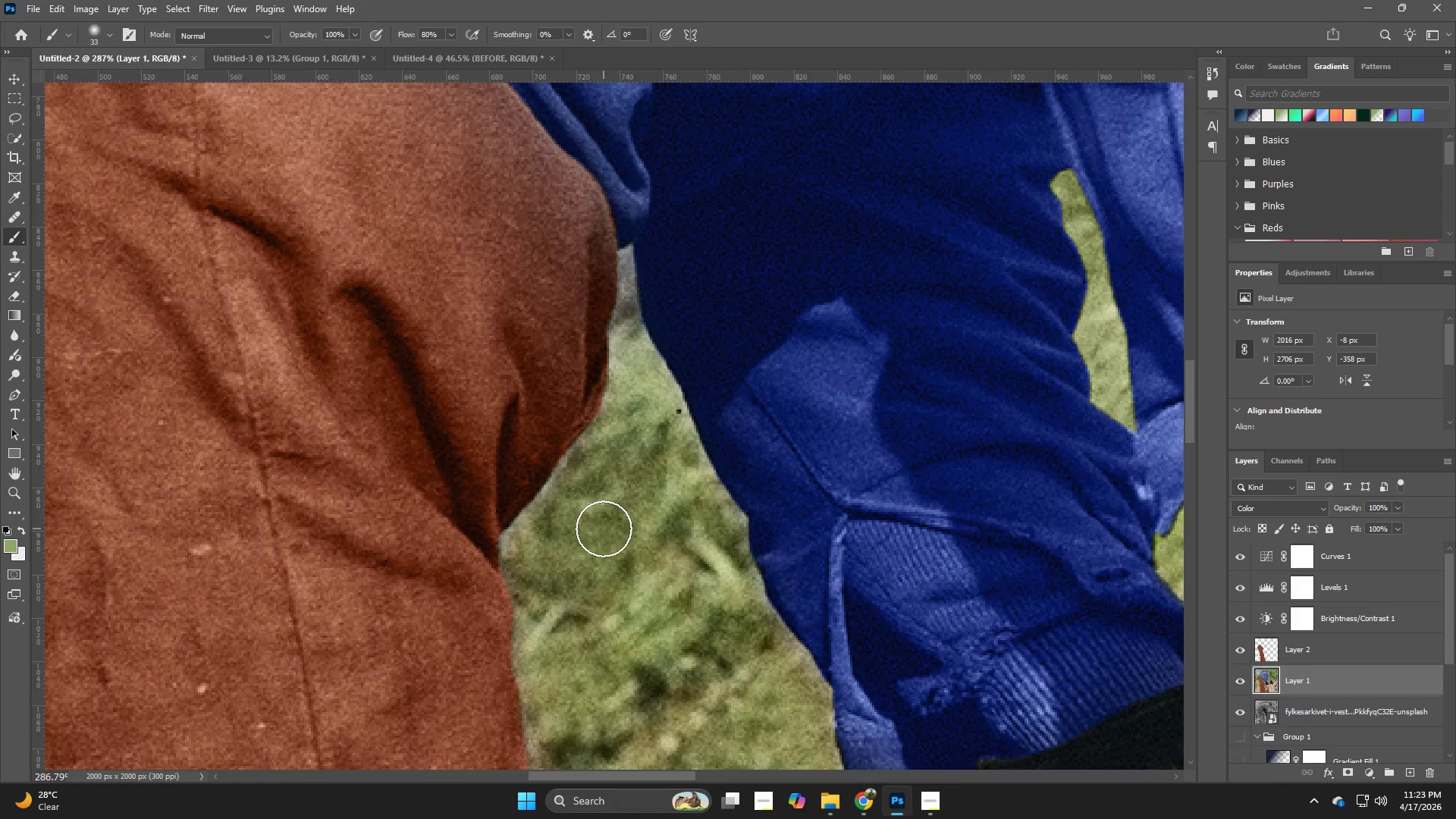 
hold_key(key=Z, duration=0.48)
 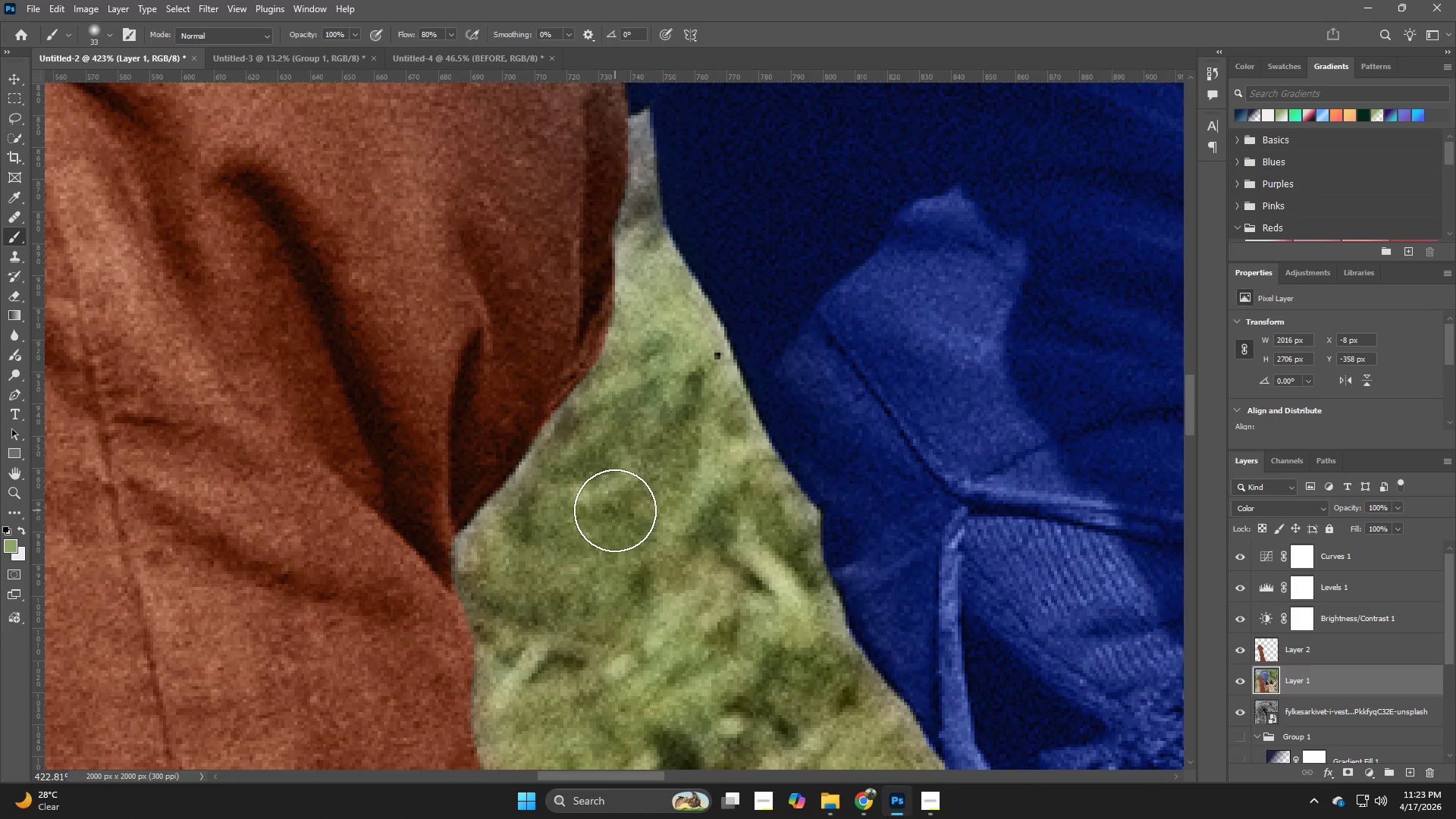 
left_click_drag(start_coordinate=[597, 529], to_coordinate=[627, 535])
 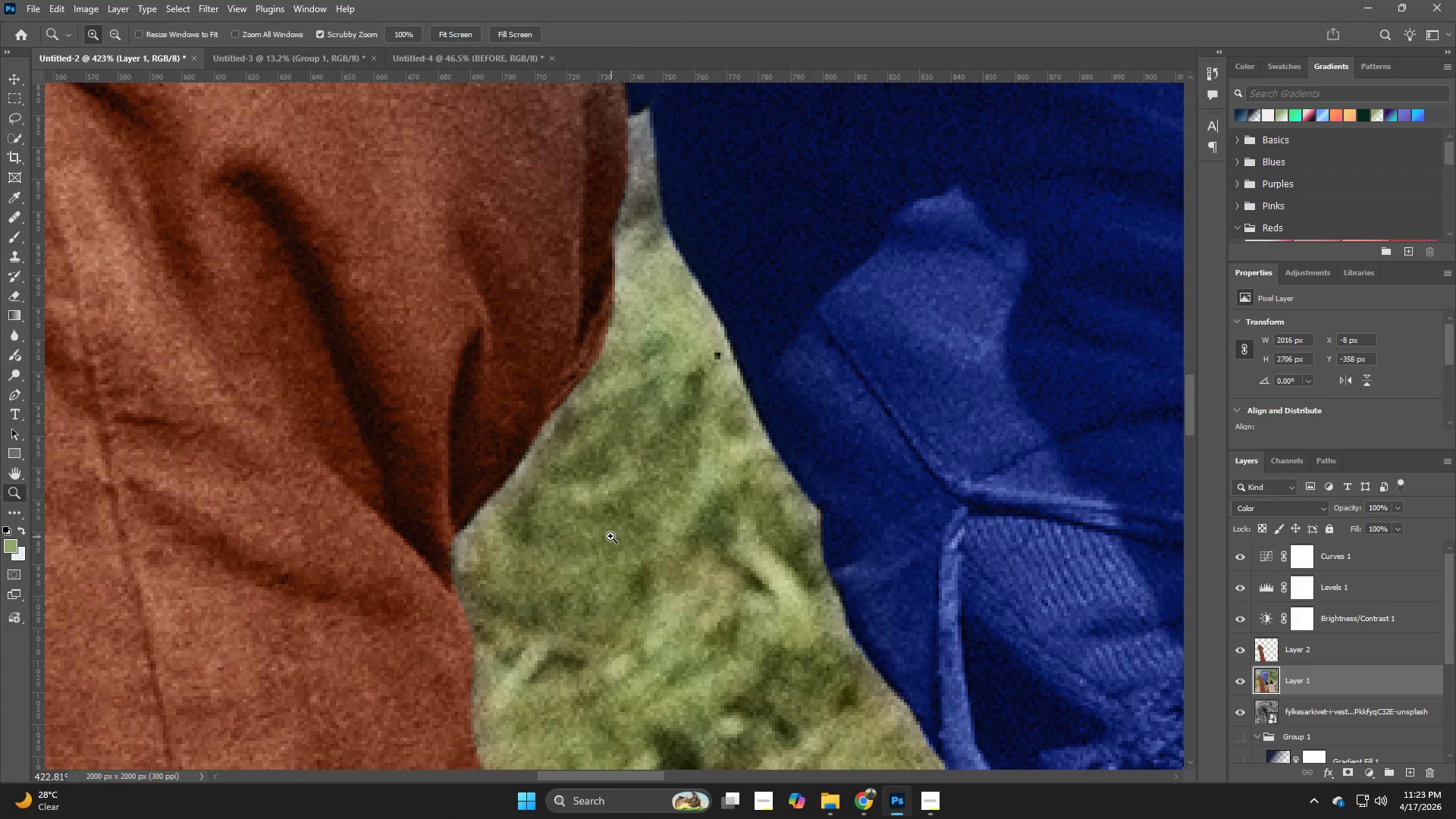 
key(B)
 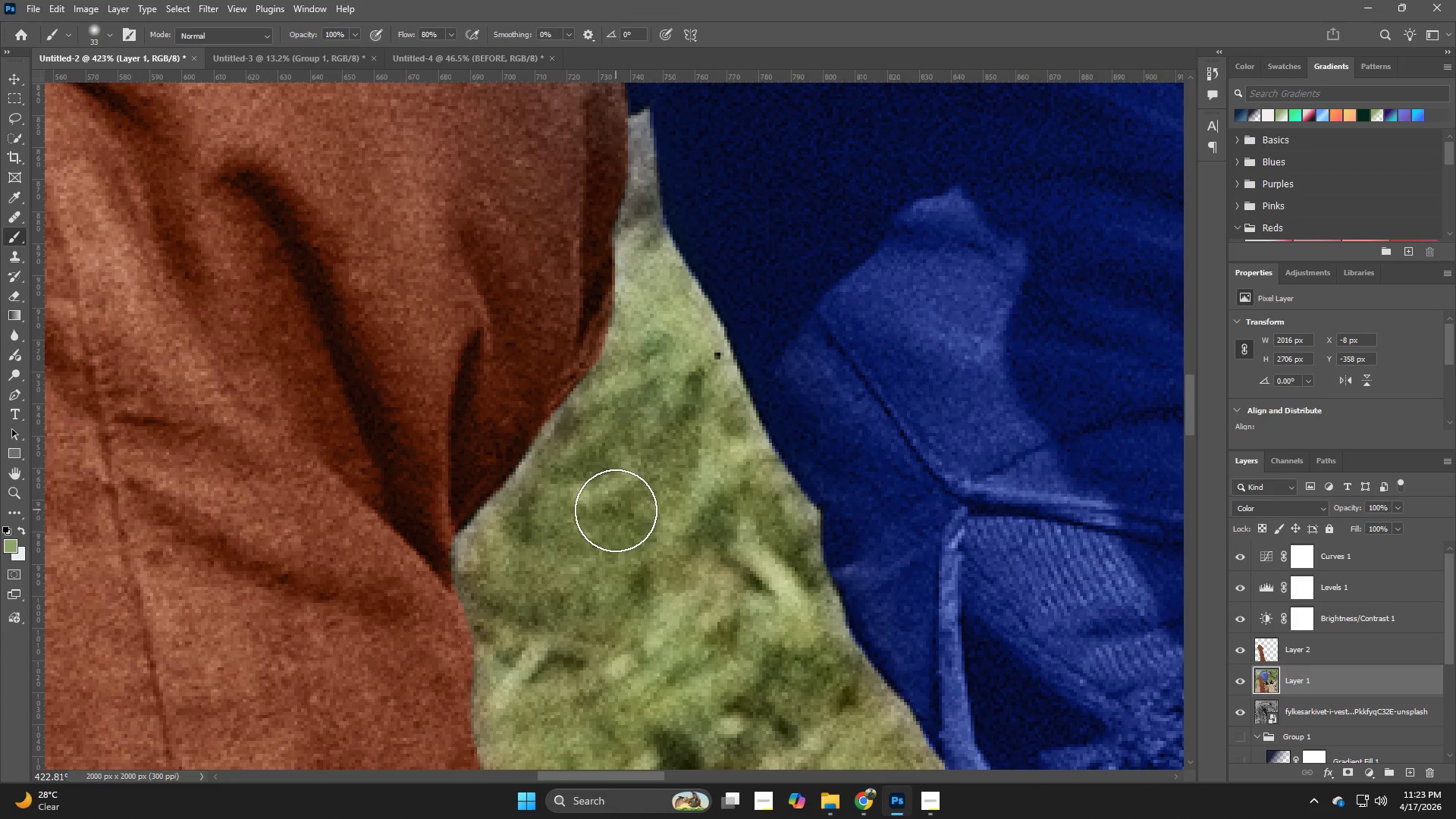 
hold_key(key=AltLeft, duration=0.5)
left_click([616, 513])
 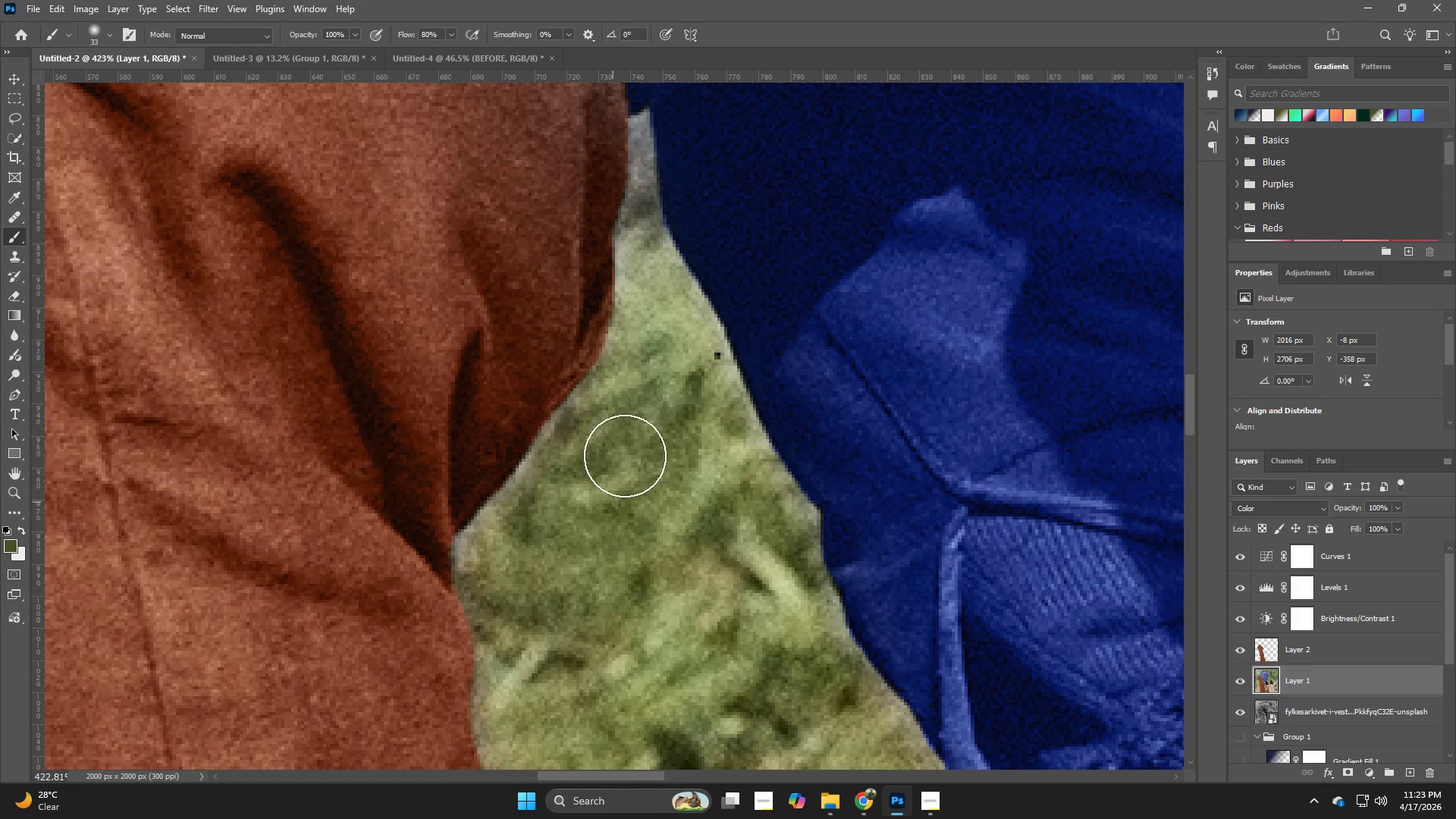 
hold_key(key=Space, duration=0.53)
 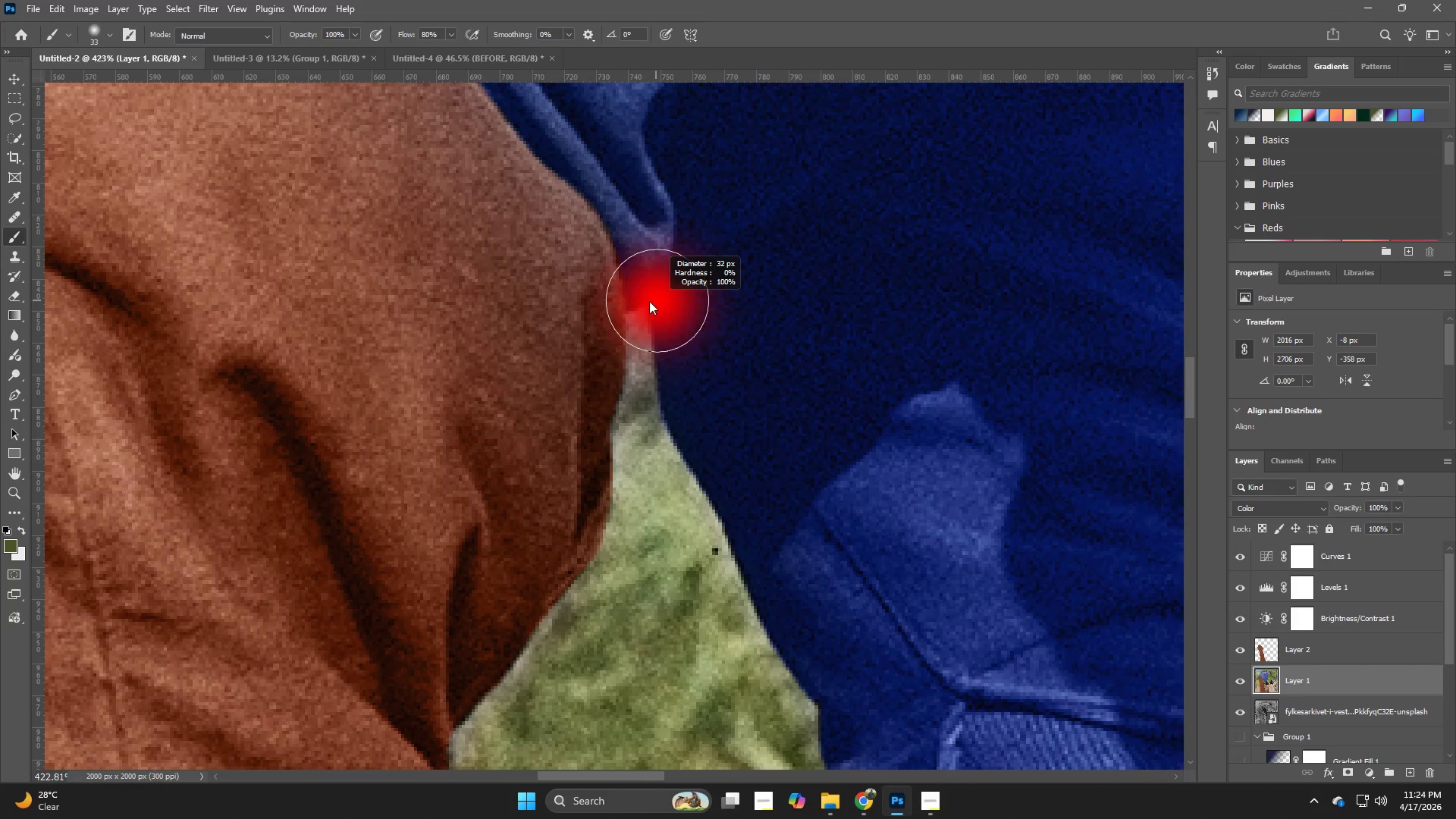 
left_click_drag(start_coordinate=[634, 350], to_coordinate=[632, 546])
 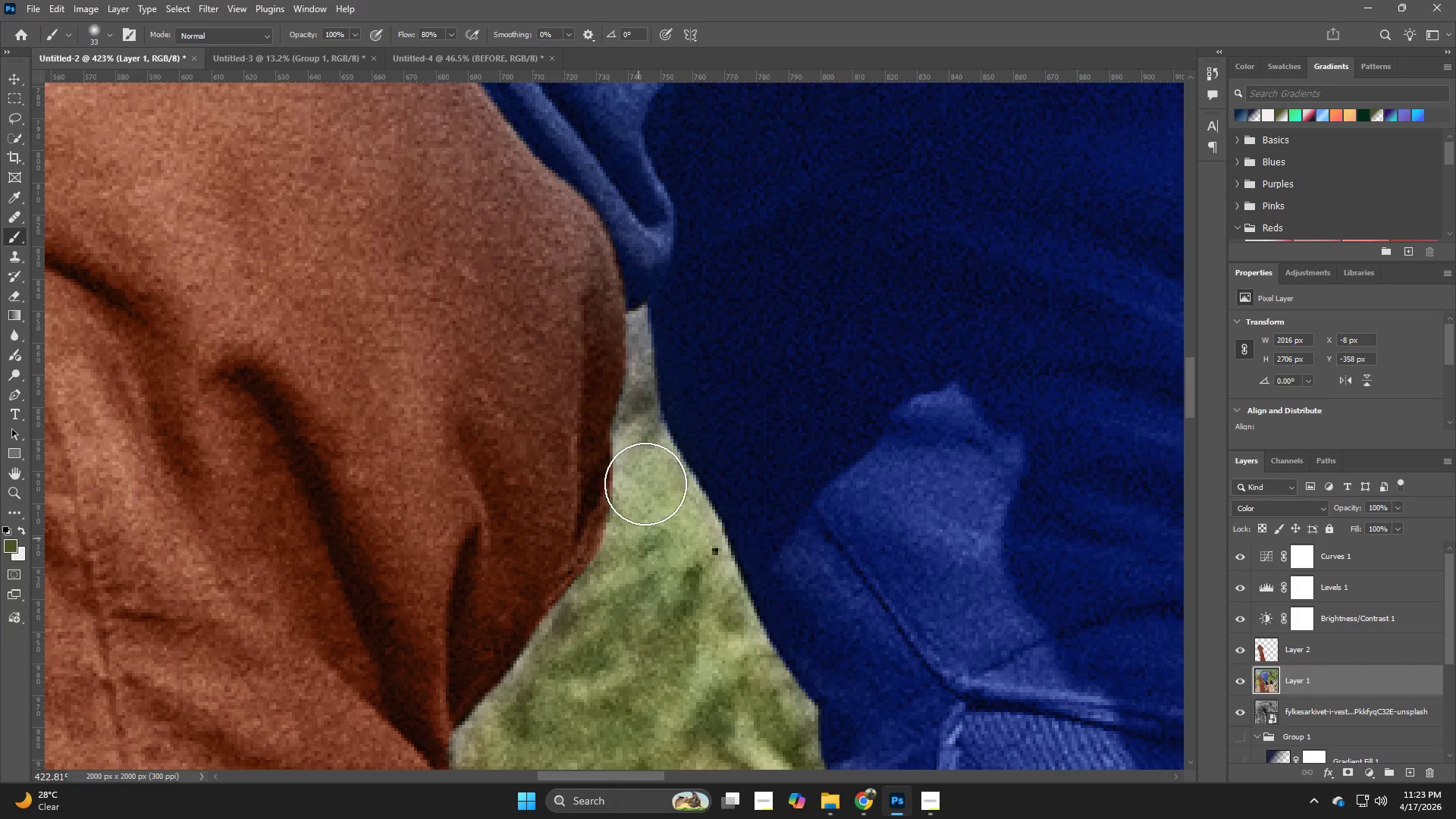 
hold_key(key=Space, duration=11.67)
 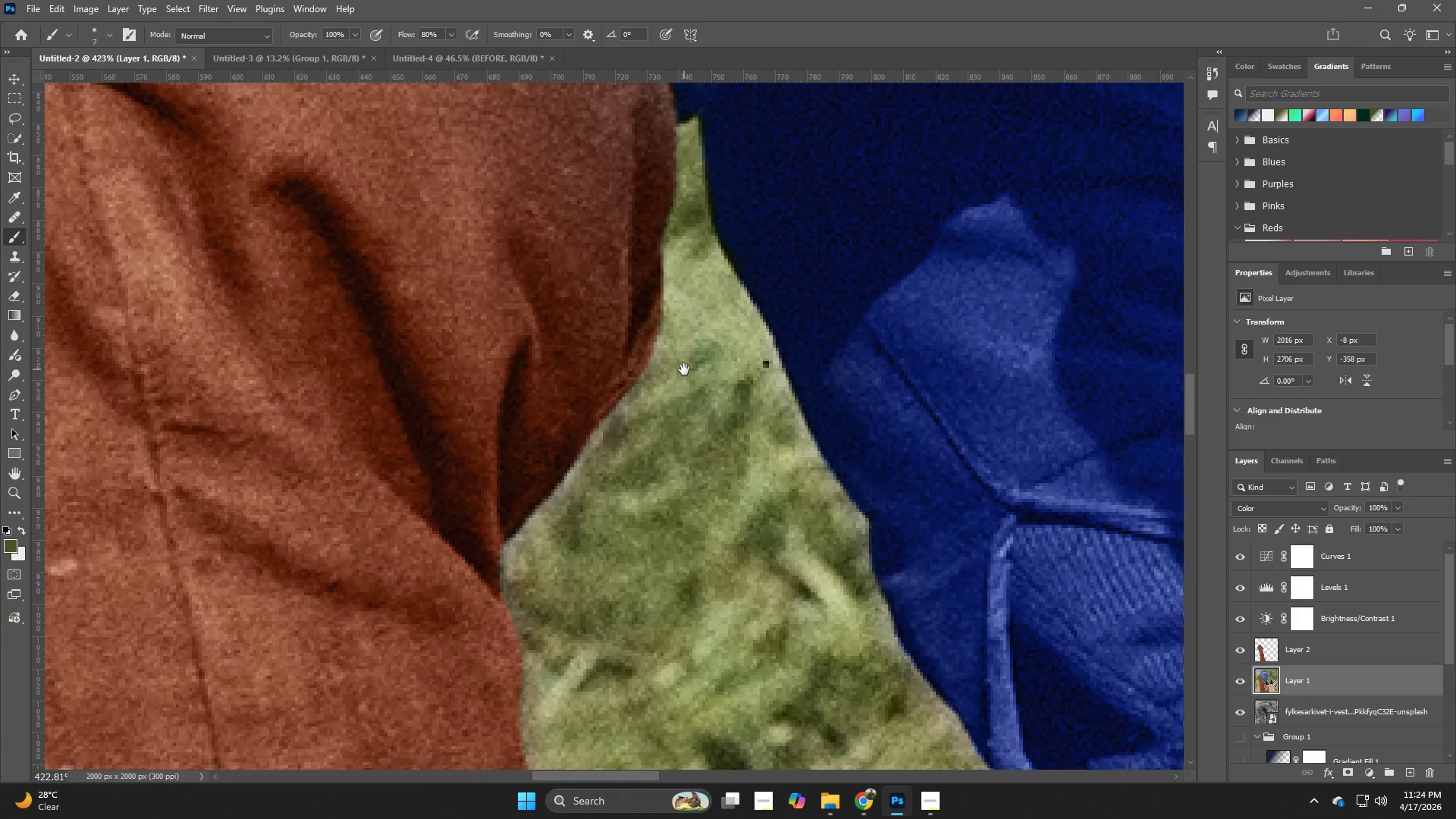 
hold_key(key=AltLeft, duration=0.95)
 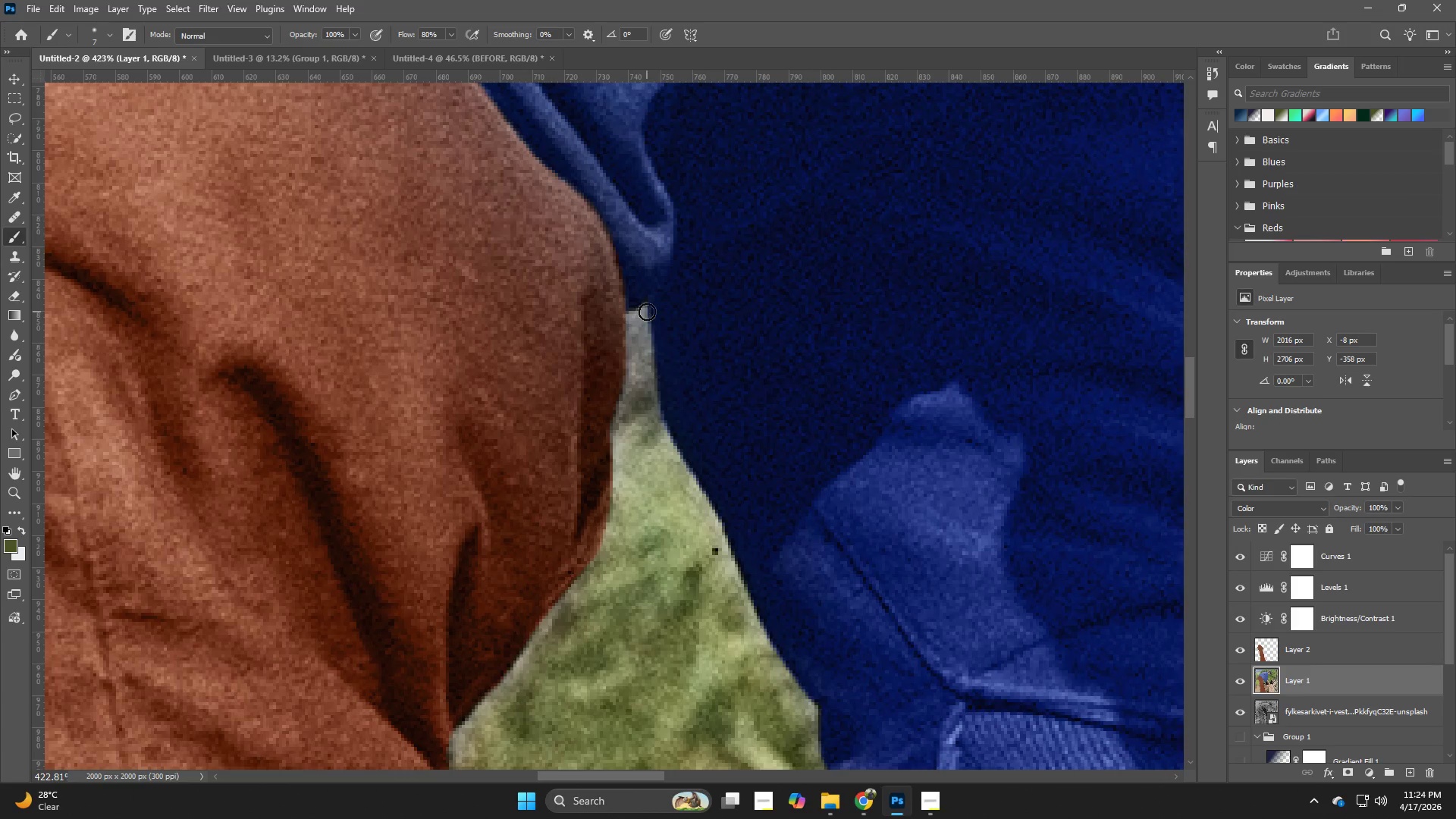 
left_click_drag(start_coordinate=[647, 311], to_coordinate=[634, 351])
 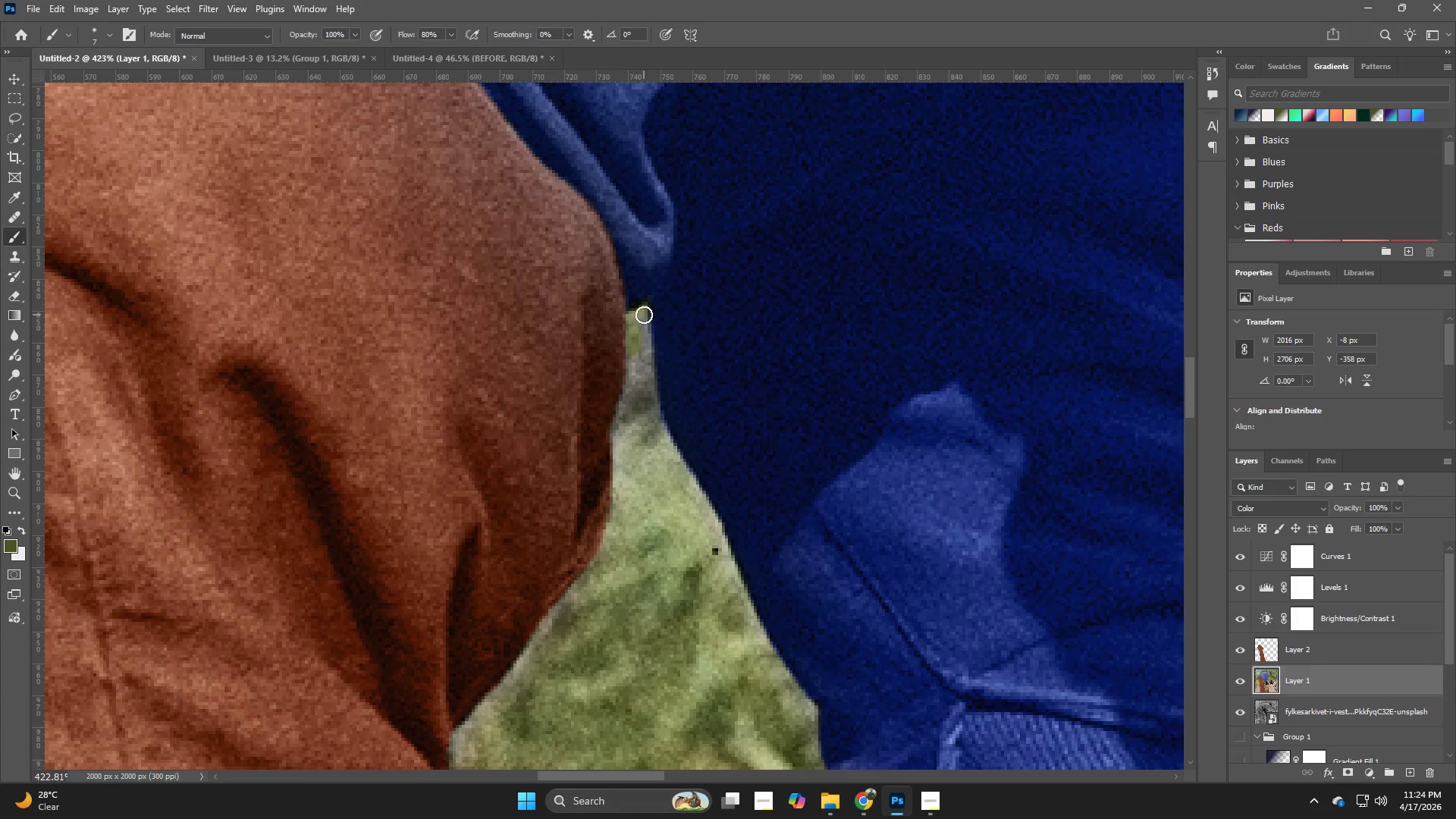 
left_click_drag(start_coordinate=[644, 315], to_coordinate=[682, 460])
 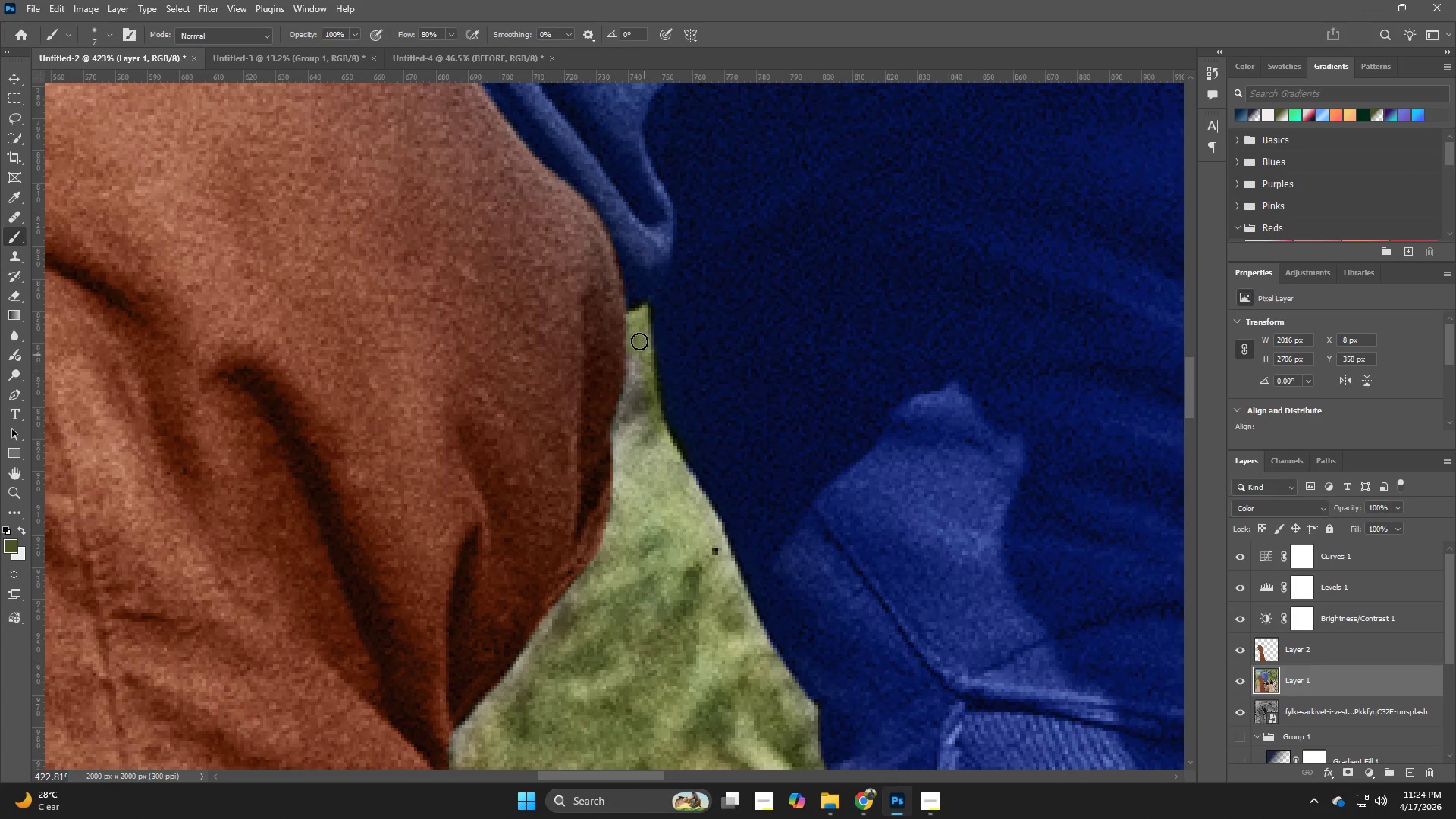 
left_click_drag(start_coordinate=[638, 339], to_coordinate=[634, 410])
 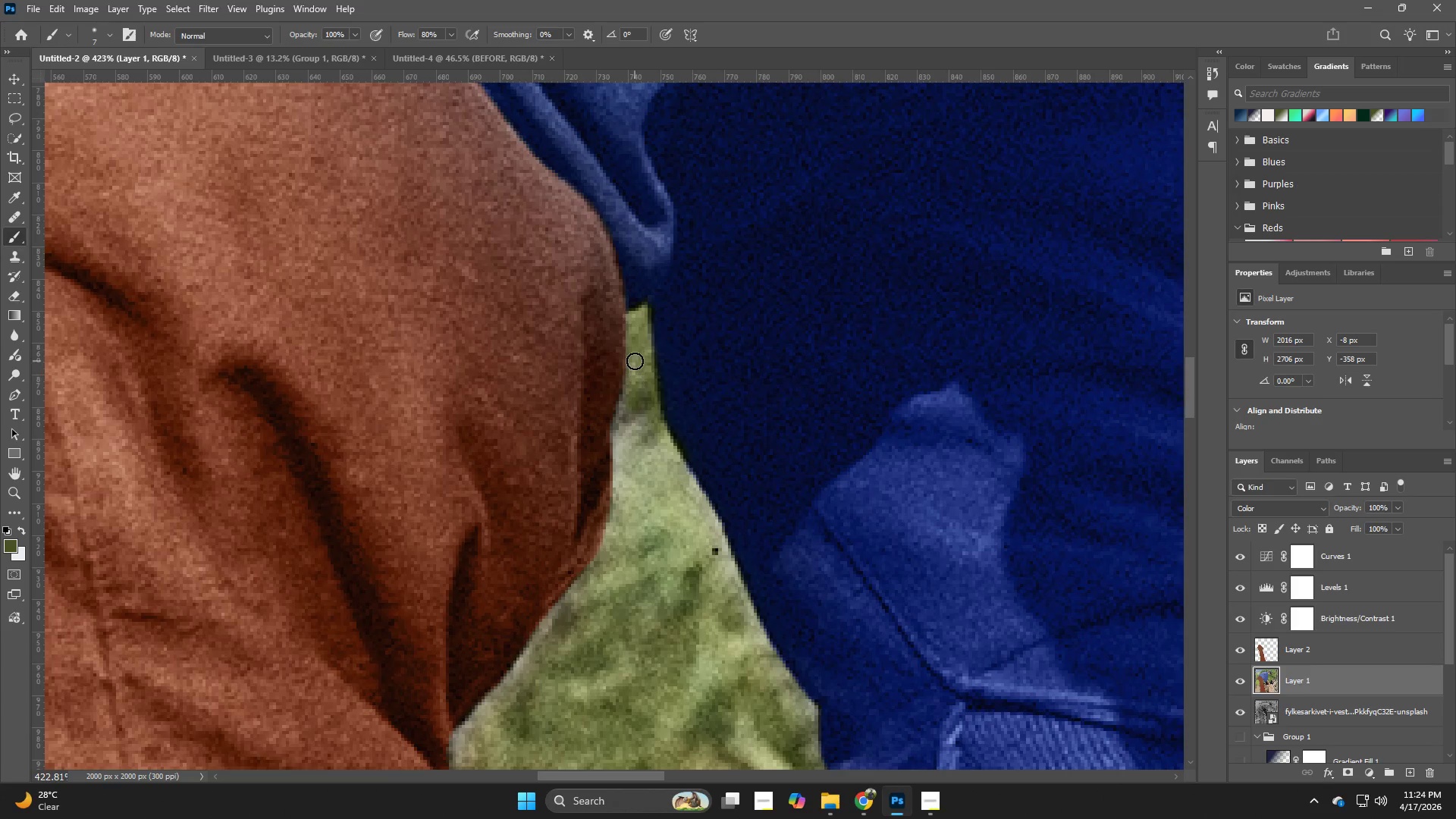 
left_click_drag(start_coordinate=[635, 361], to_coordinate=[619, 484])
 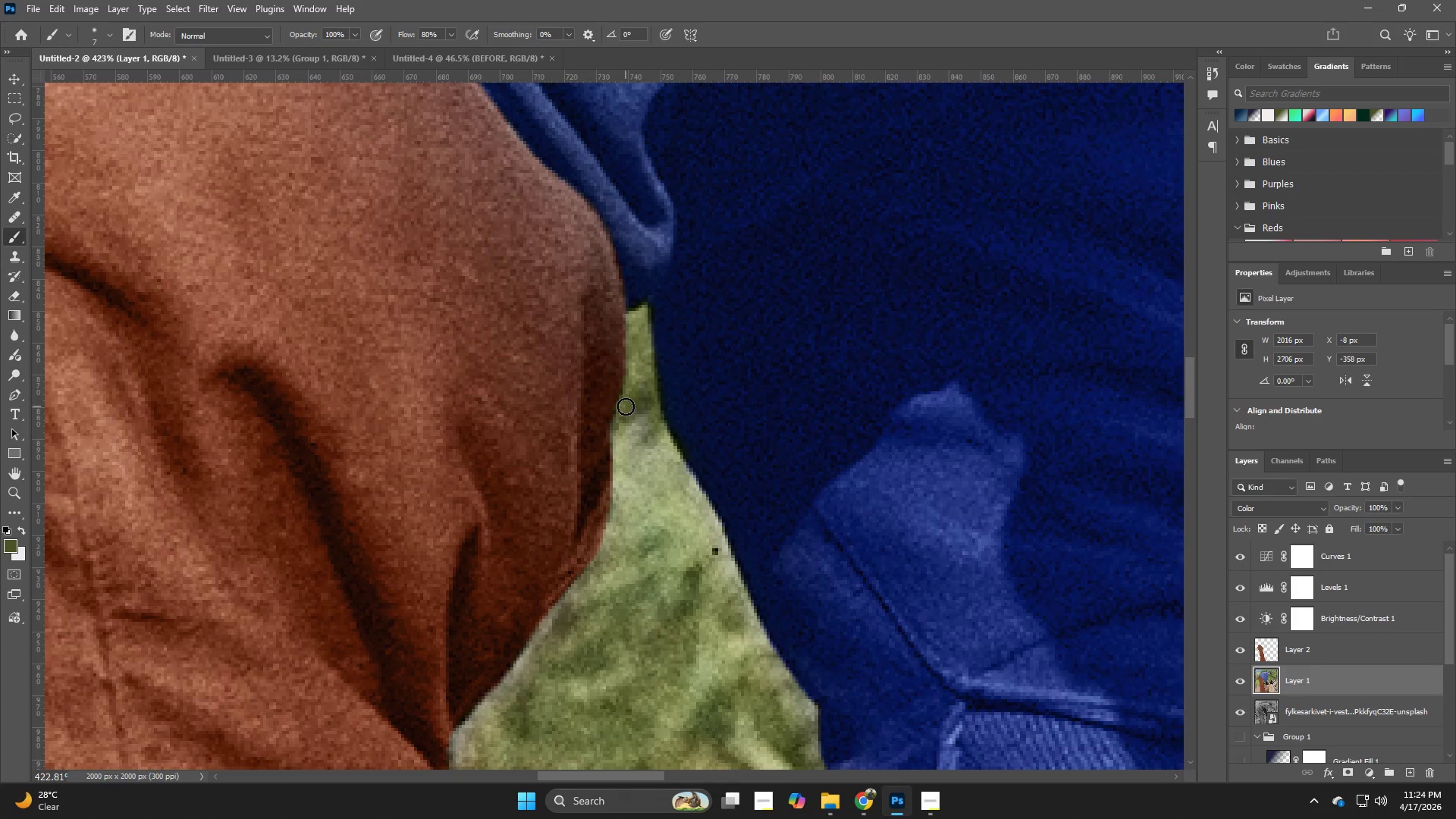 
left_click_drag(start_coordinate=[627, 406], to_coordinate=[654, 450])
 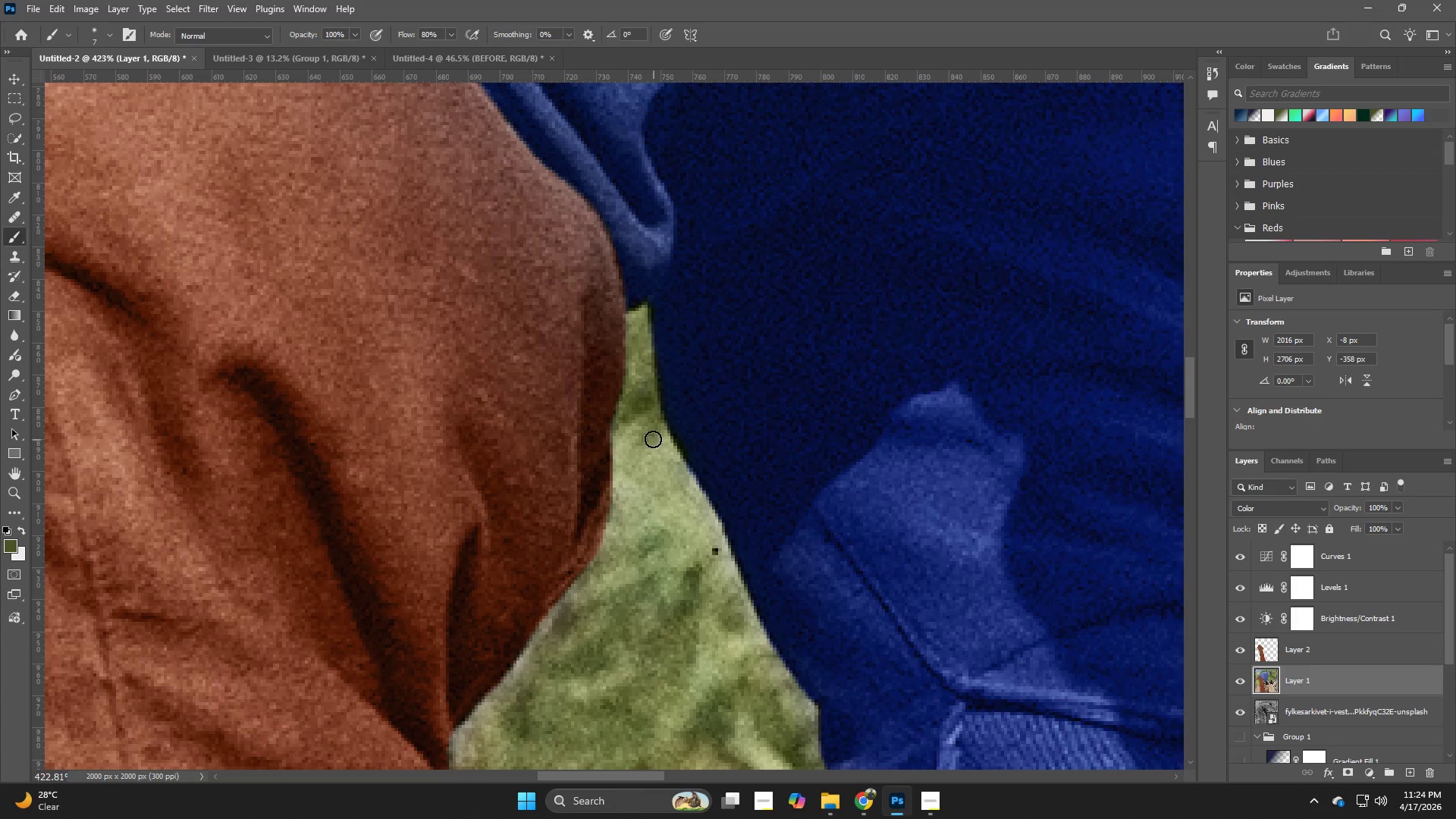 
left_click_drag(start_coordinate=[653, 439], to_coordinate=[701, 523])
 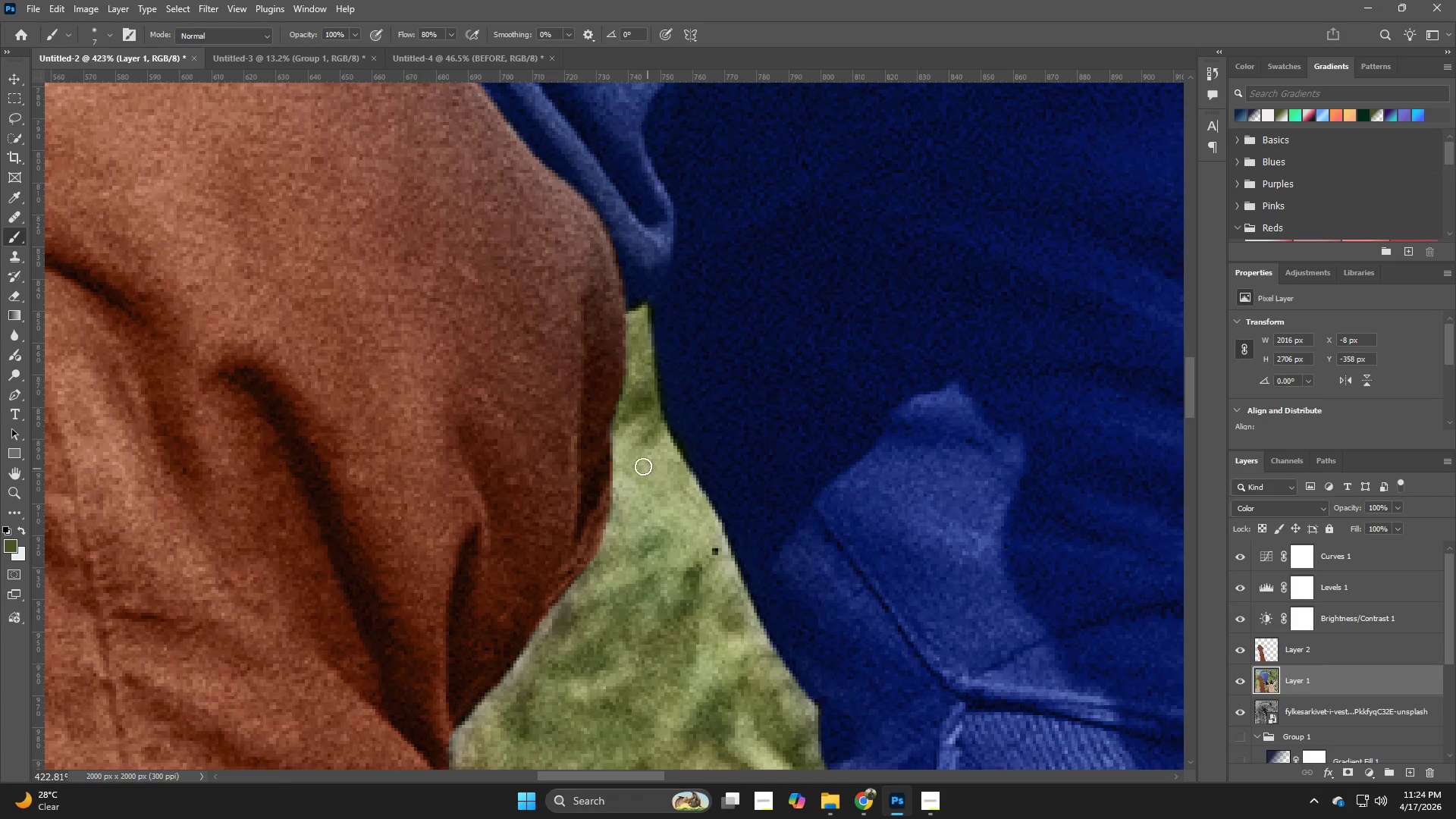 
left_click_drag(start_coordinate=[641, 466], to_coordinate=[622, 498])
 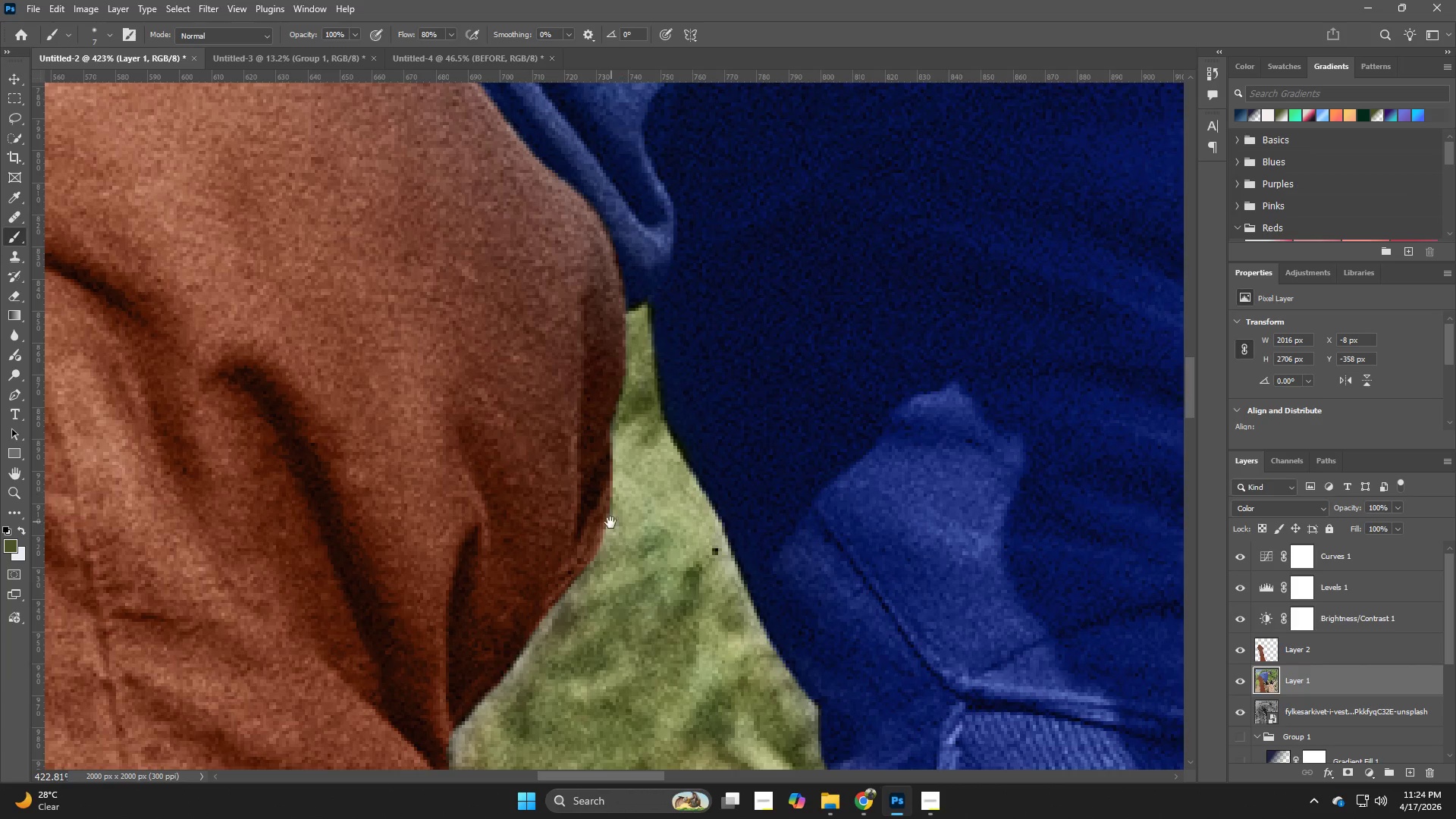 
hold_key(key=Space, duration=0.7)
 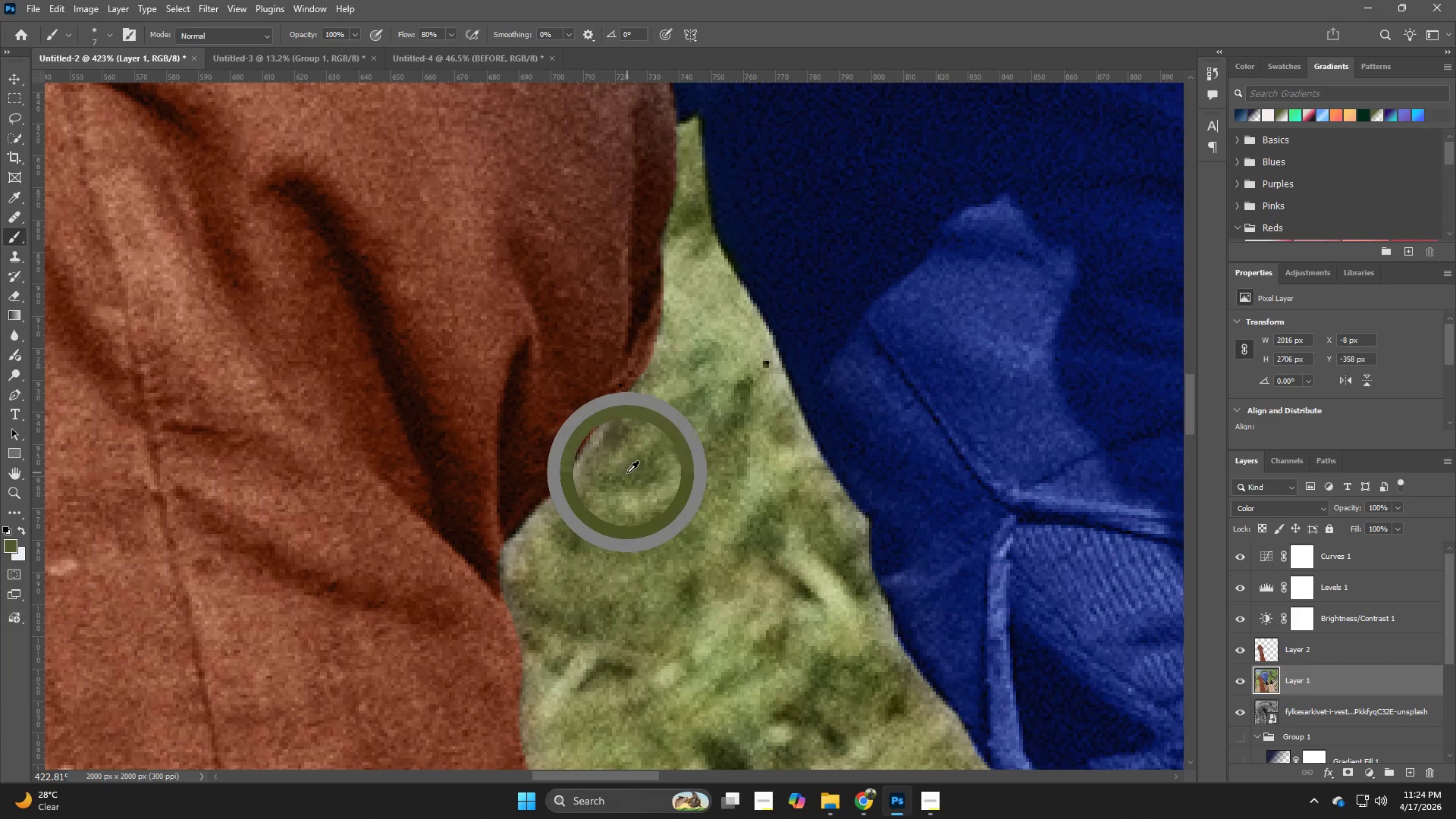 
left_click_drag(start_coordinate=[633, 557], to_coordinate=[684, 369])
 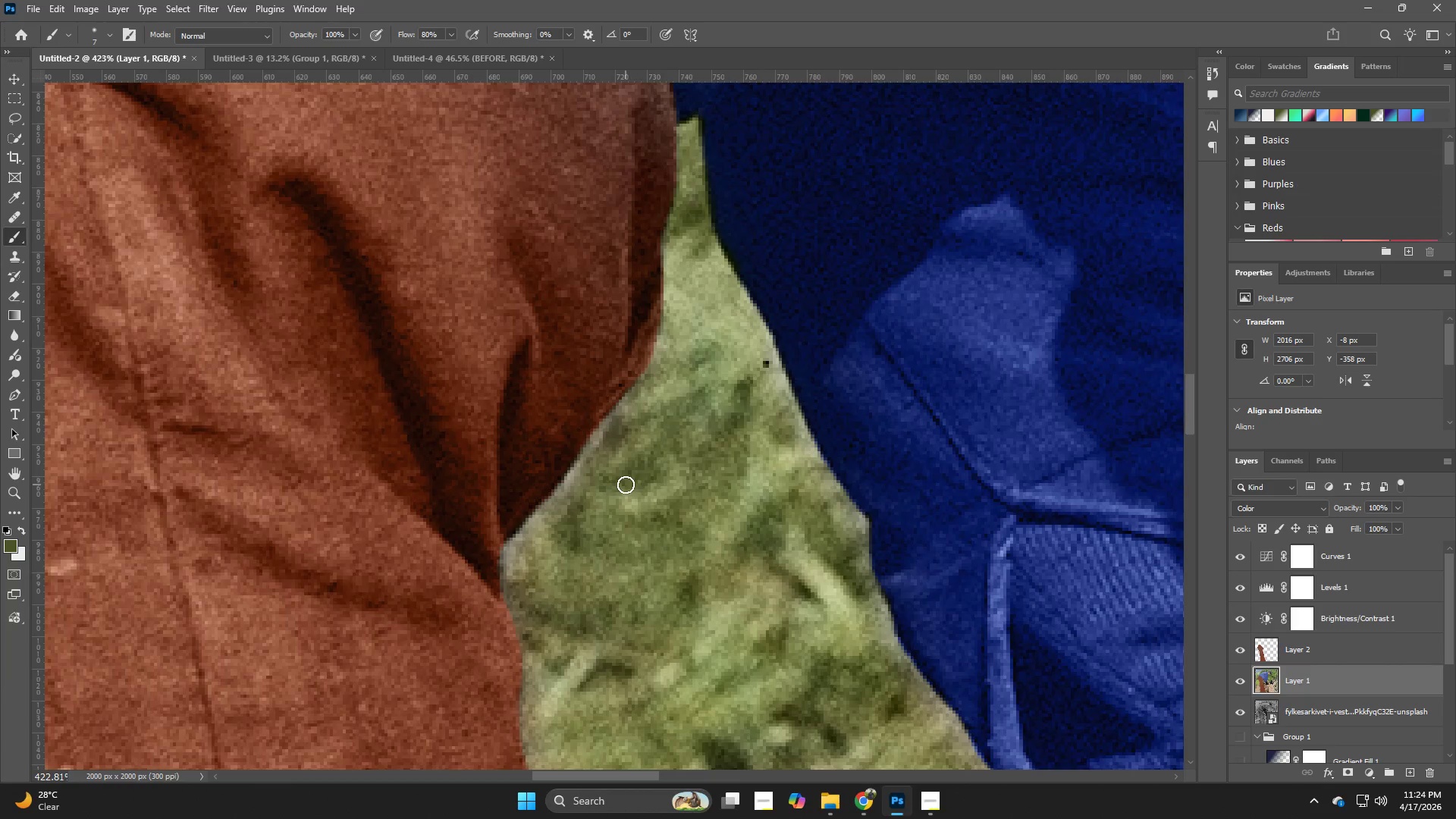 
hold_key(key=AltLeft, duration=0.66)
left_click_drag(start_coordinate=[623, 475], to_coordinate=[629, 472])
 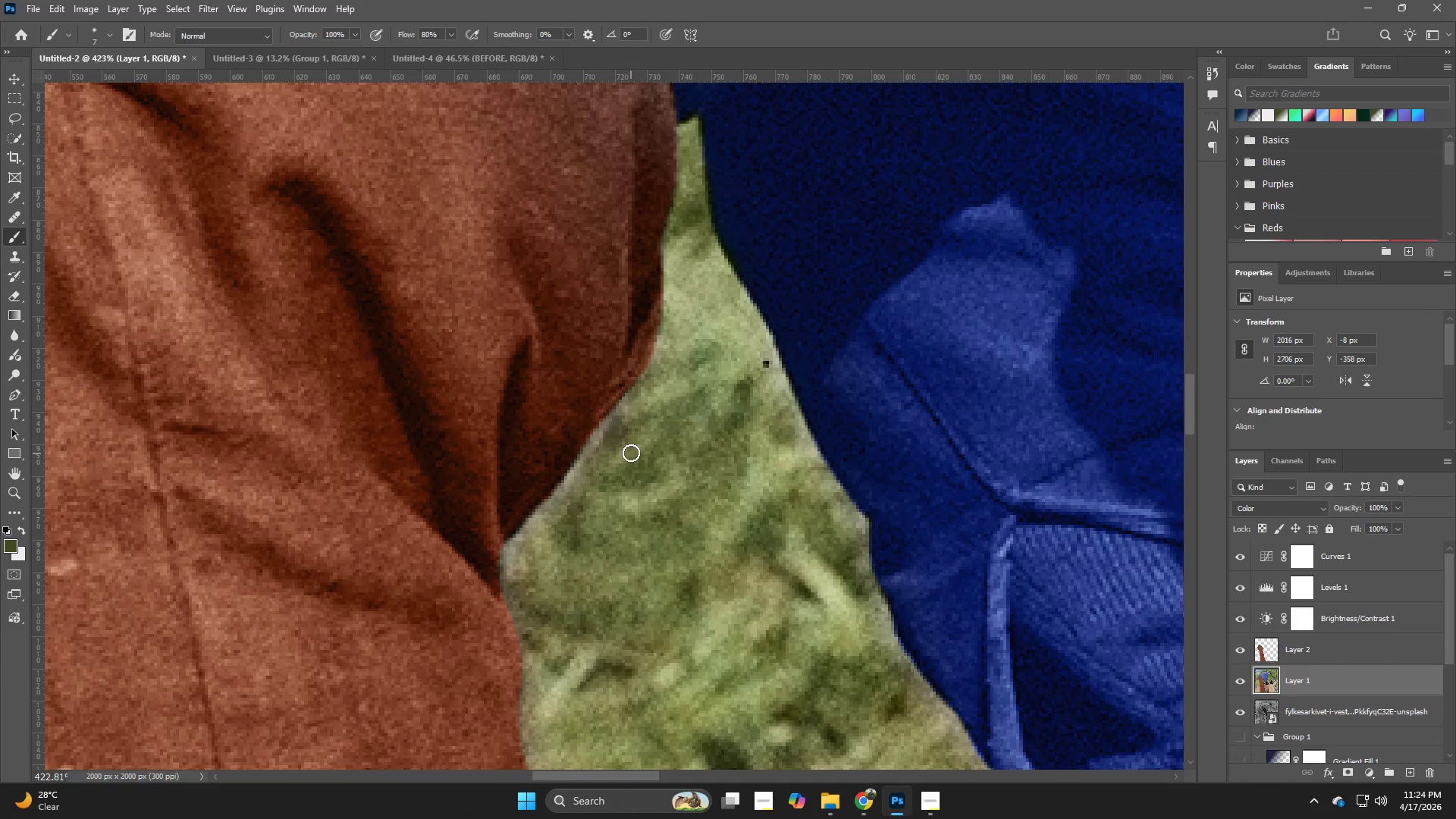 
key(Alt+AltLeft)
 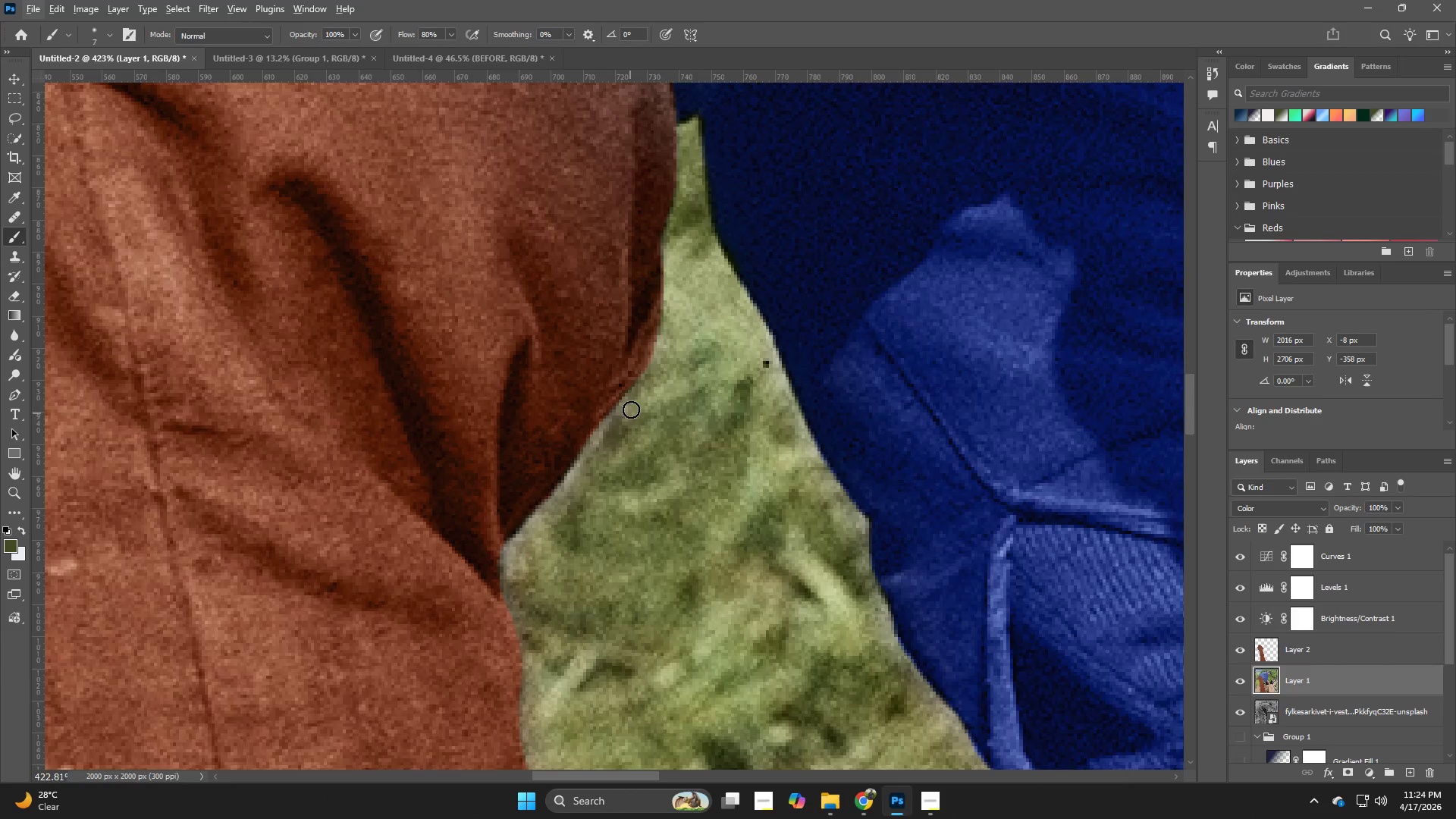 
left_click_drag(start_coordinate=[630, 404], to_coordinate=[581, 474])
 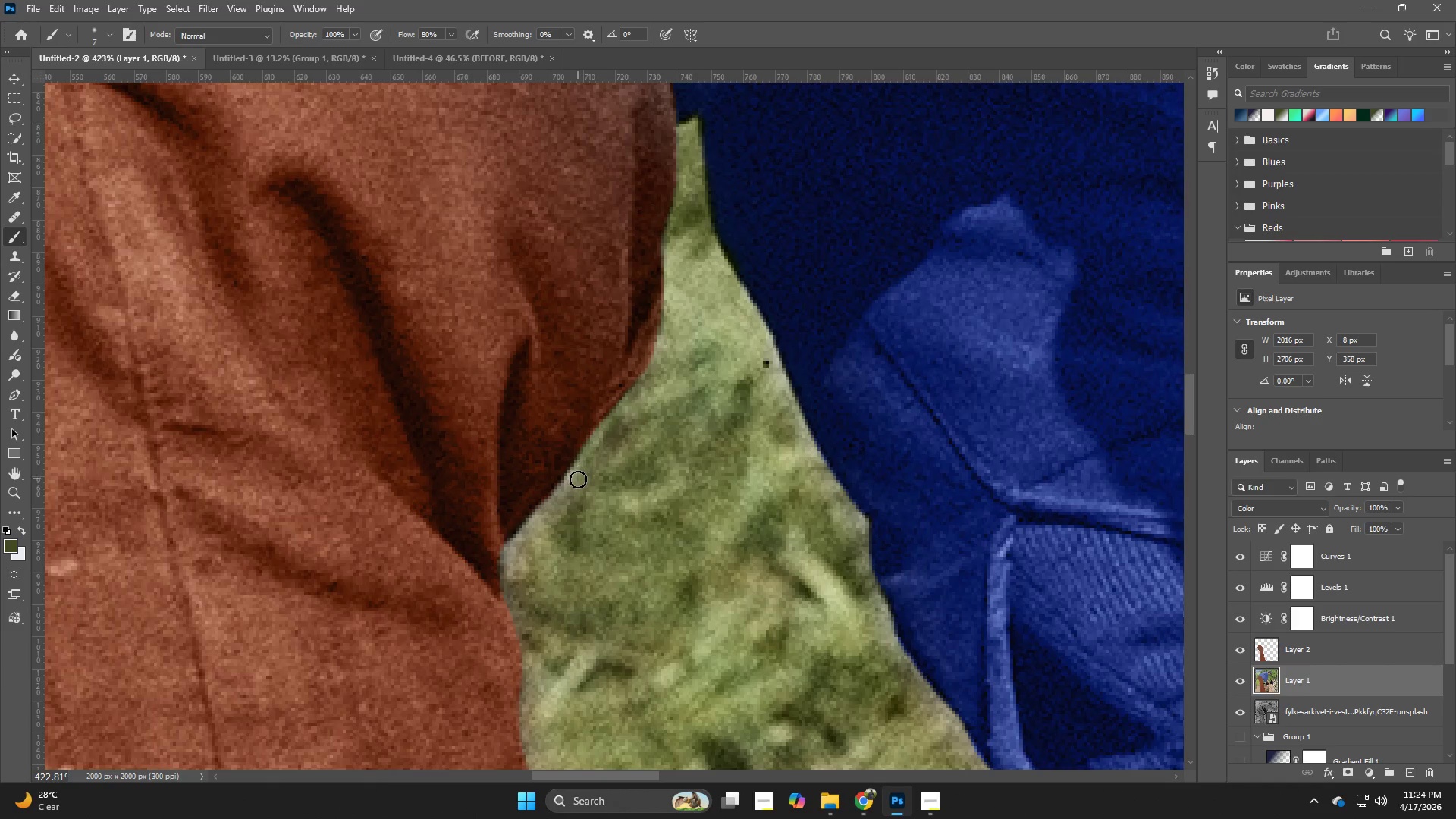 
hold_key(key=Space, duration=0.56)
 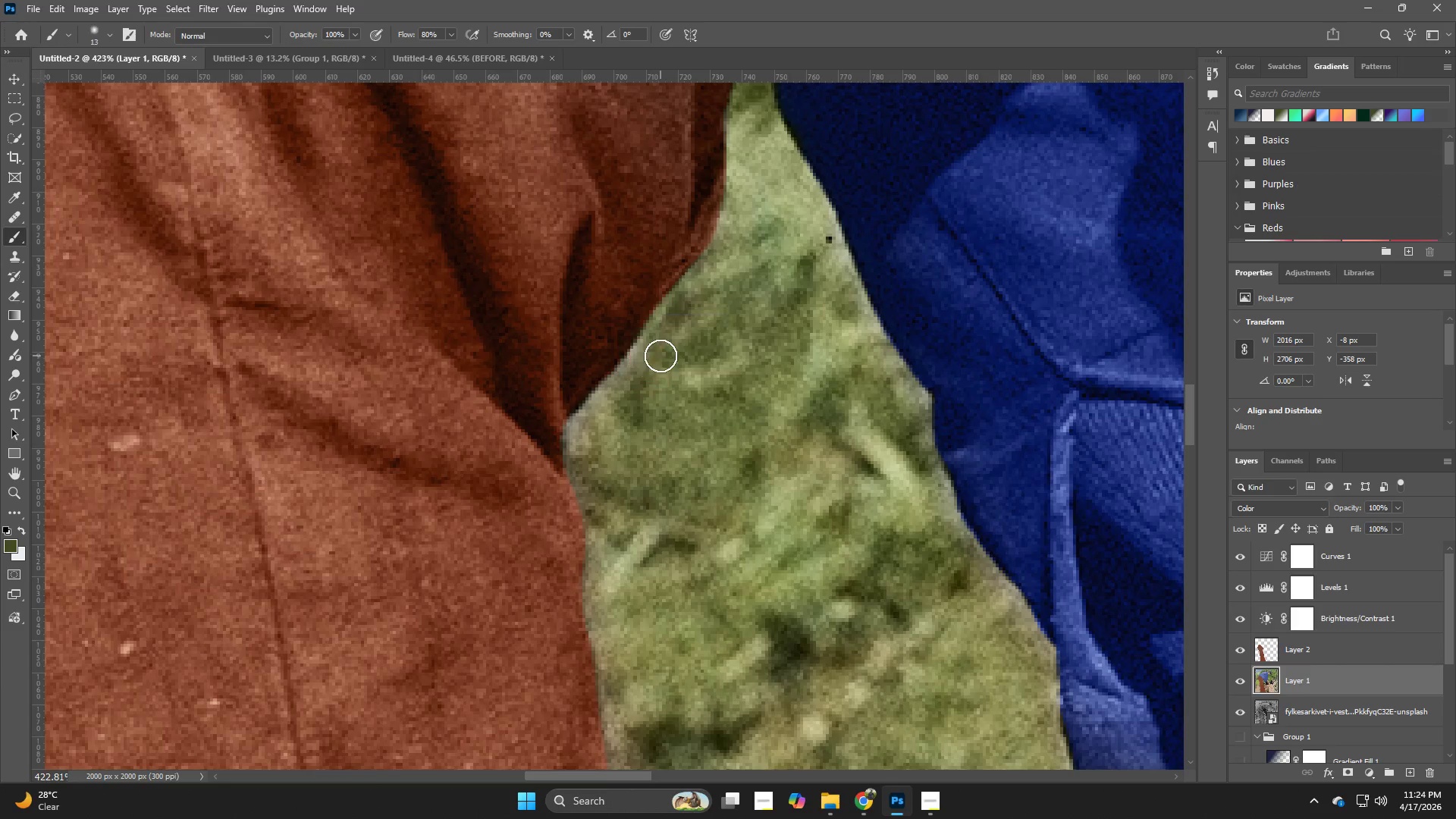 
left_click_drag(start_coordinate=[588, 484], to_coordinate=[651, 359])
 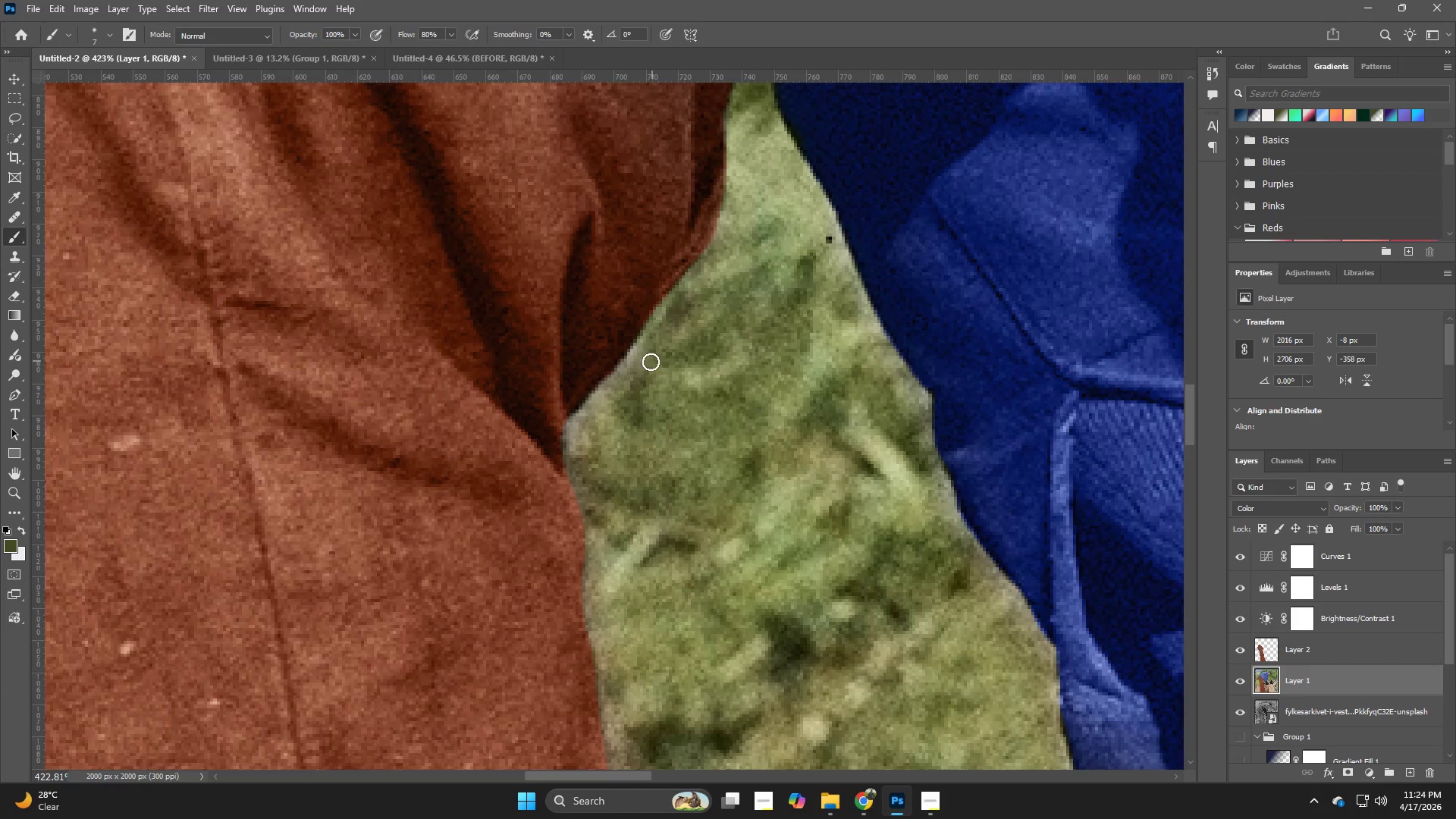 
hold_key(key=AltLeft, duration=0.36)
 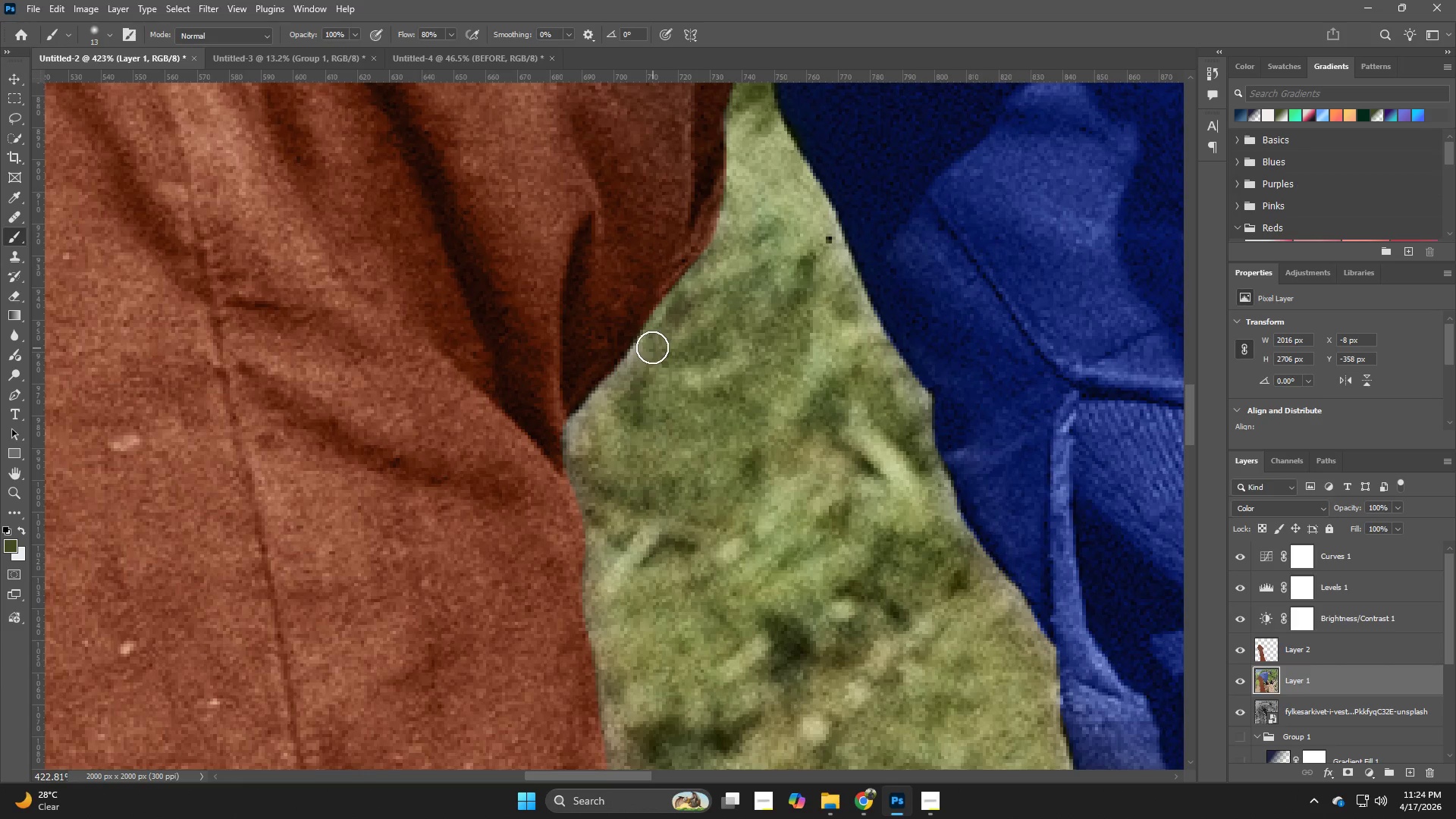 
left_click_drag(start_coordinate=[651, 347], to_coordinate=[613, 398])
 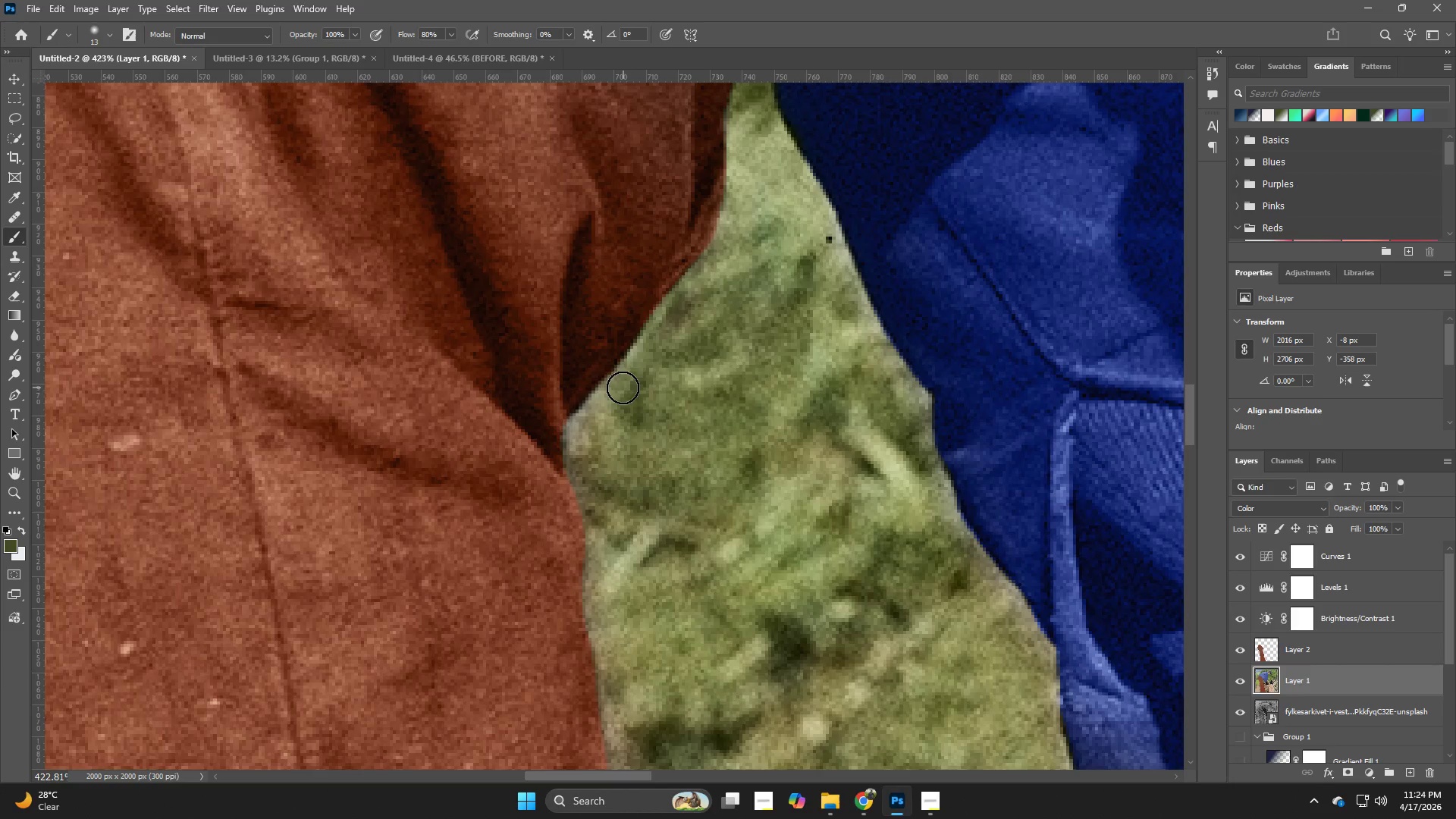 
left_click_drag(start_coordinate=[622, 388], to_coordinate=[575, 472])
 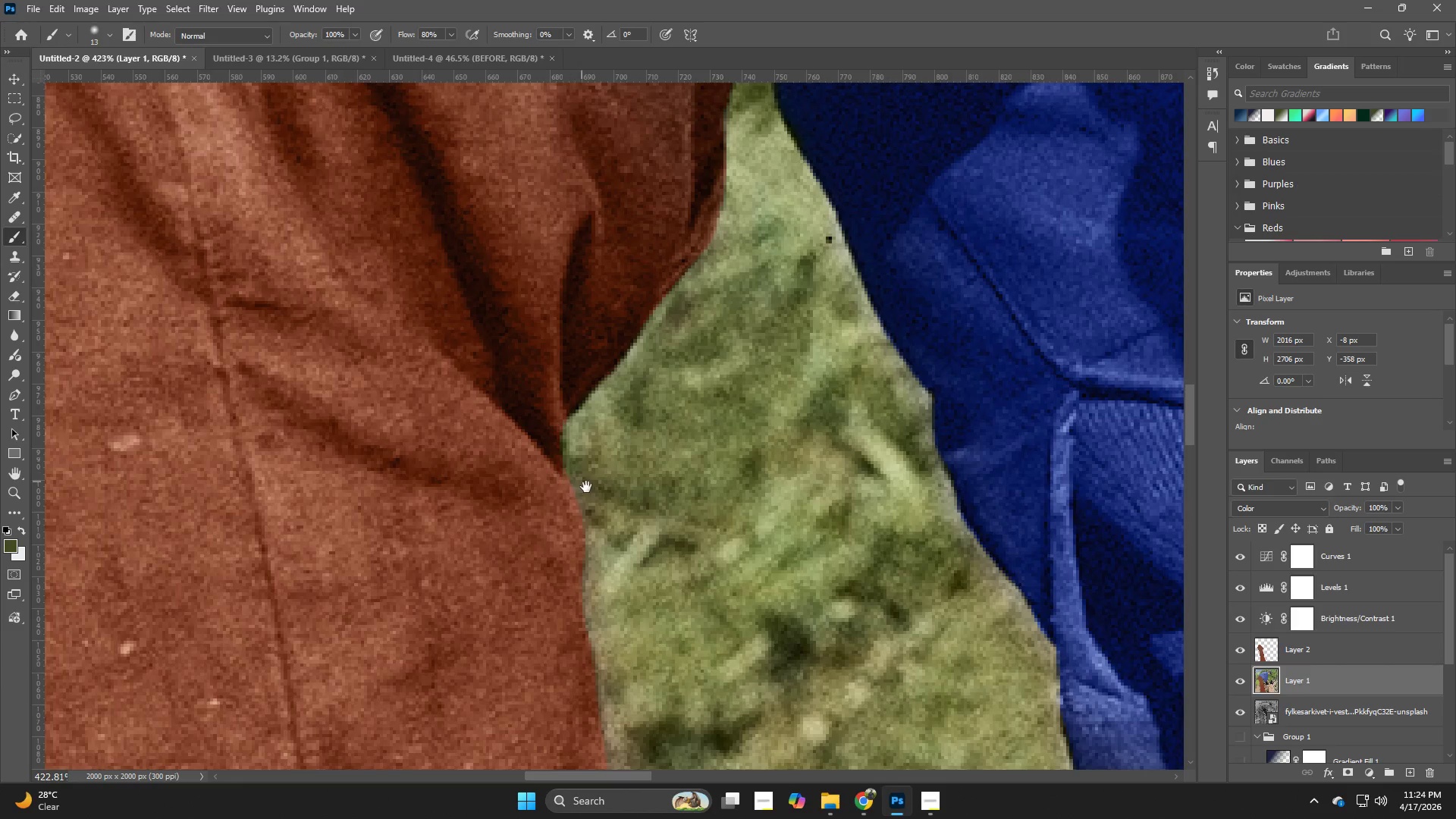 
hold_key(key=Space, duration=0.69)
 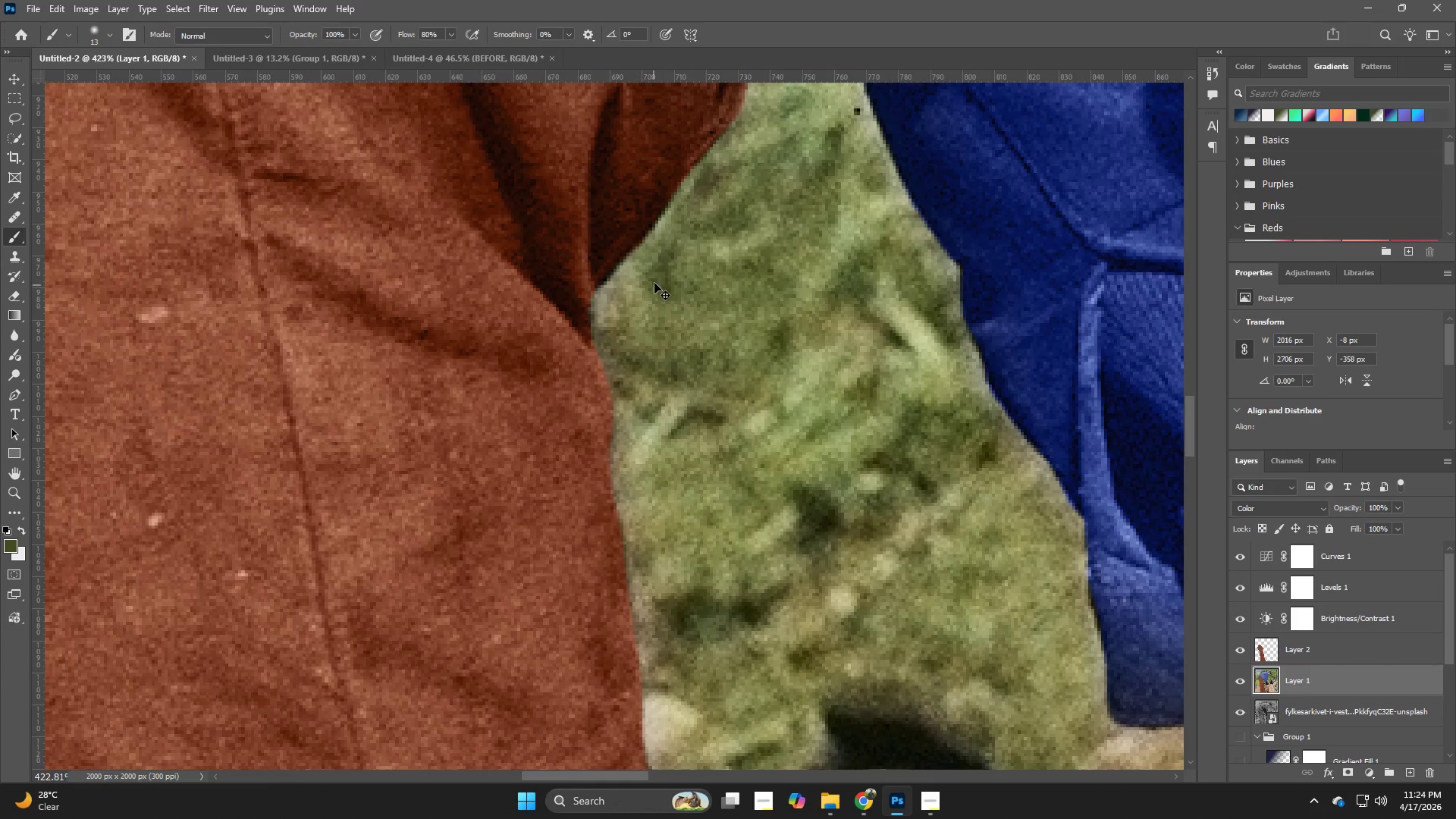 
left_click_drag(start_coordinate=[588, 488], to_coordinate=[616, 359])
 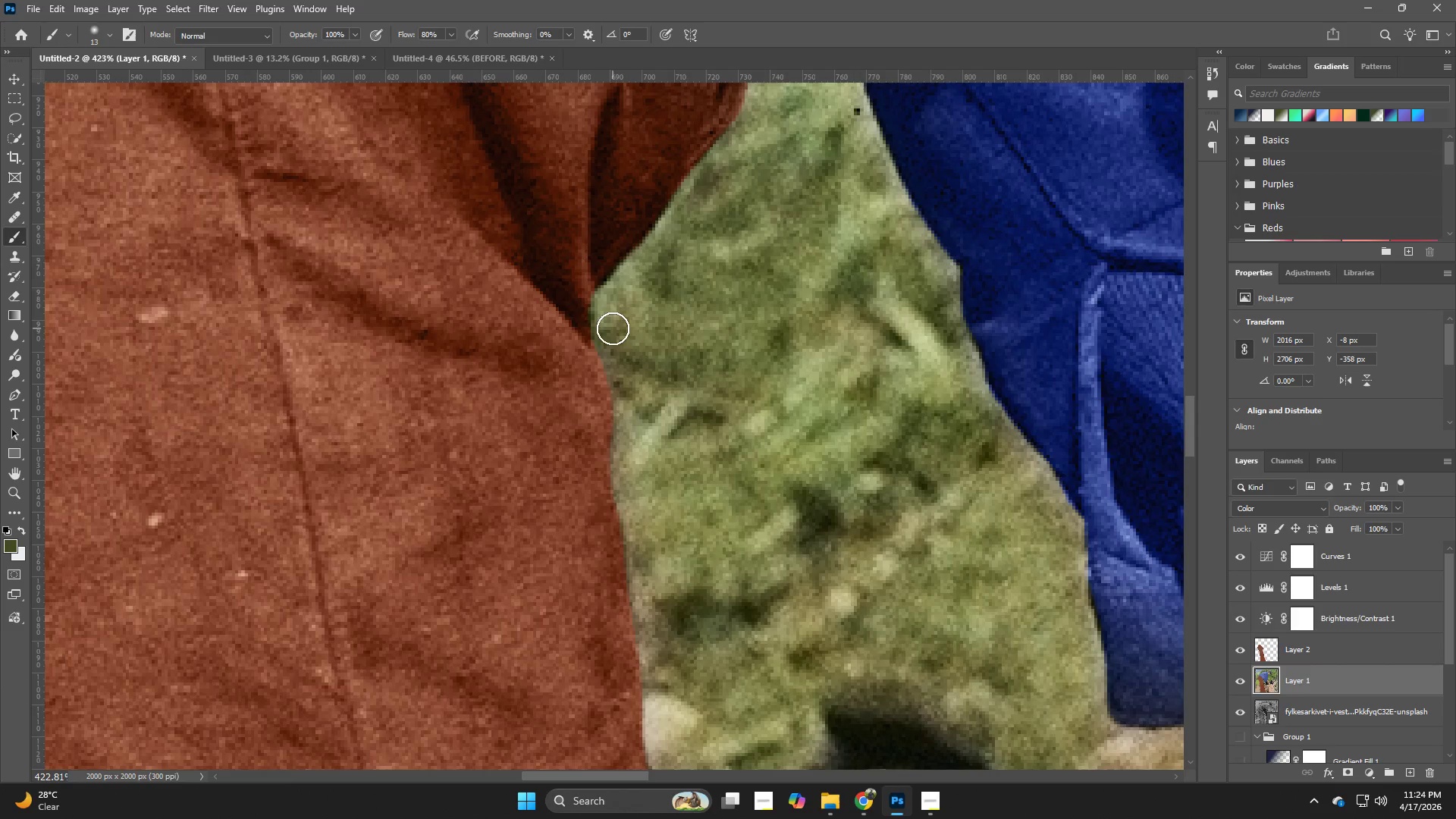 
key(Control+ControlLeft)
 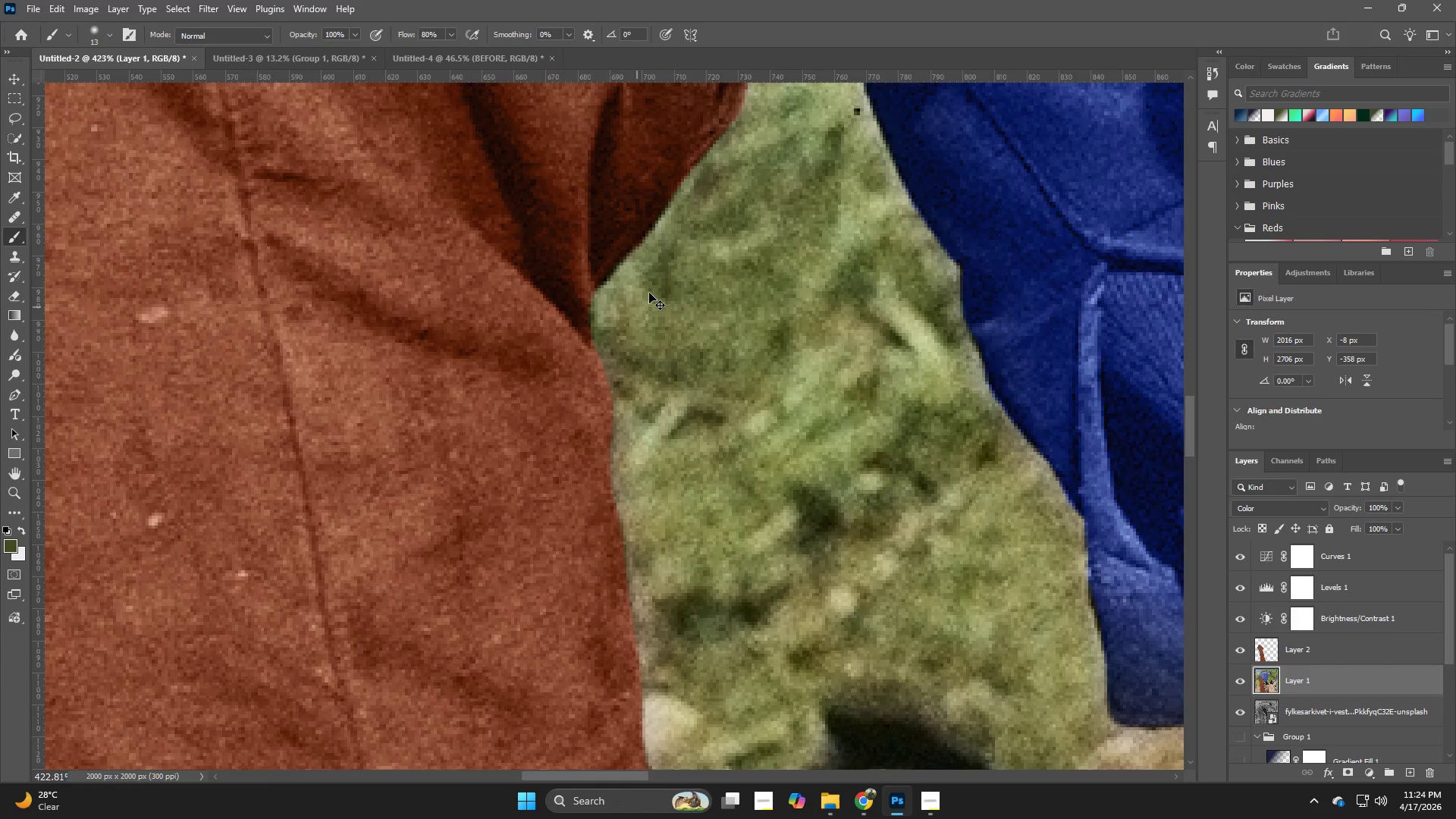 
key(Control+Z)
 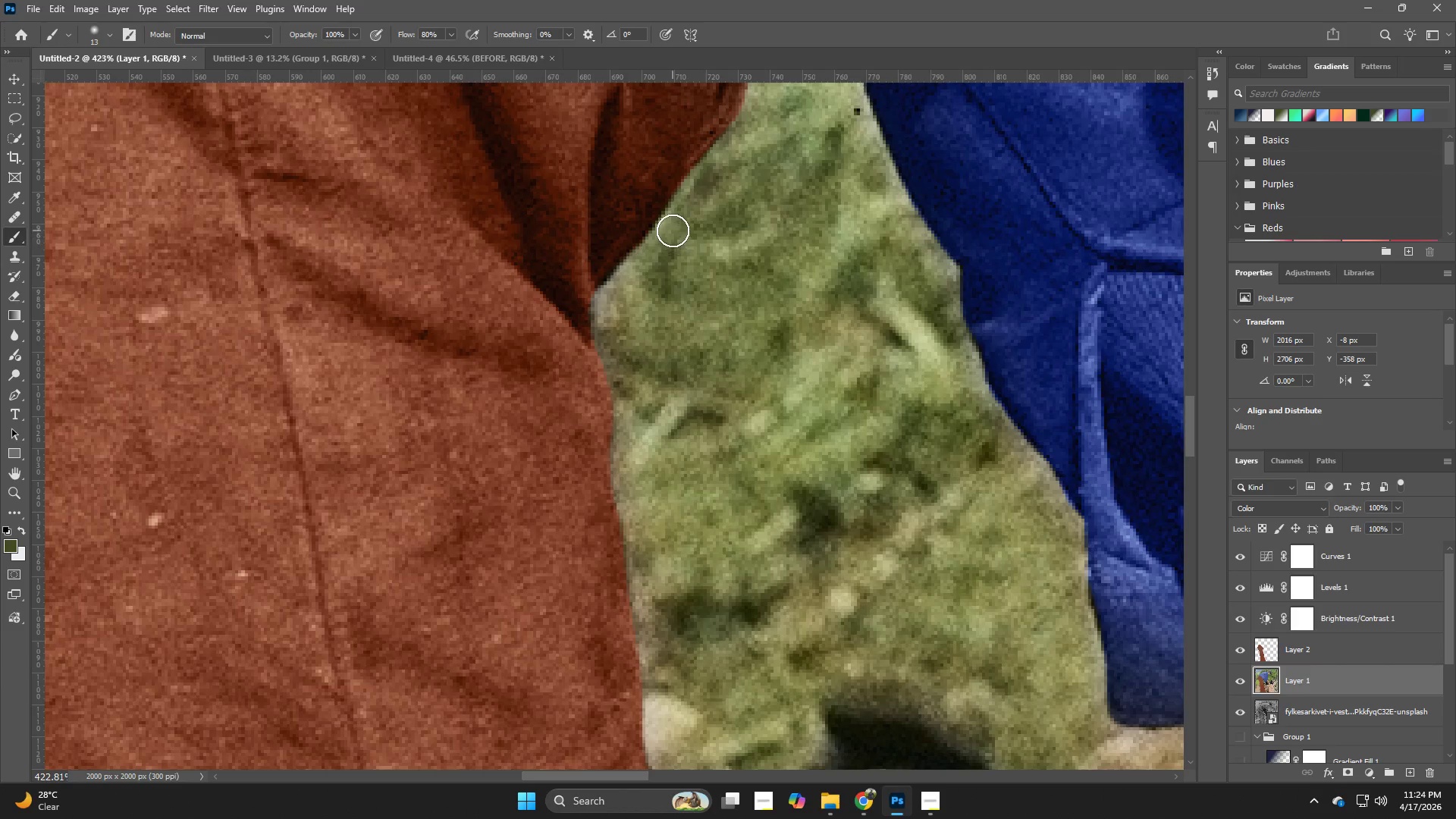 
left_click_drag(start_coordinate=[669, 235], to_coordinate=[615, 290])
 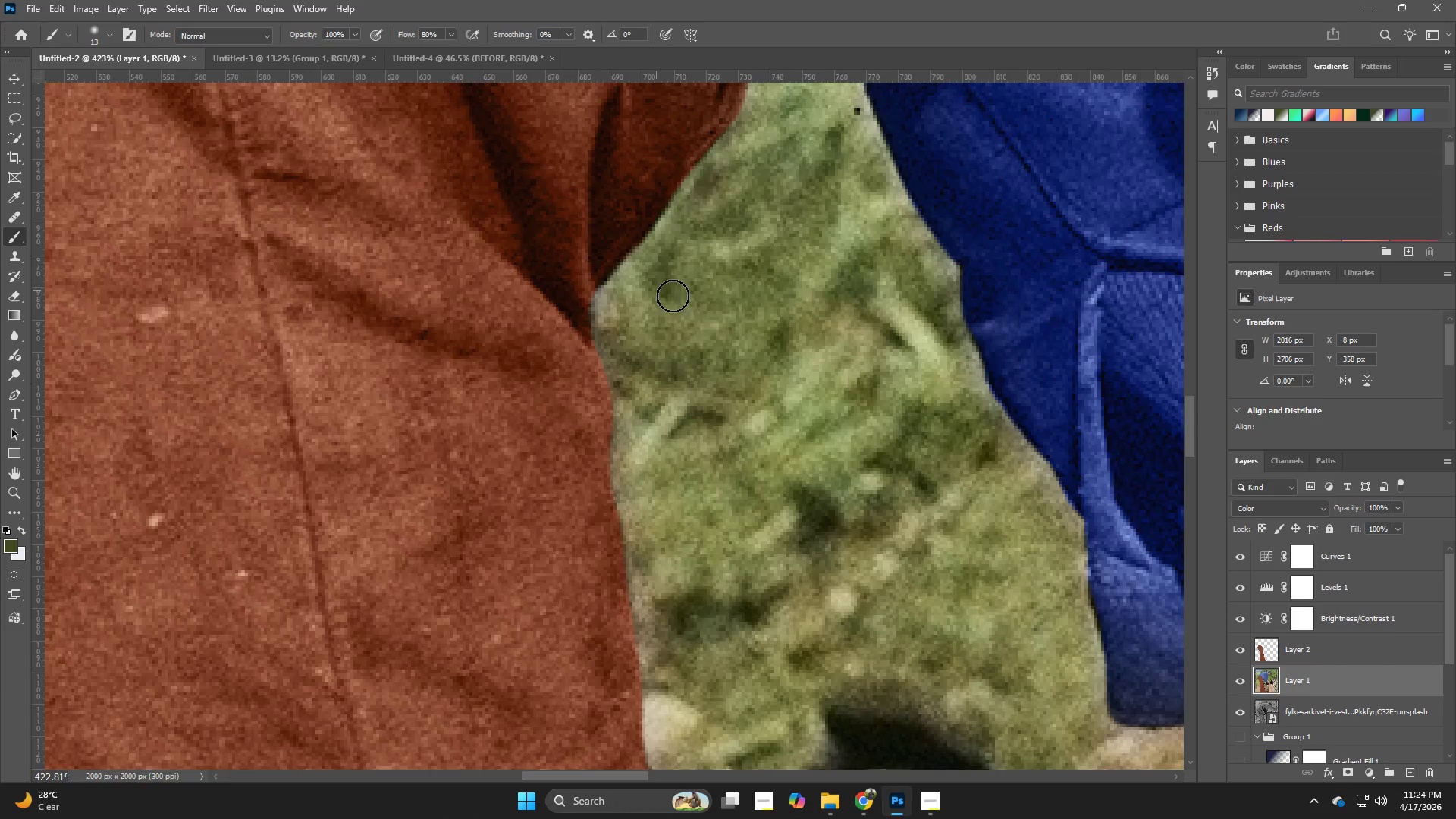 
hold_key(key=AltLeft, duration=0.36)
left_click([706, 295])
 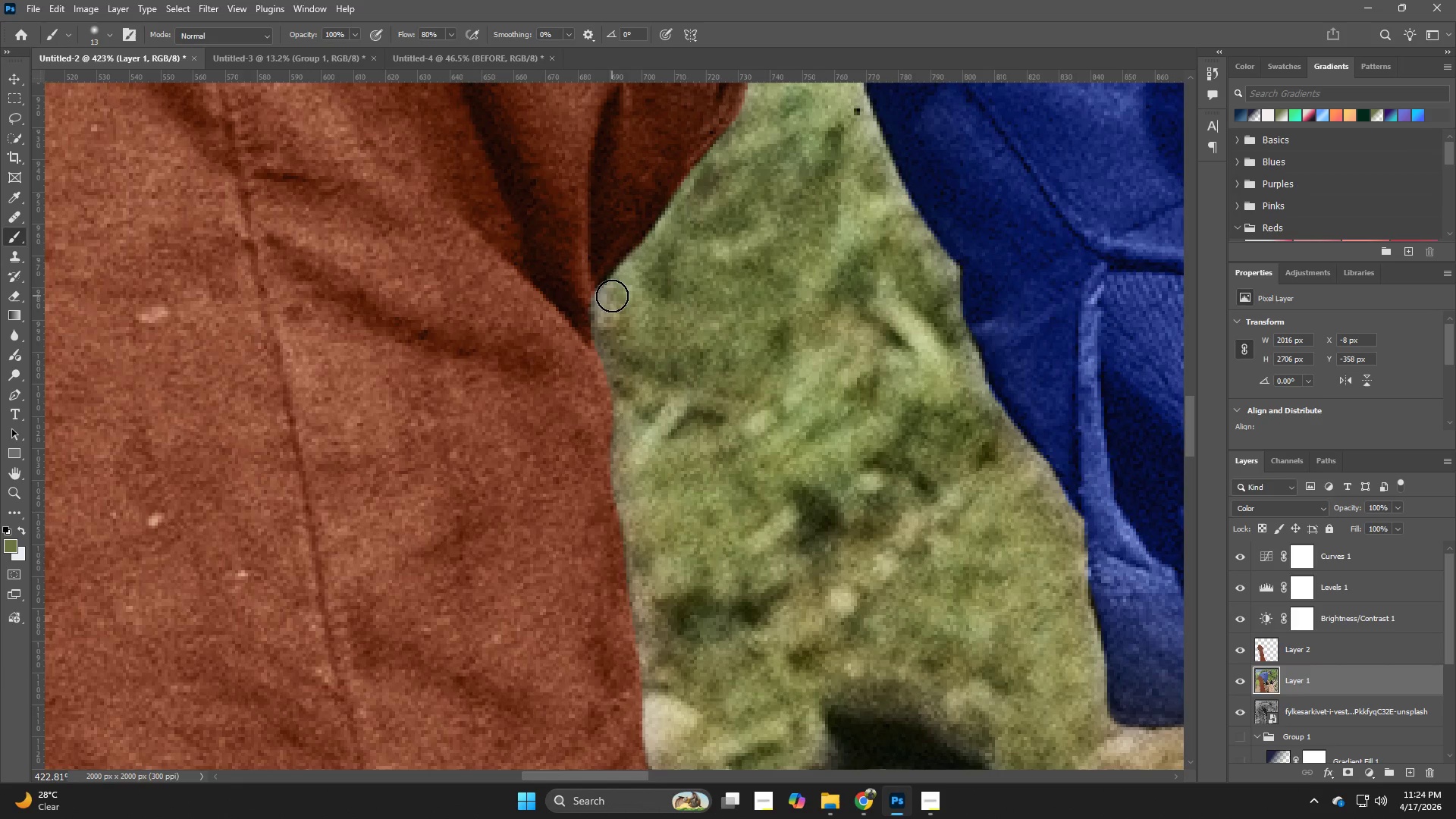 
left_click_drag(start_coordinate=[607, 295], to_coordinate=[607, 328])
 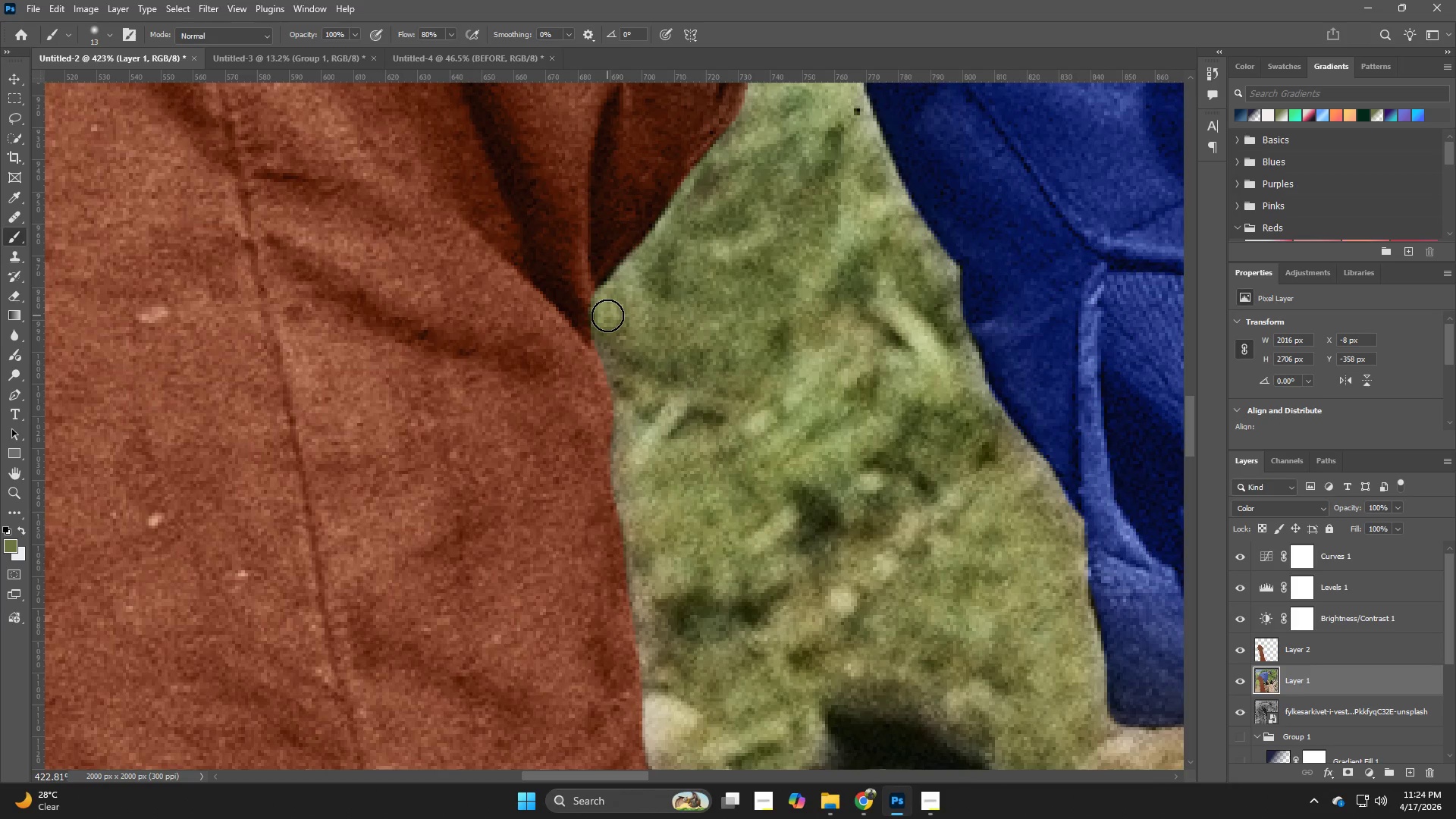 
left_click_drag(start_coordinate=[607, 315], to_coordinate=[626, 418])
 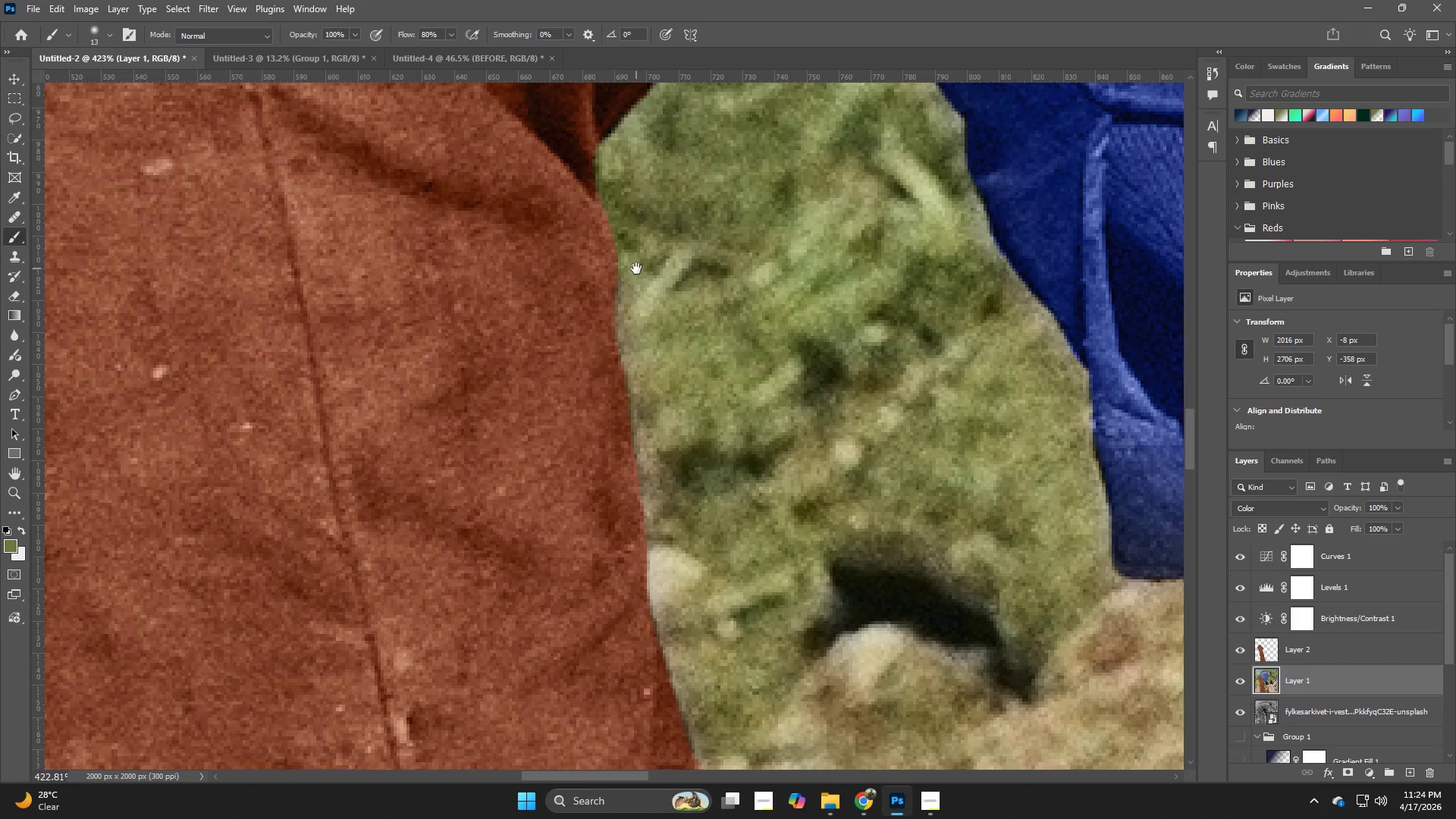 
hold_key(key=Space, duration=0.58)
 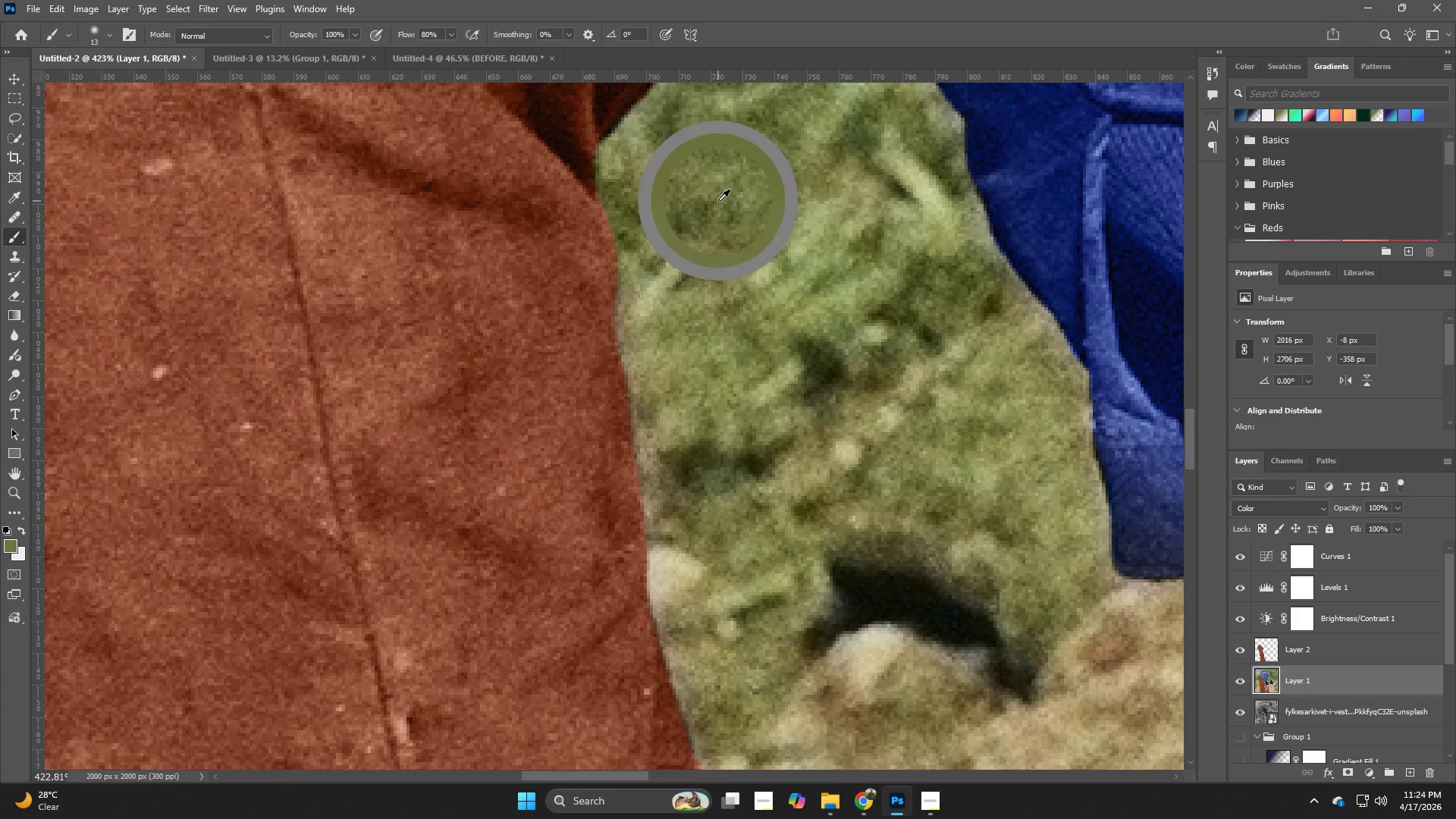 
left_click_drag(start_coordinate=[632, 416], to_coordinate=[636, 268])
 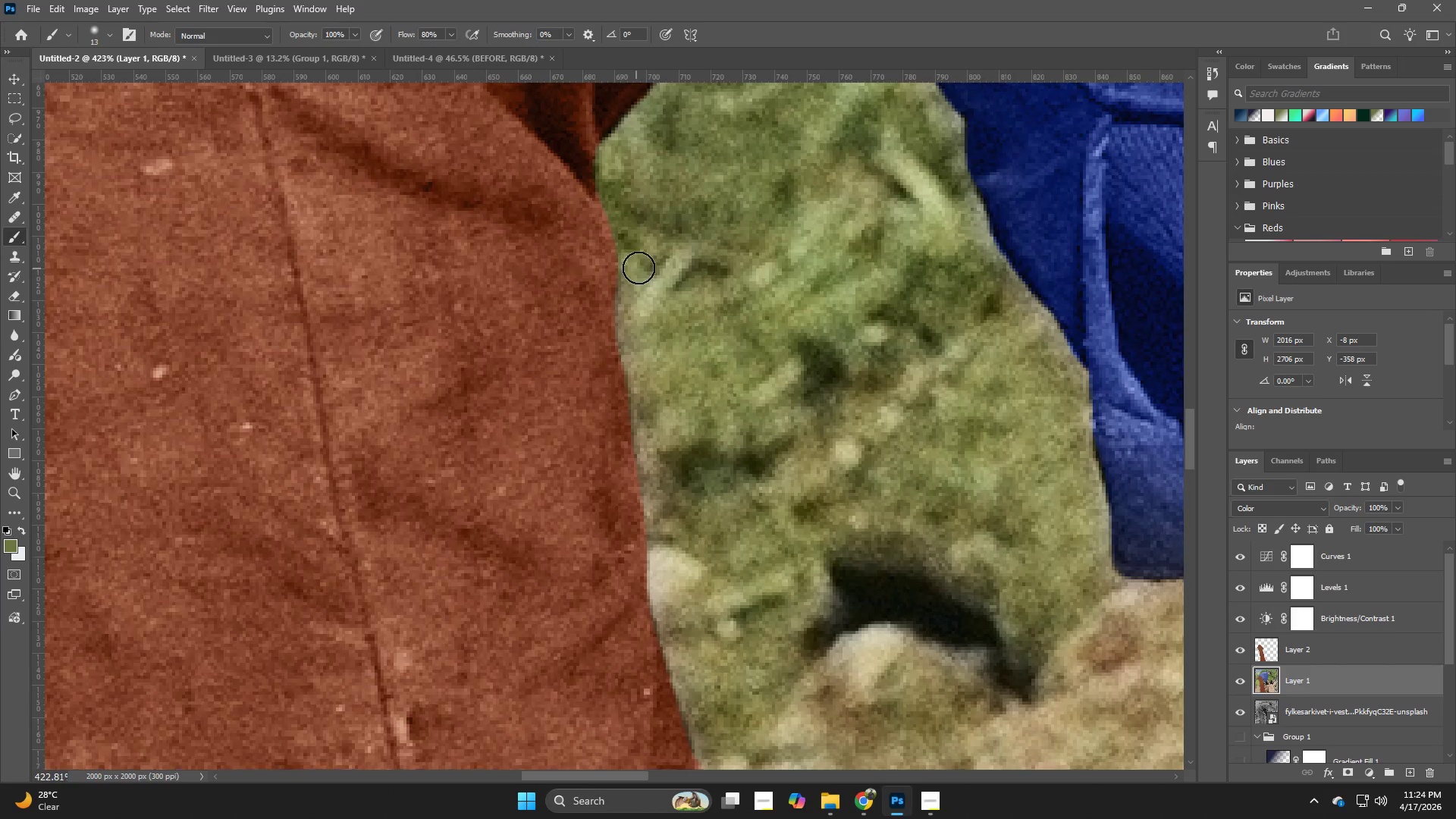 
hold_key(key=Space, duration=5.36)
 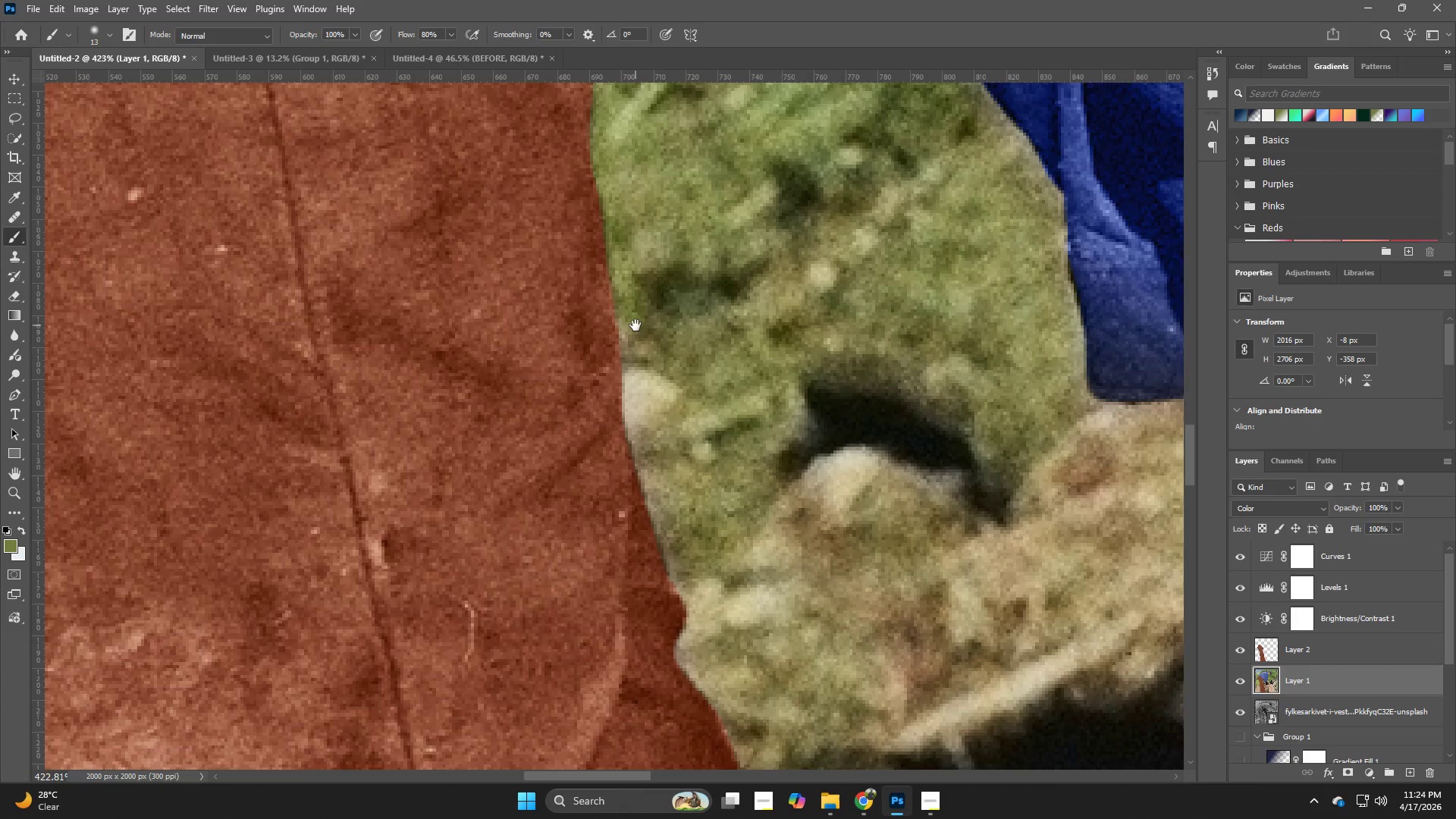 
hold_key(key=AltLeft, duration=0.52)
left_click([718, 201])
 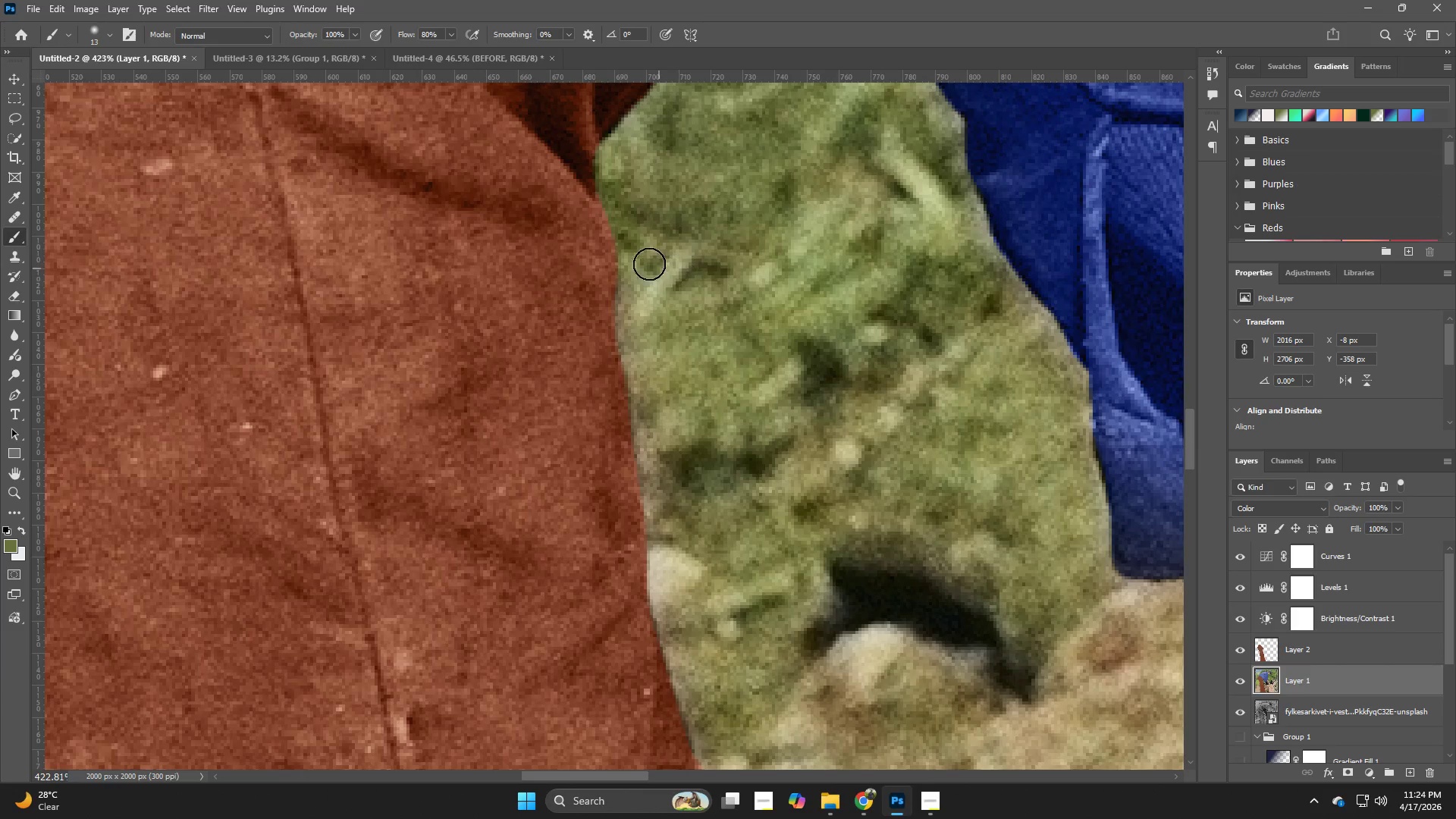 
left_click_drag(start_coordinate=[635, 269], to_coordinate=[679, 277])
 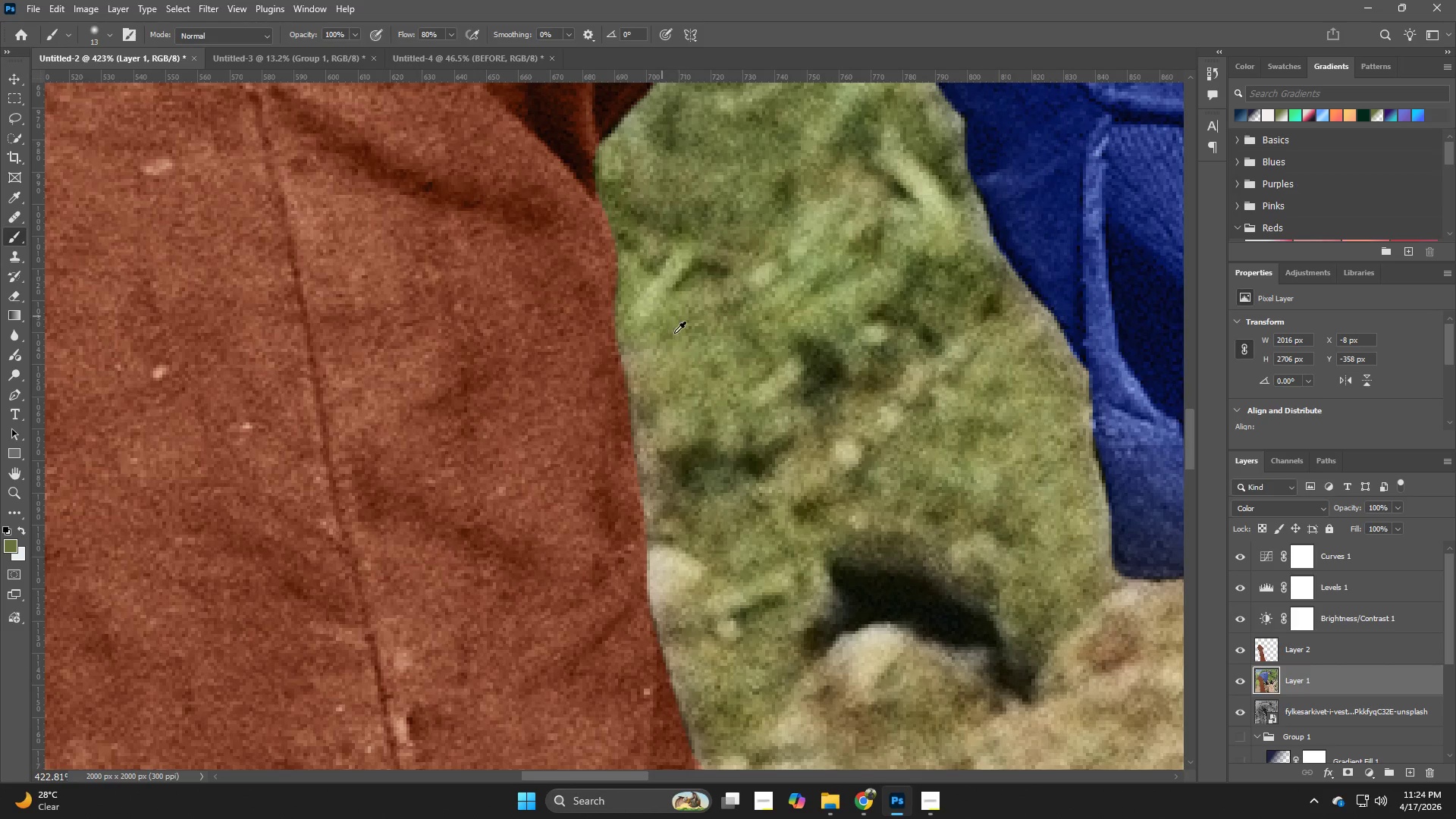 
hold_key(key=AltLeft, duration=0.42)
left_click_drag(start_coordinate=[682, 334], to_coordinate=[681, 295])
 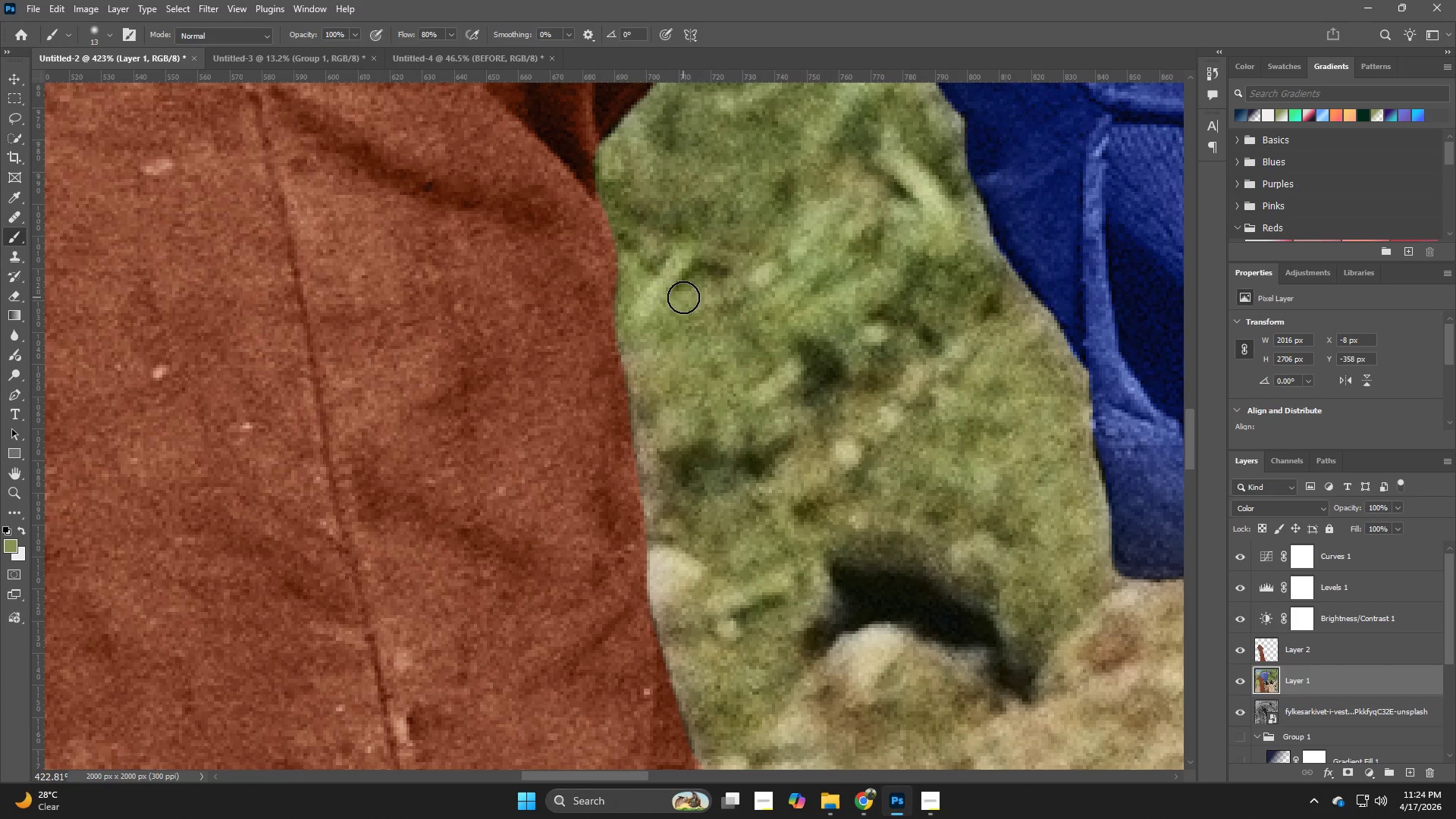 
hold_key(key=AltLeft, duration=0.44)
 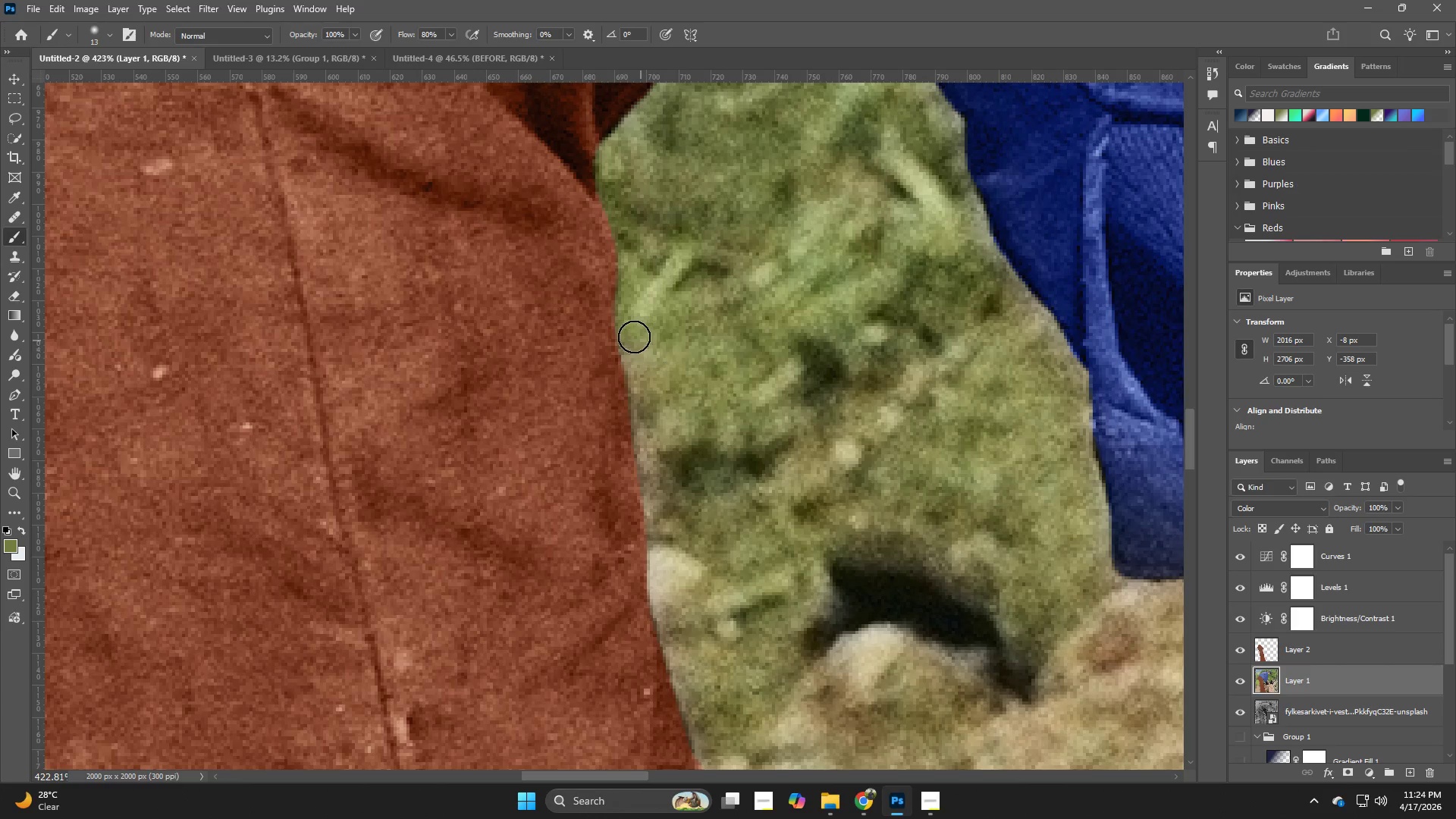 
left_click_drag(start_coordinate=[630, 332], to_coordinate=[661, 503])
 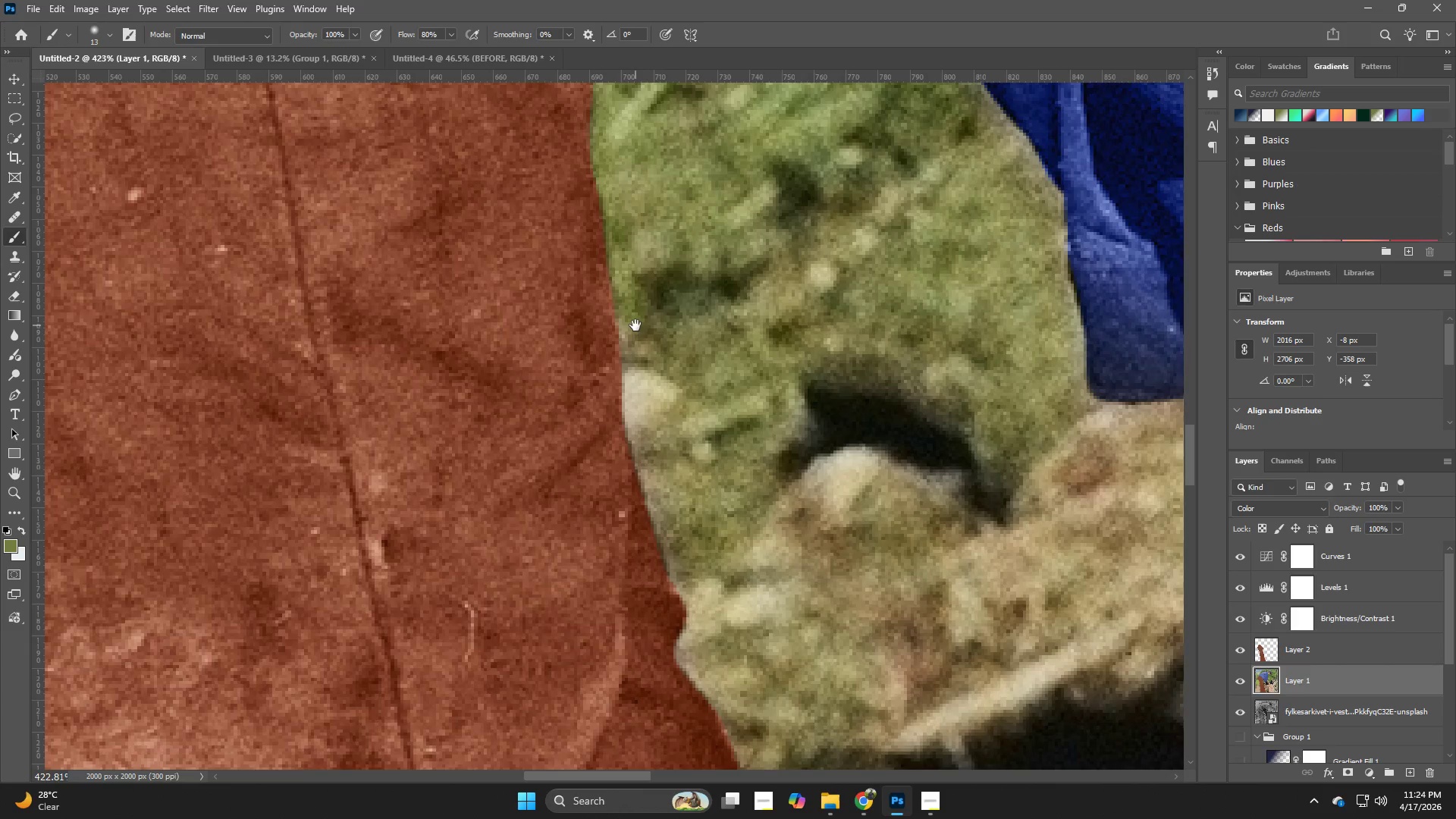 
hold_key(key=Space, duration=0.64)
 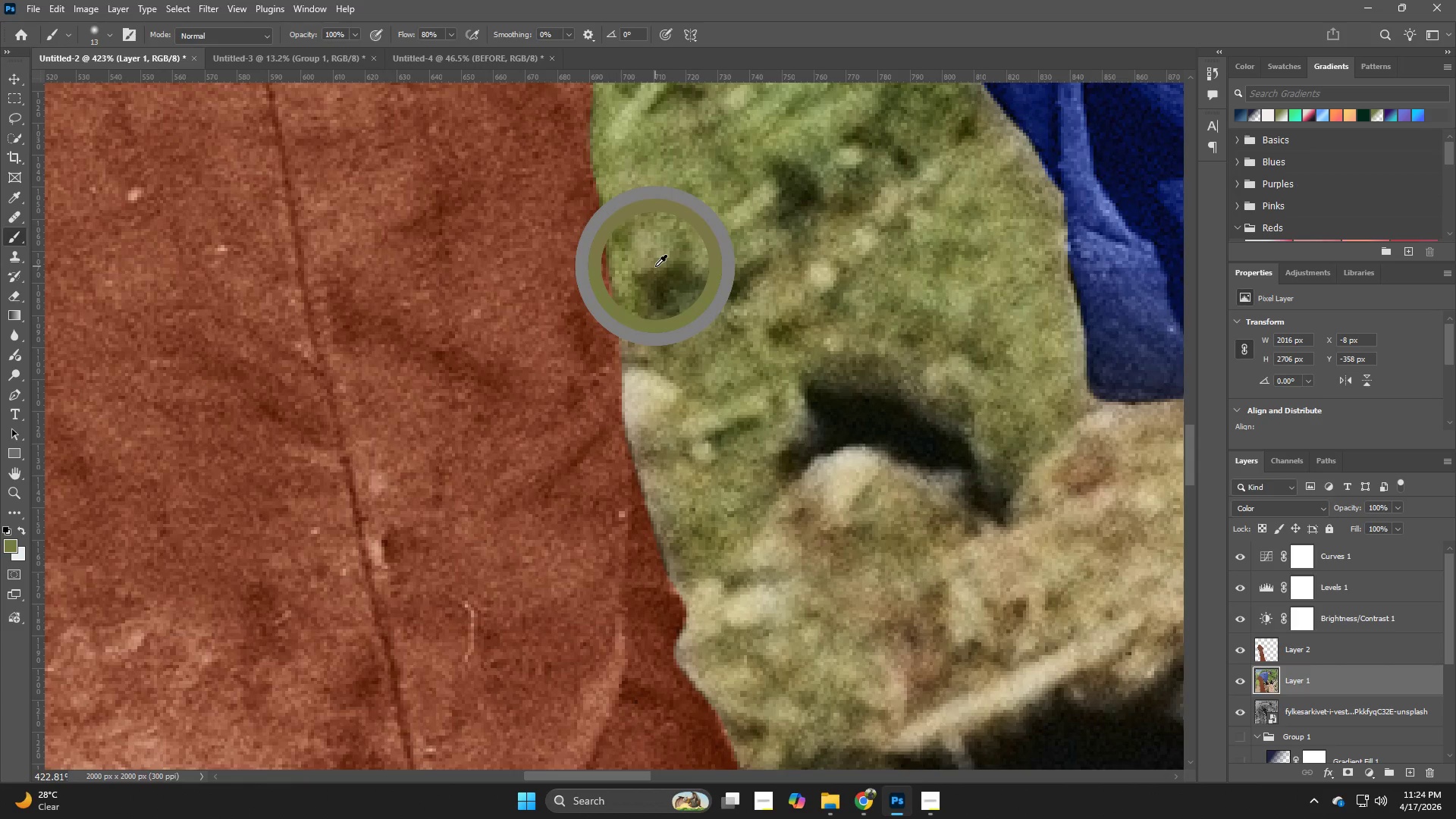 
left_click_drag(start_coordinate=[661, 503], to_coordinate=[635, 325])
 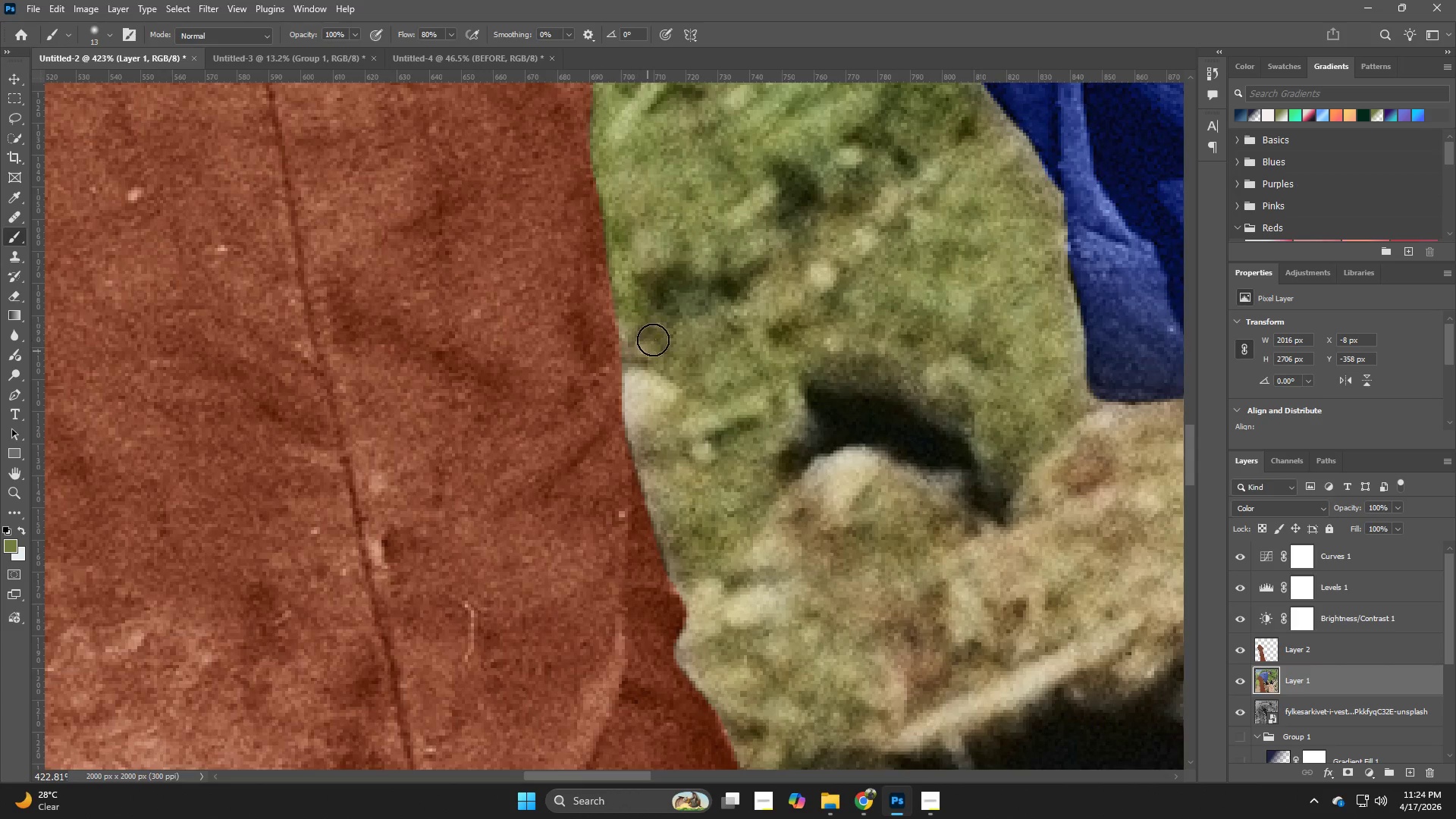 
hold_key(key=AltLeft, duration=0.33)
left_click([655, 266])
 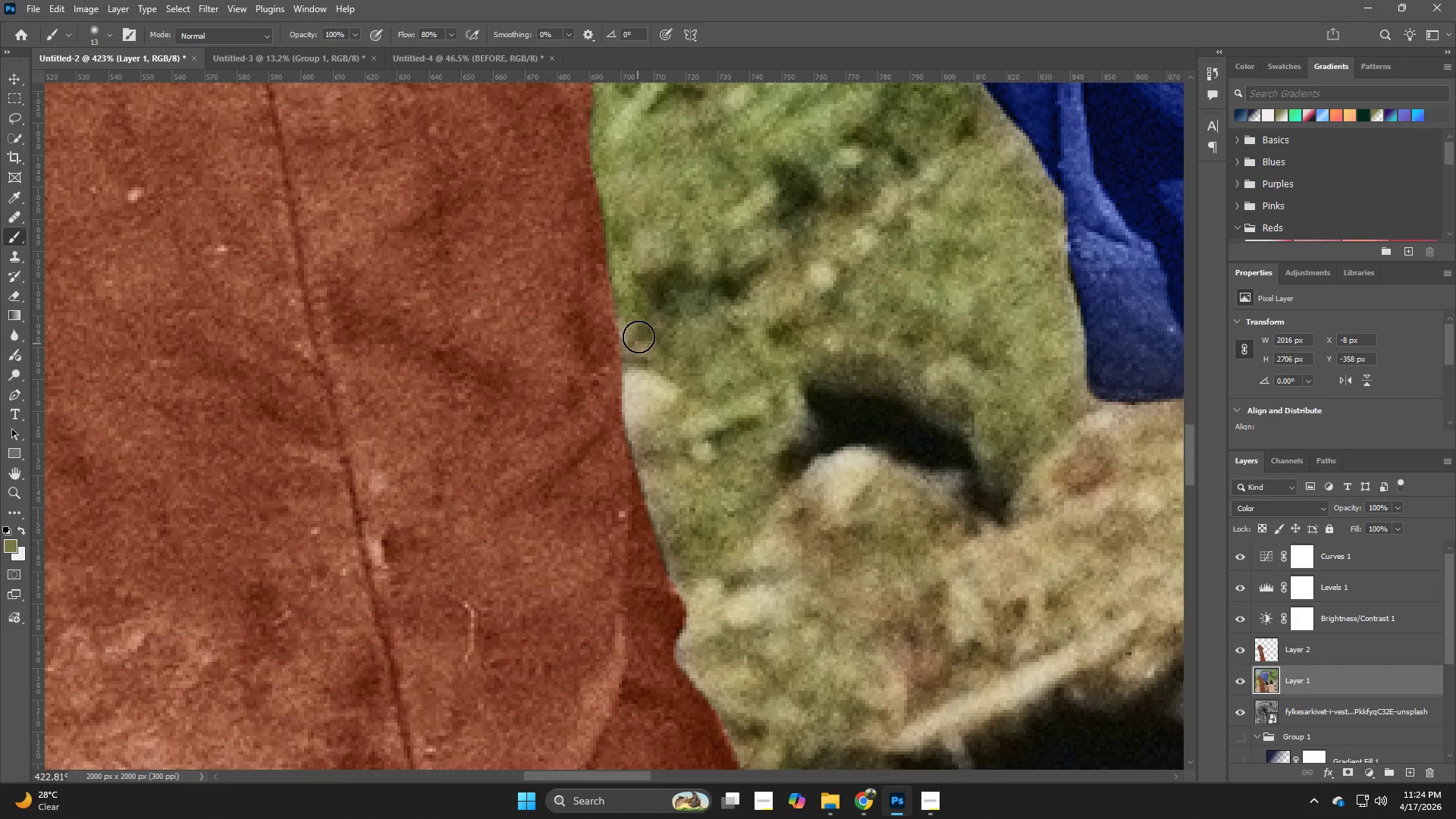 
left_click_drag(start_coordinate=[637, 323], to_coordinate=[641, 413])
 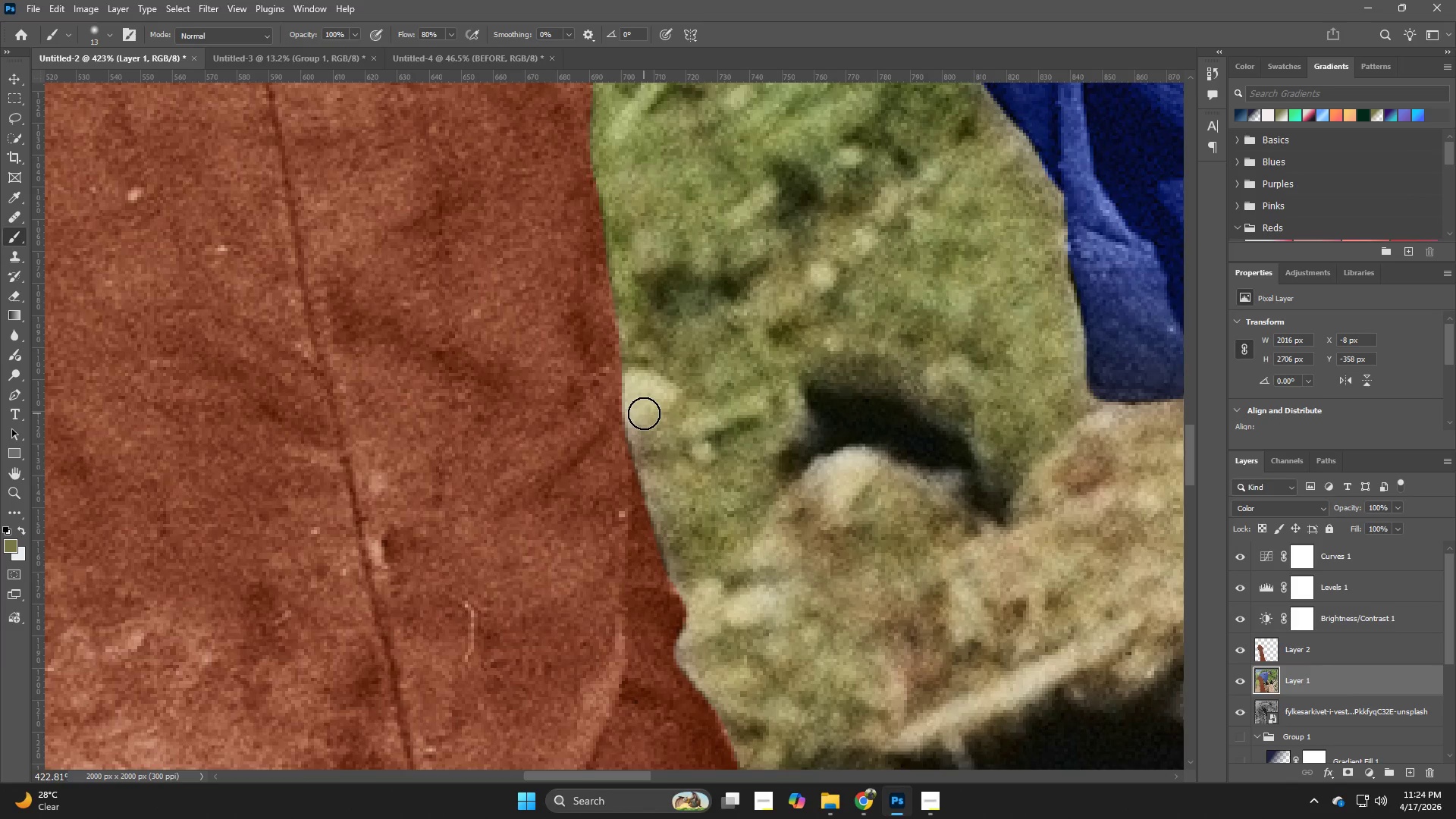 
left_click_drag(start_coordinate=[644, 413], to_coordinate=[676, 525])
 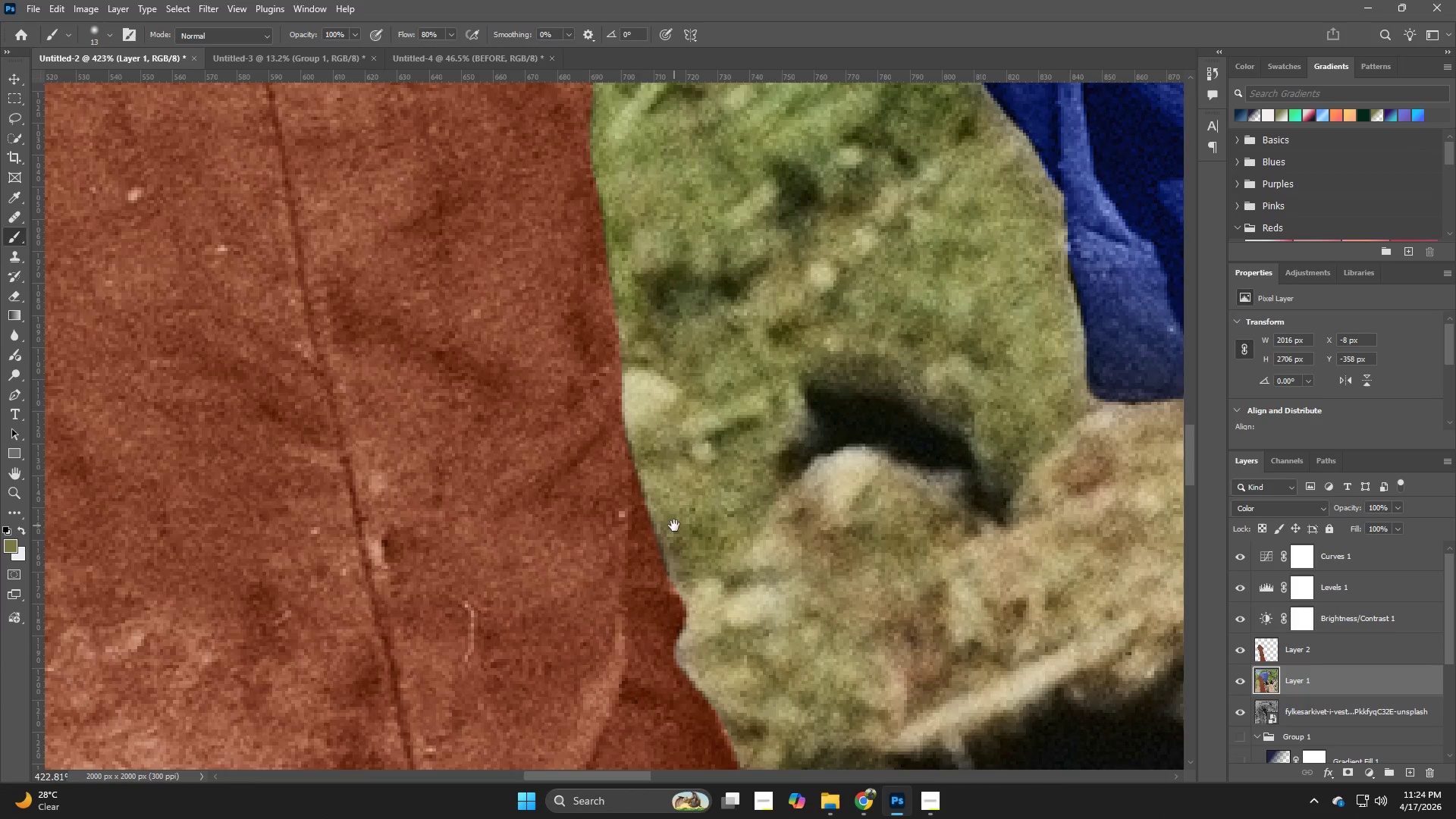 
hold_key(key=Space, duration=0.44)
 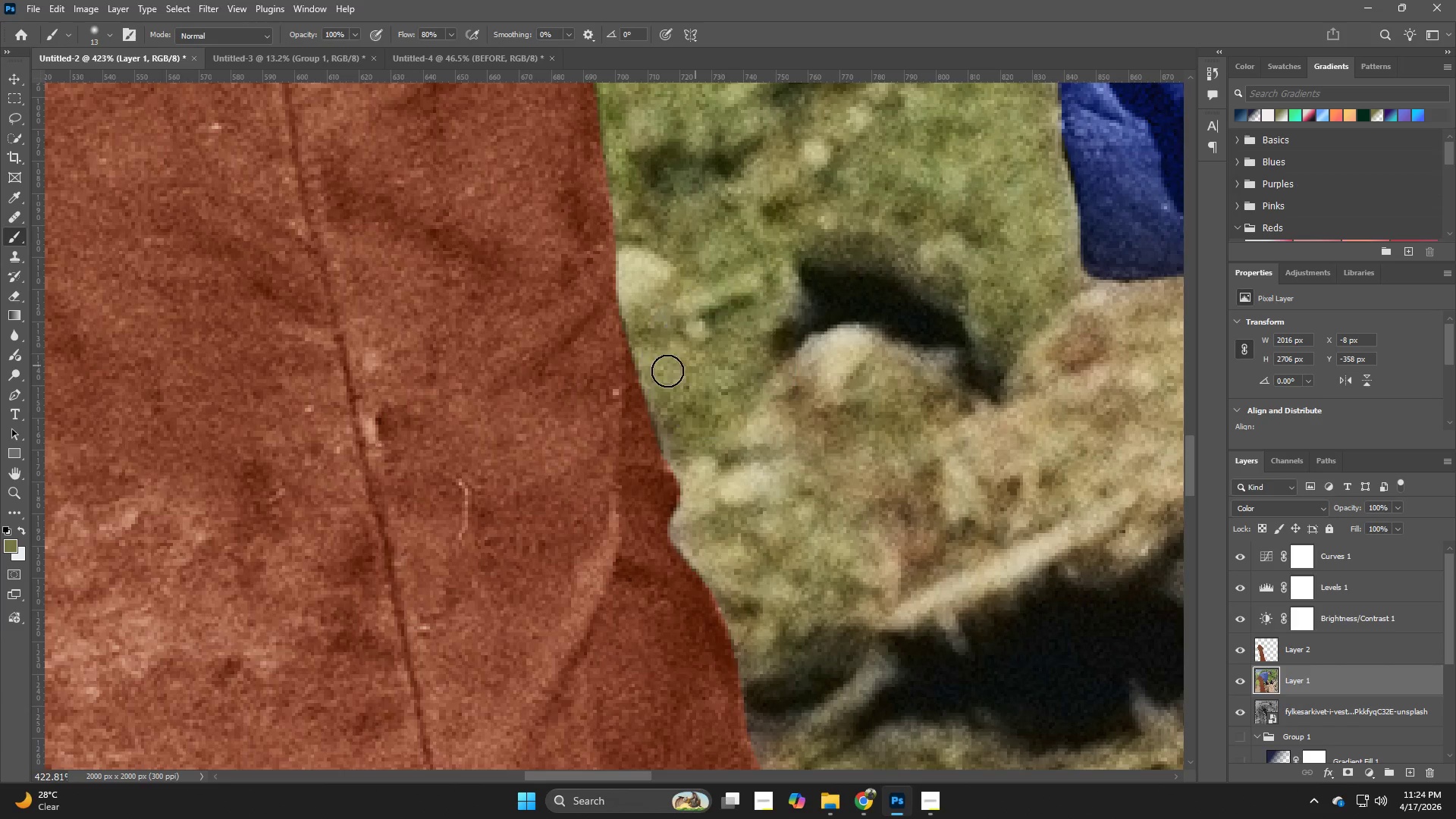 
left_click_drag(start_coordinate=[671, 513], to_coordinate=[665, 391])
 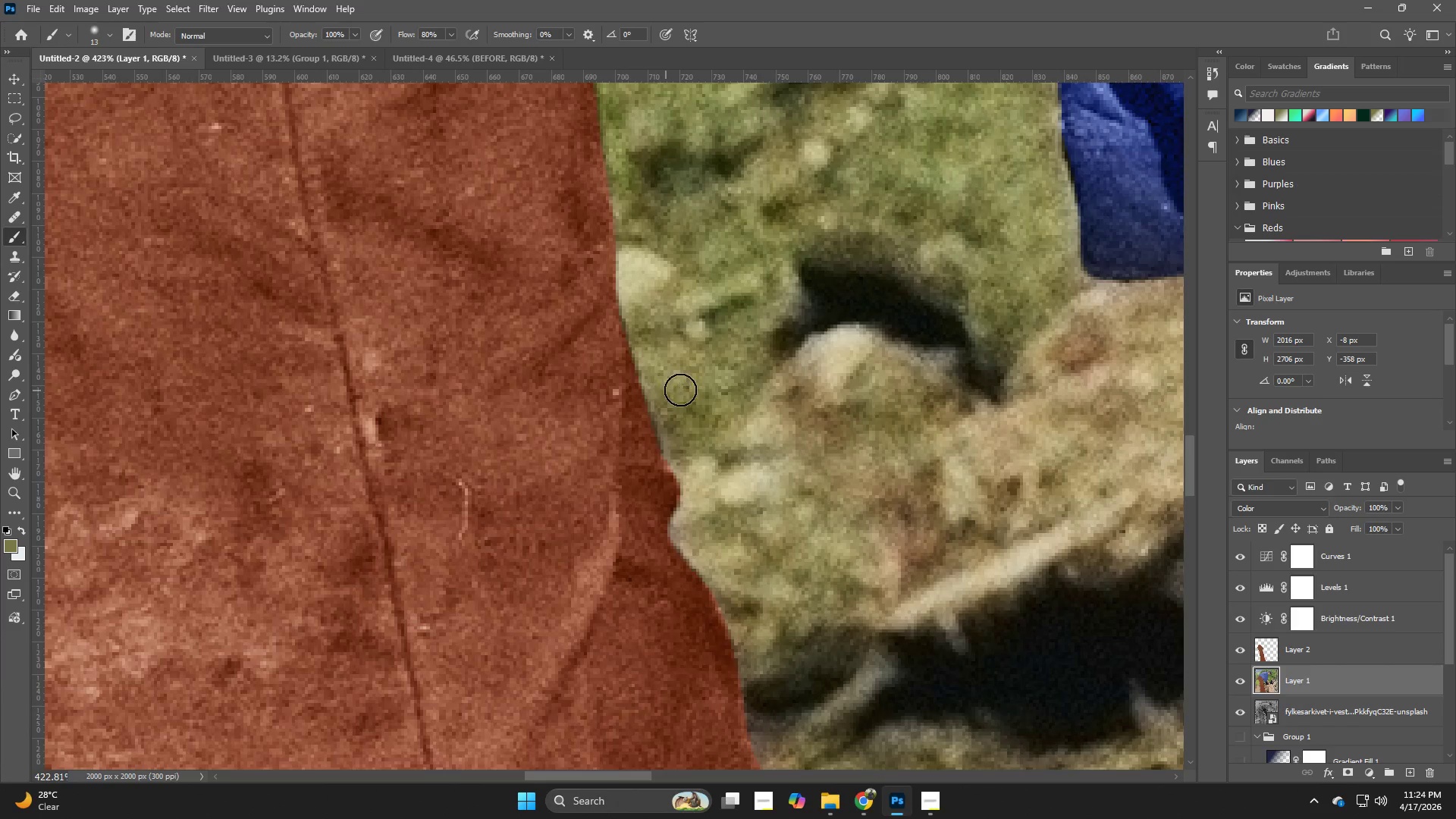 
hold_key(key=AltLeft, duration=0.33)
 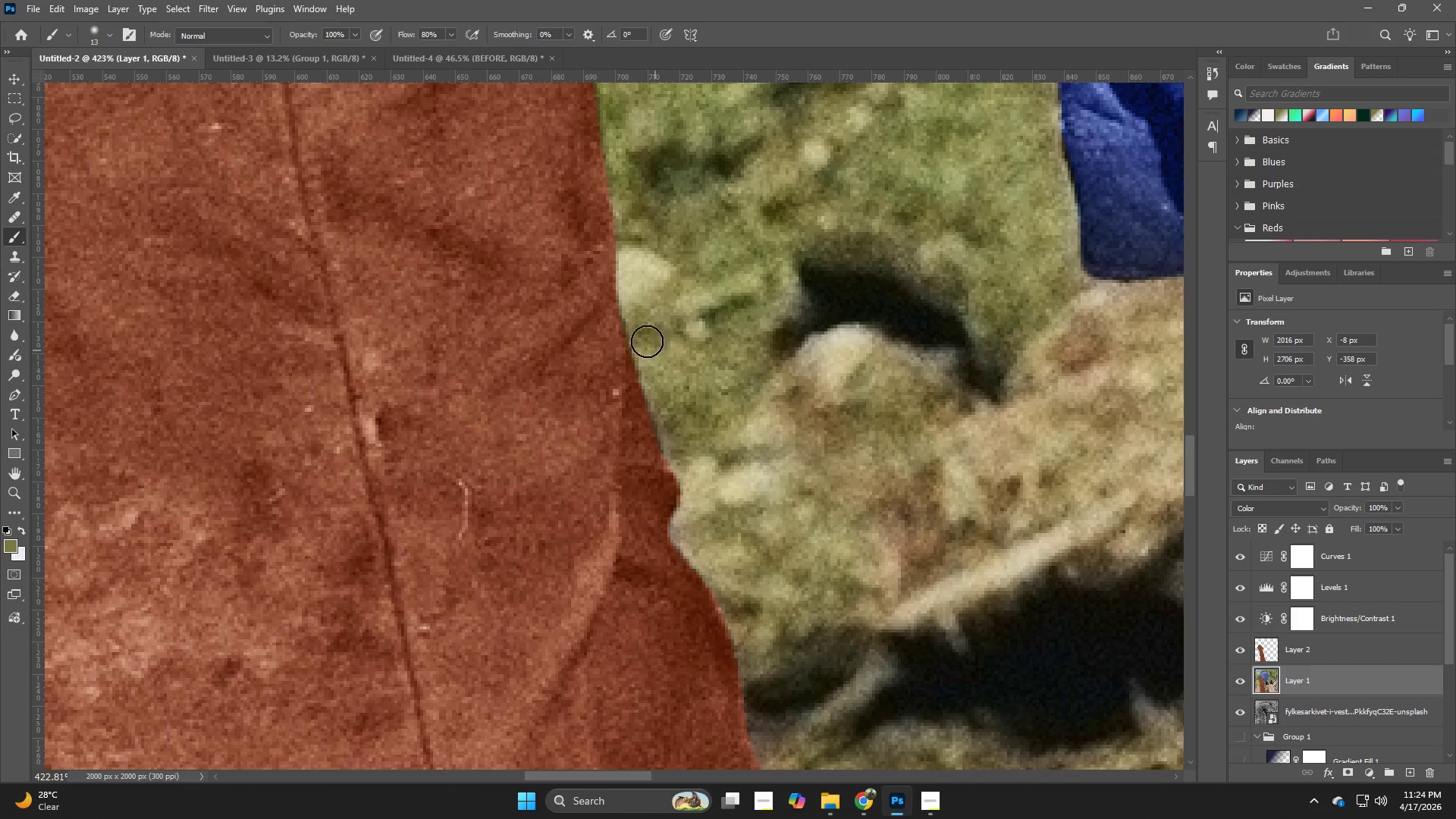 
left_click_drag(start_coordinate=[637, 334], to_coordinate=[679, 466])
 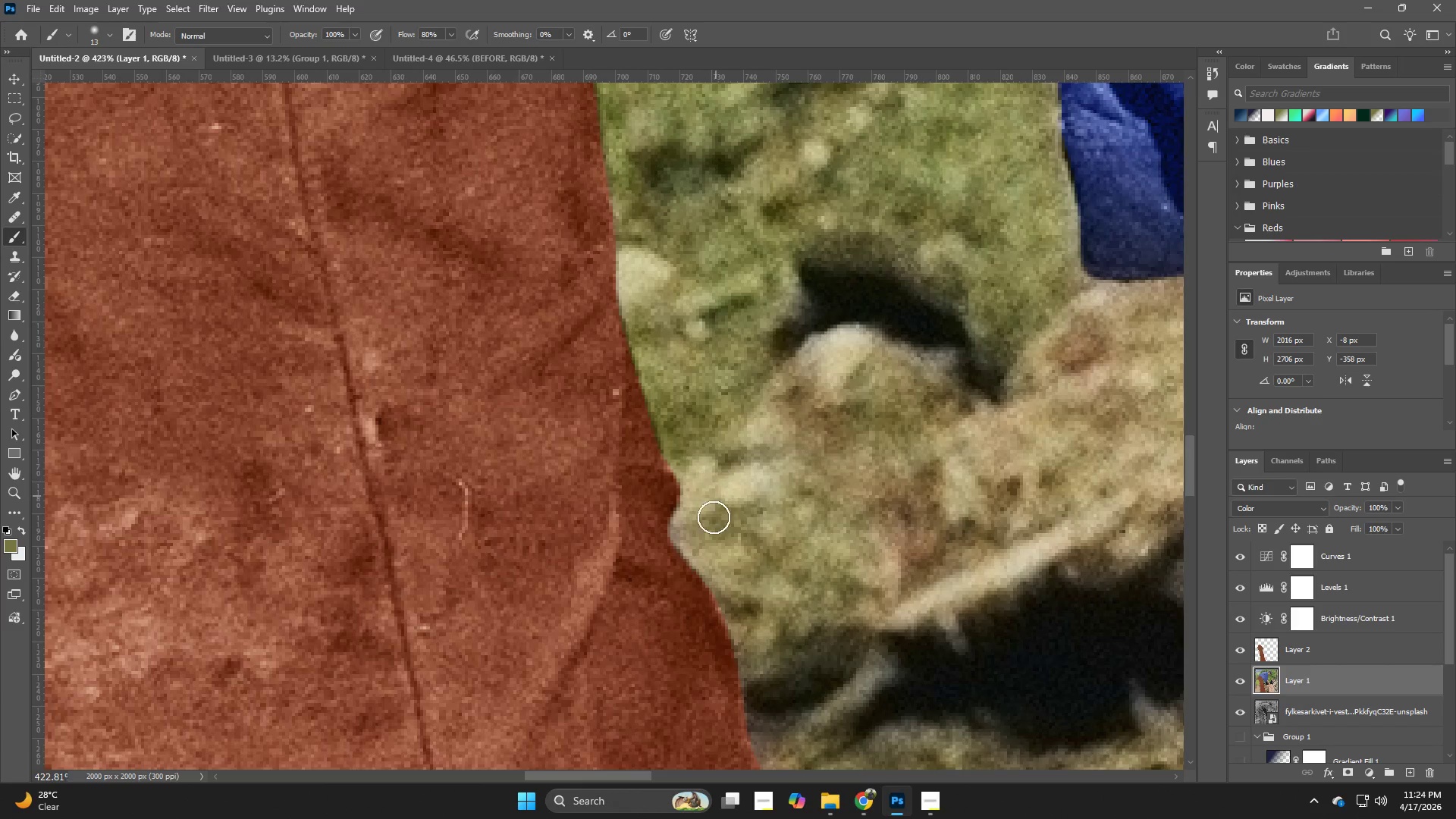 
hold_key(key=Space, duration=0.48)
 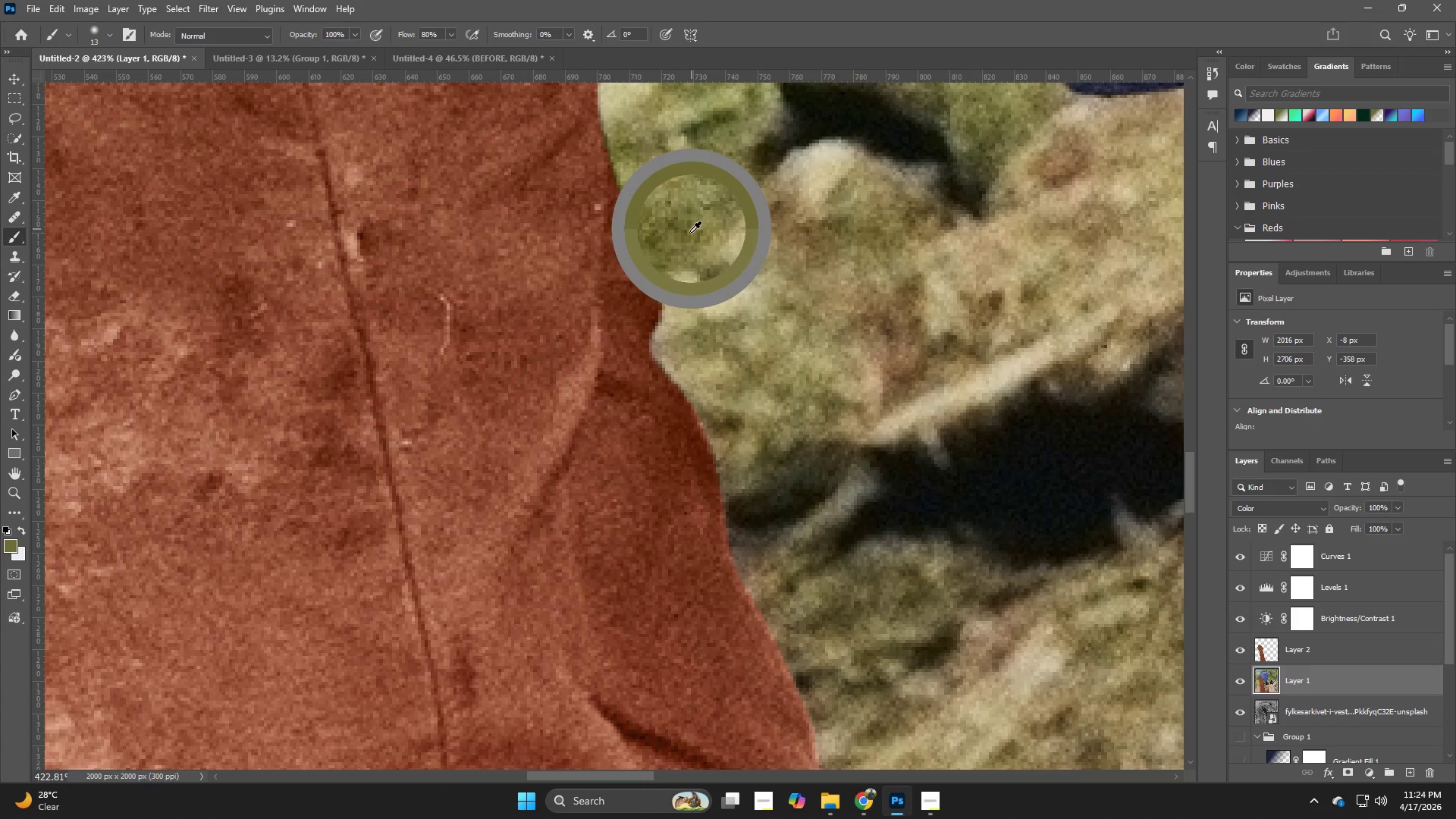 
left_click_drag(start_coordinate=[714, 537], to_coordinate=[695, 352])
 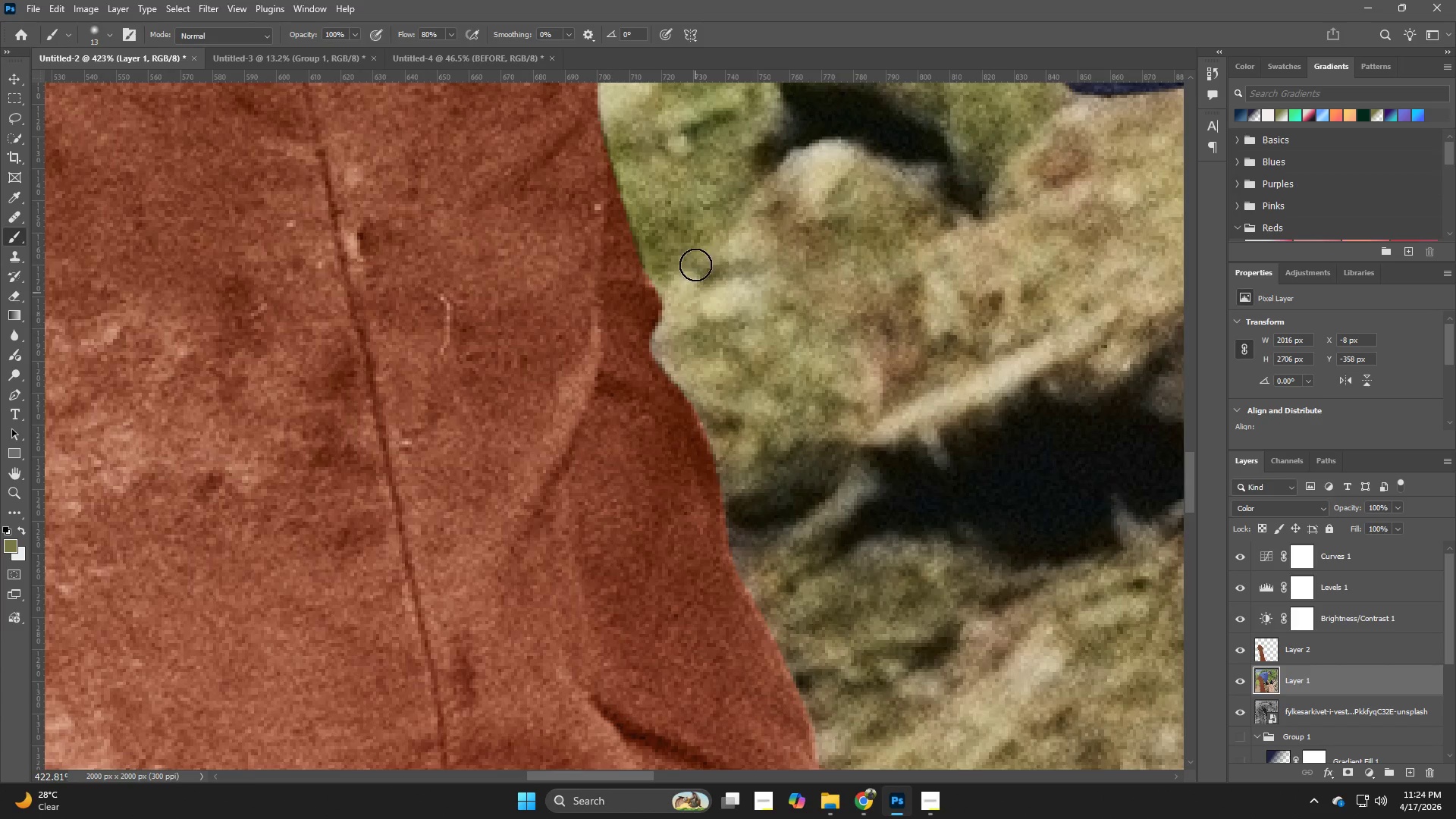 
hold_key(key=AltLeft, duration=0.39)
left_click_drag(start_coordinate=[692, 229], to_coordinate=[689, 233])
 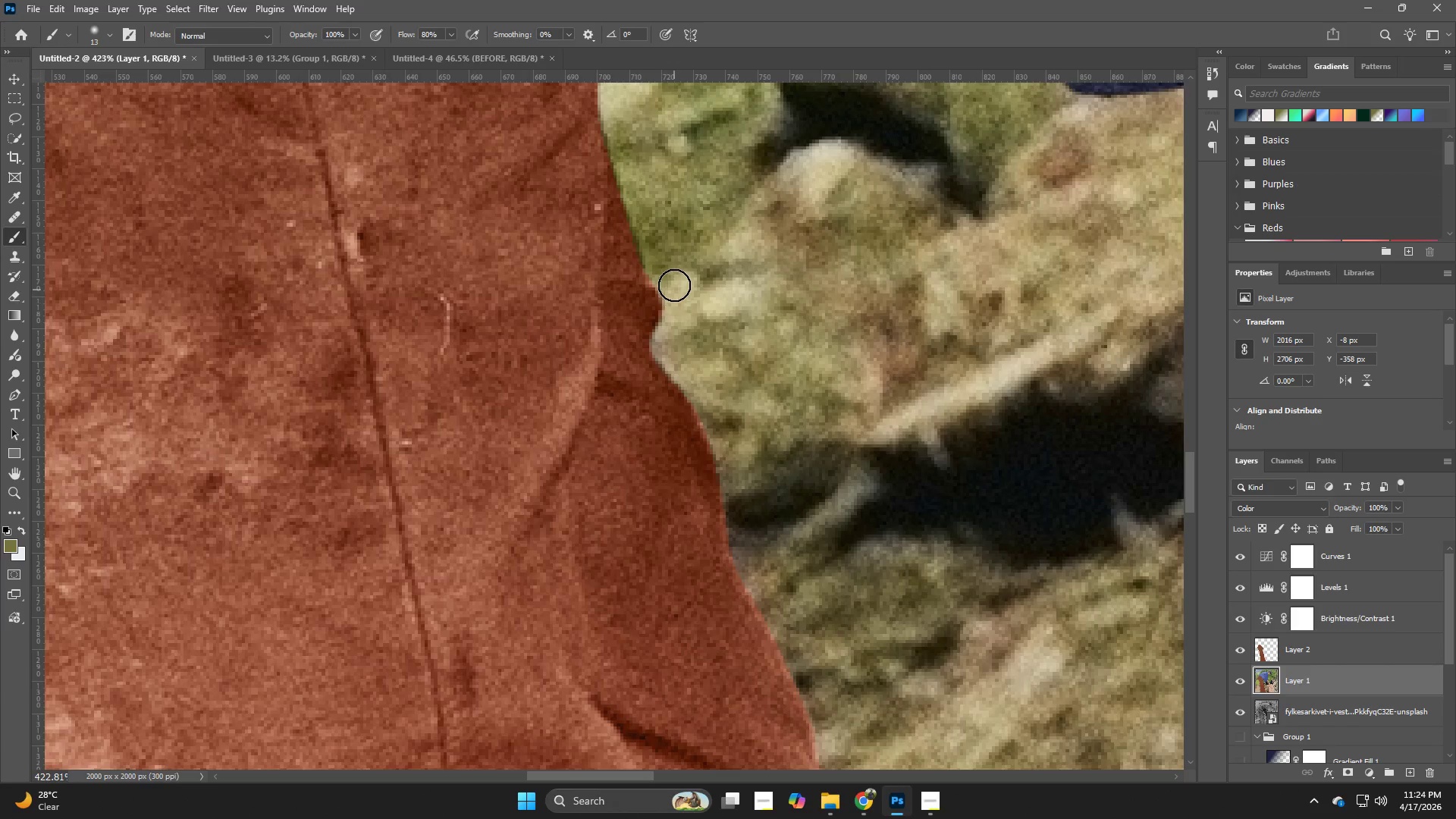 
left_click_drag(start_coordinate=[674, 285], to_coordinate=[676, 332])
 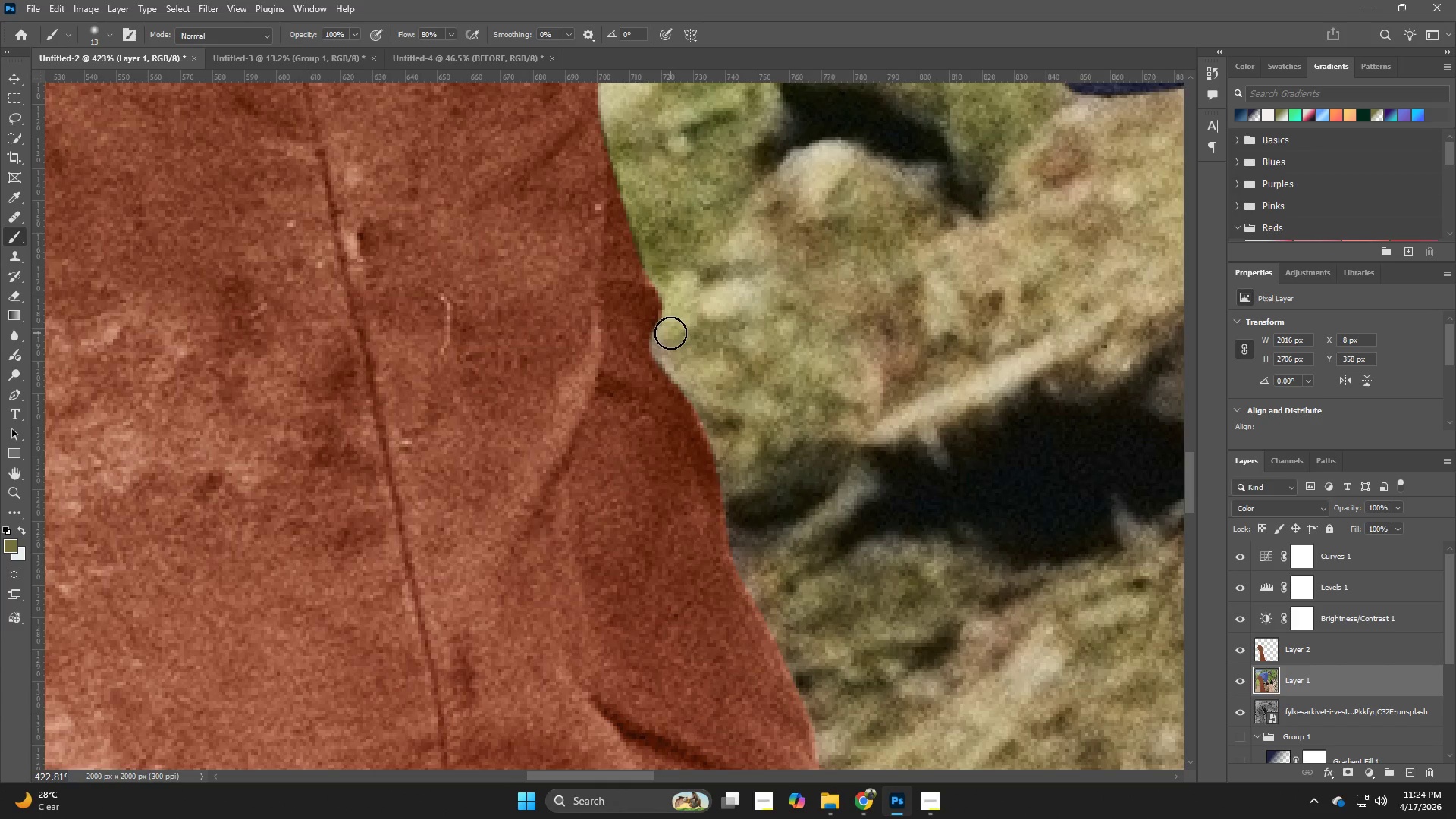 
left_click_drag(start_coordinate=[670, 333], to_coordinate=[694, 381])
 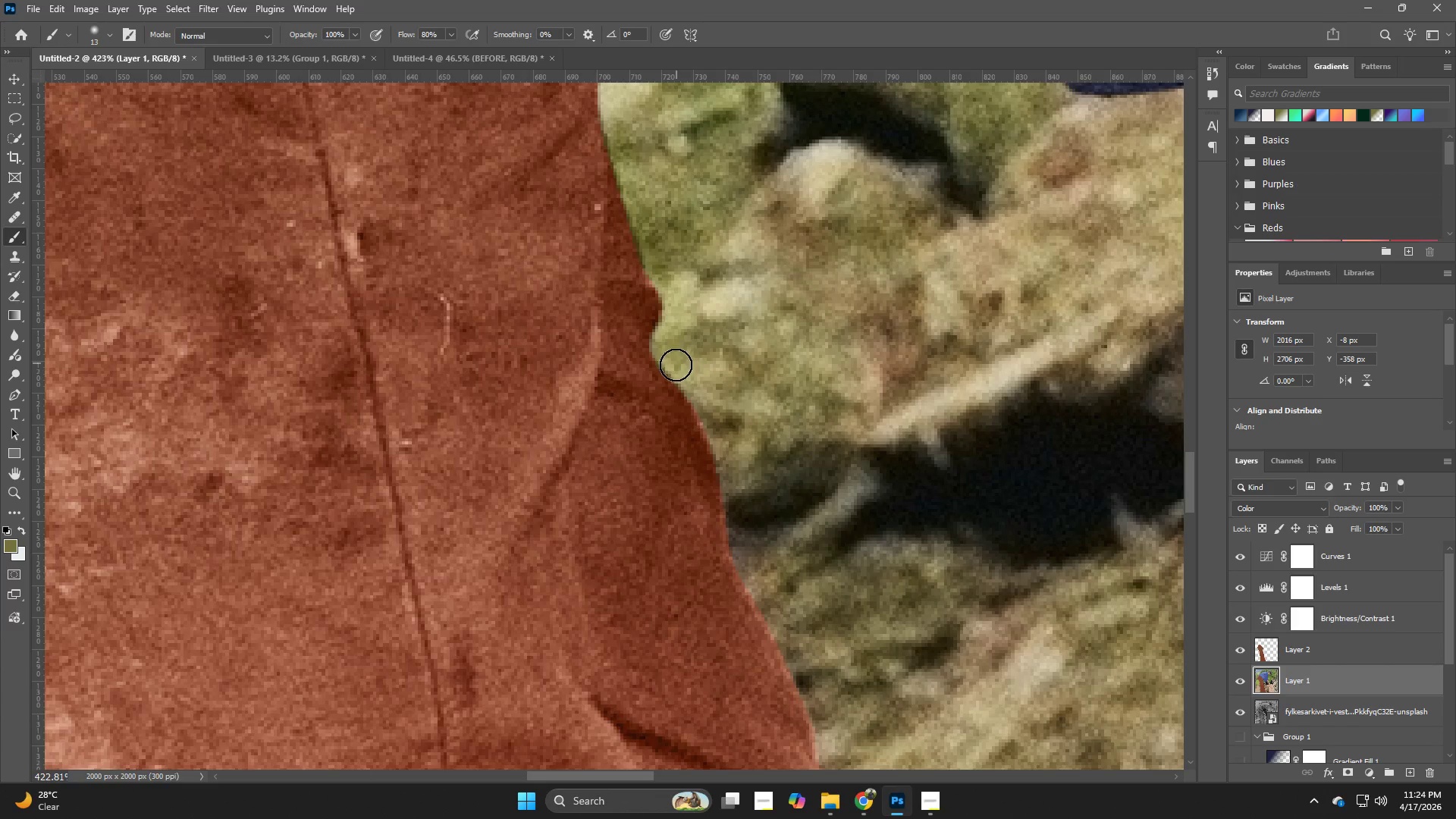 
left_click_drag(start_coordinate=[676, 363], to_coordinate=[723, 497])
 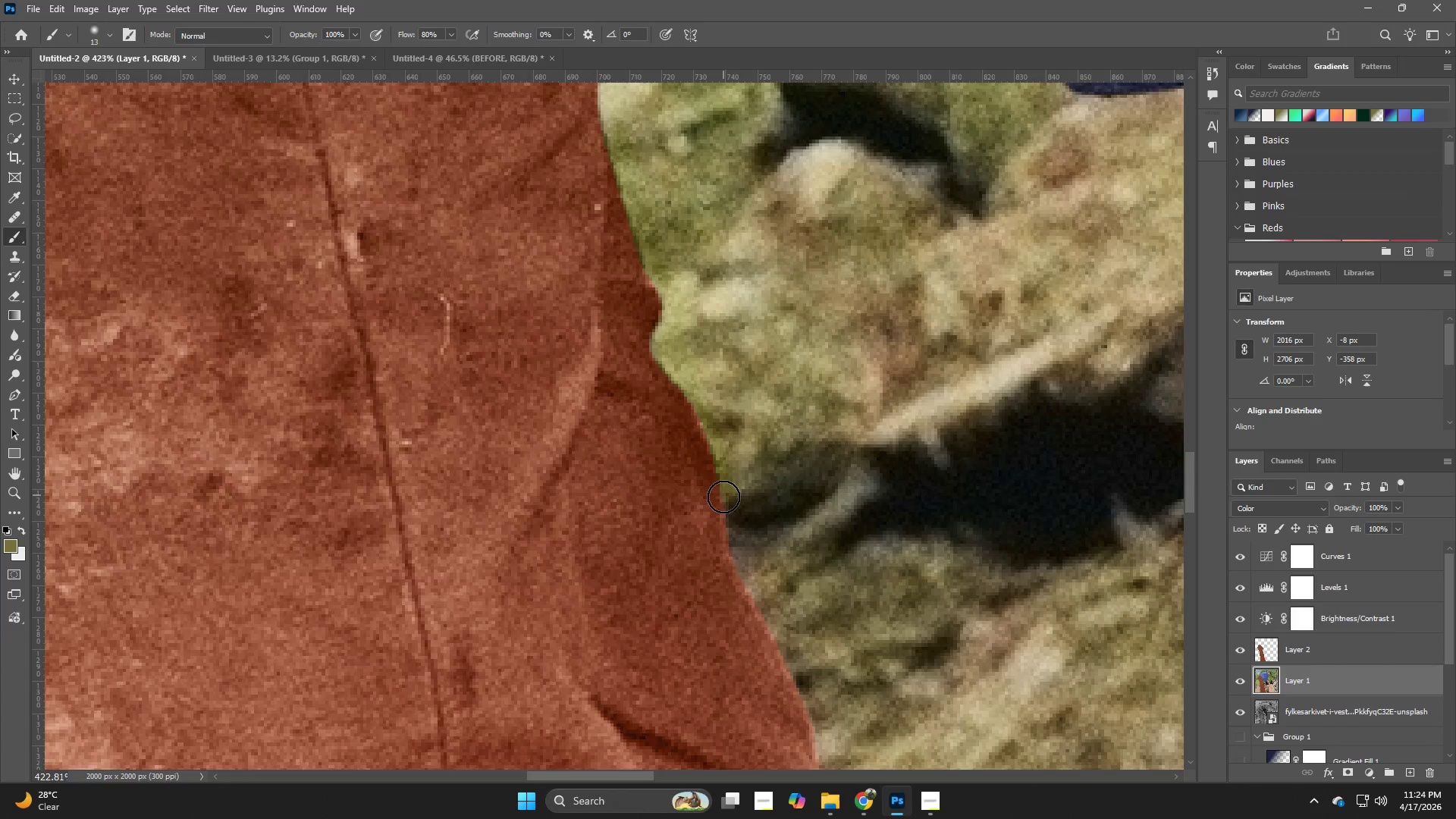 
hold_key(key=Space, duration=0.69)
 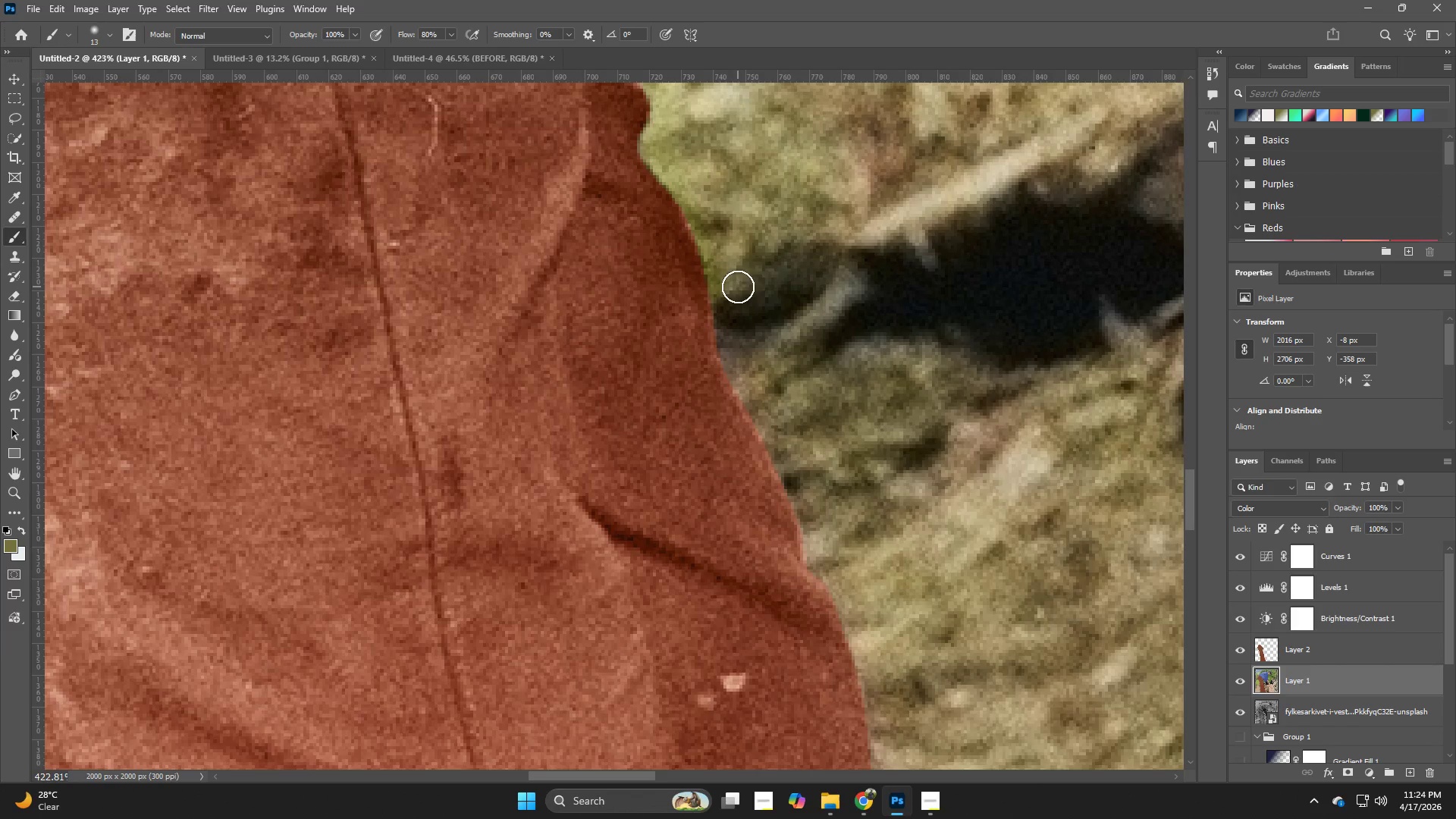 
left_click_drag(start_coordinate=[723, 497], to_coordinate=[711, 298])
 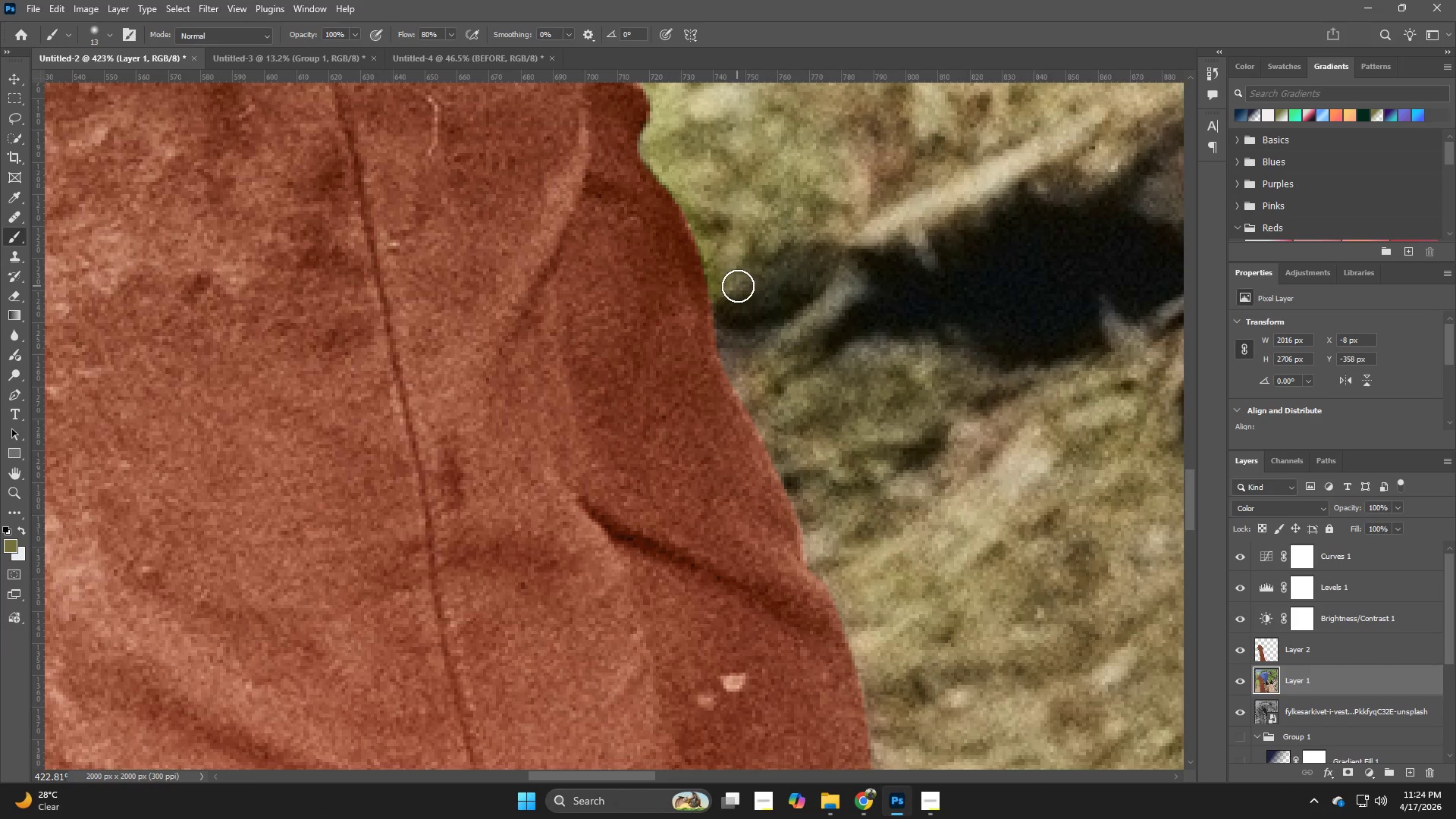 
hold_key(key=AltLeft, duration=0.44)
 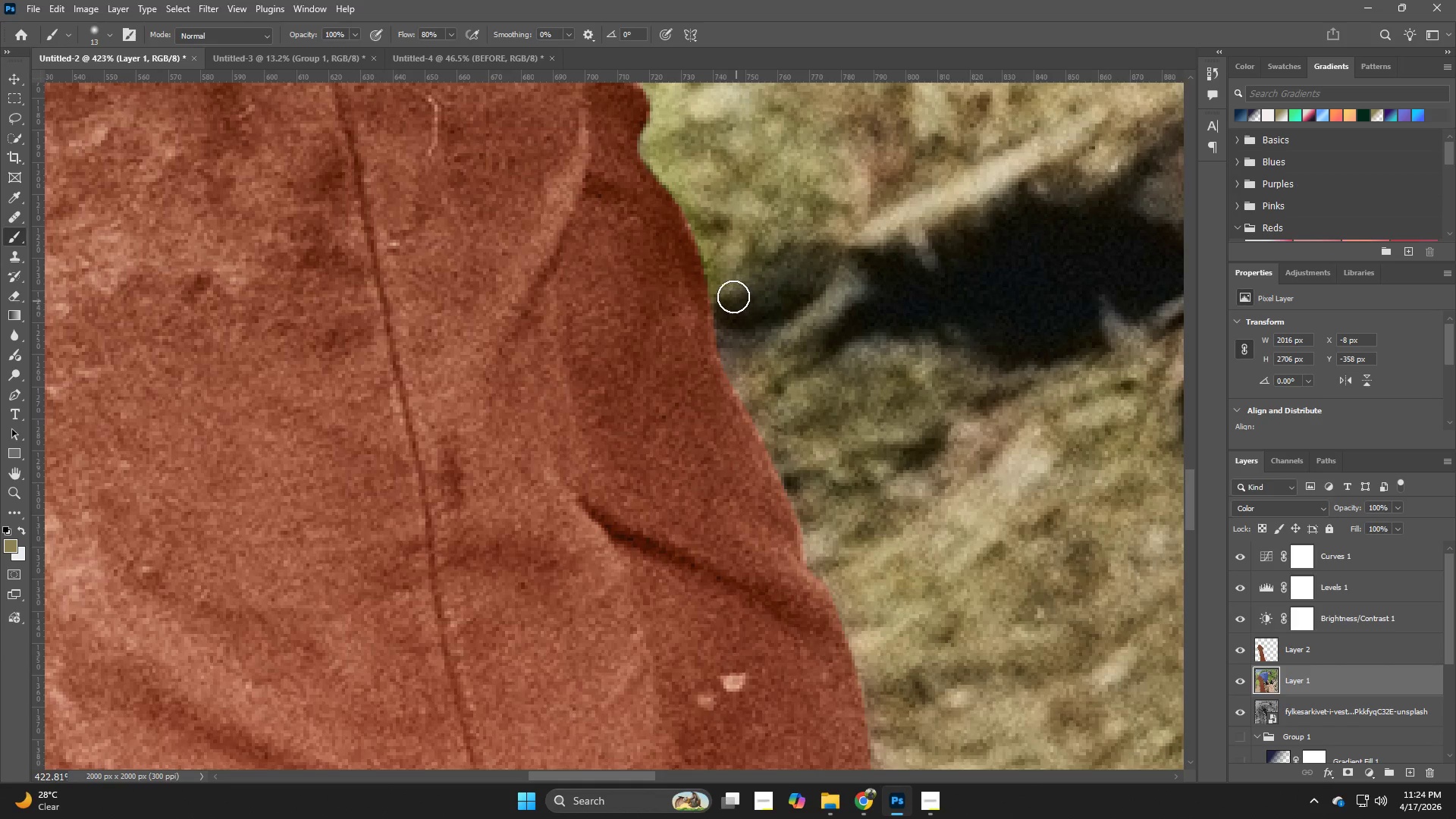 
left_click_drag(start_coordinate=[731, 297], to_coordinate=[792, 465])
 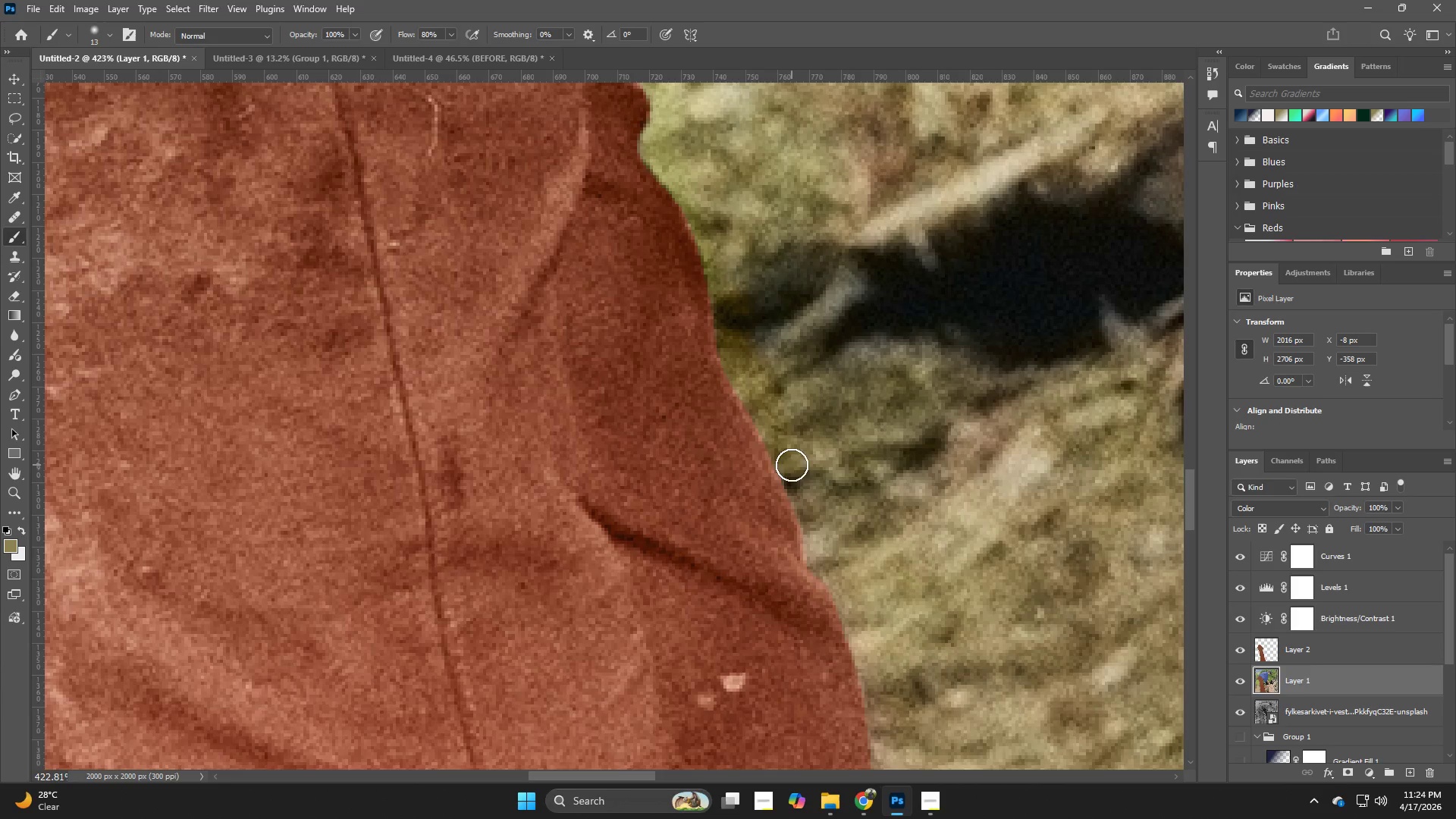 
hold_key(key=Space, duration=0.8)
 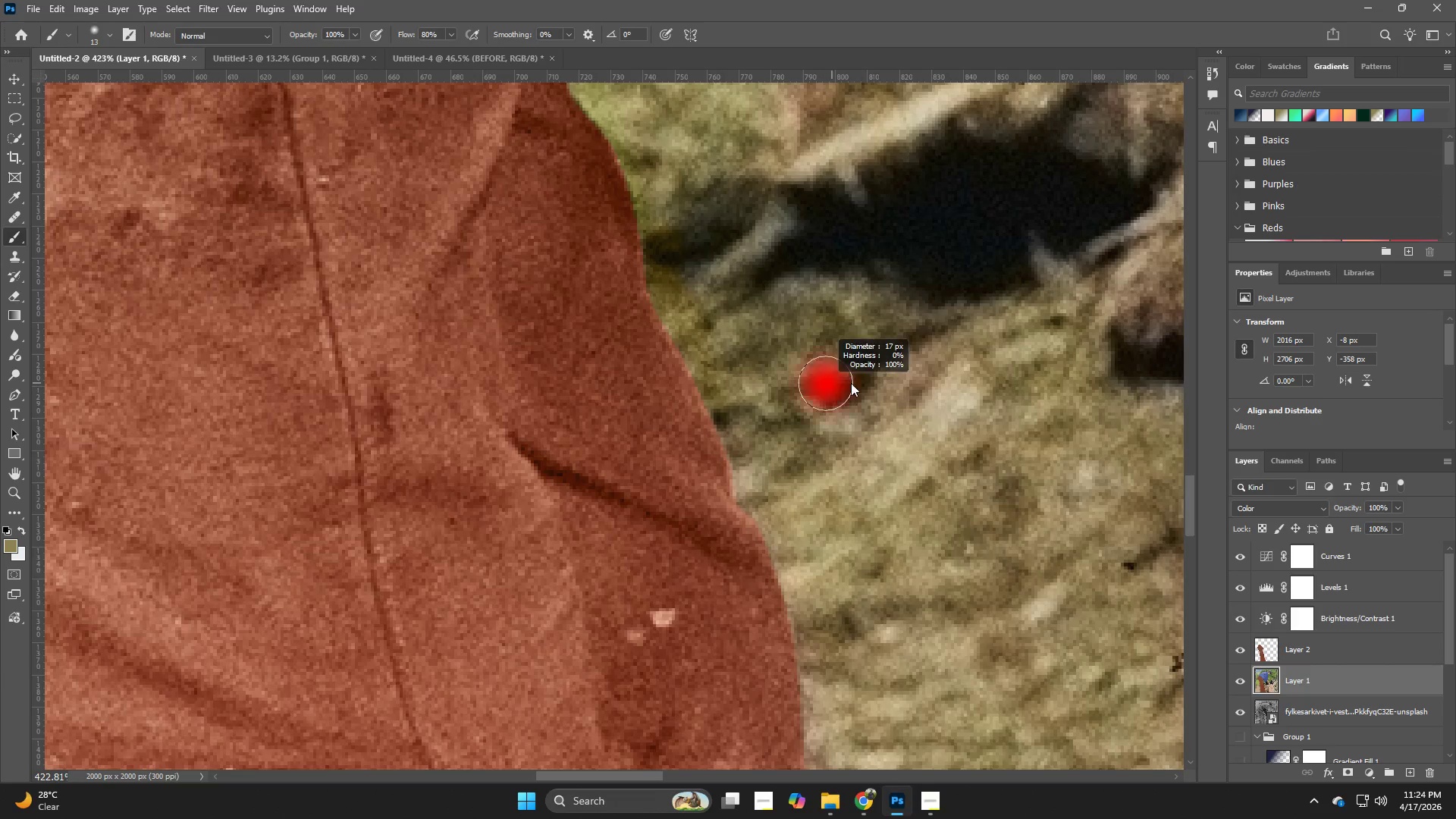 
left_click_drag(start_coordinate=[806, 478], to_coordinate=[736, 413])
 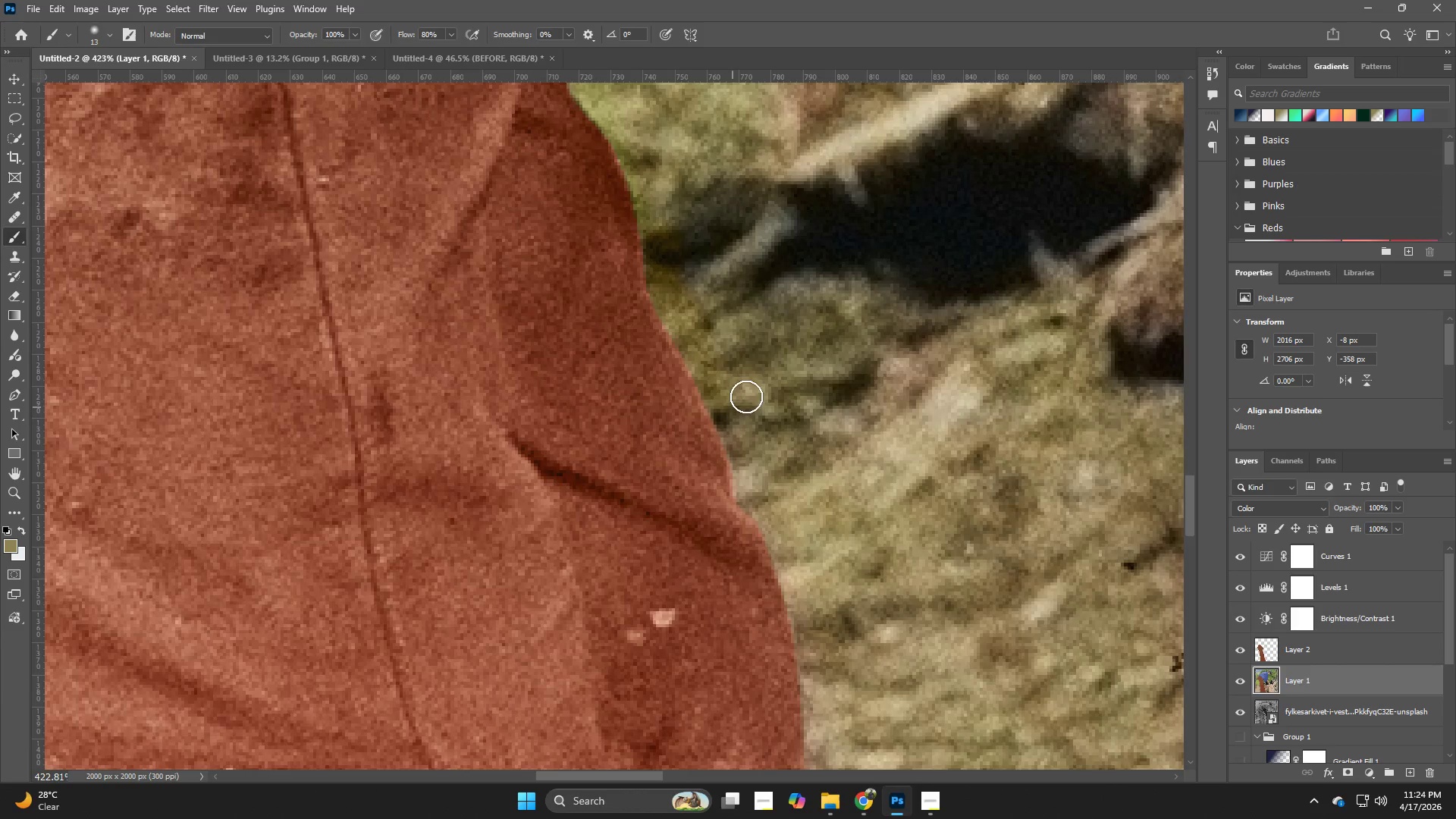 
hold_key(key=AltLeft, duration=0.52)
 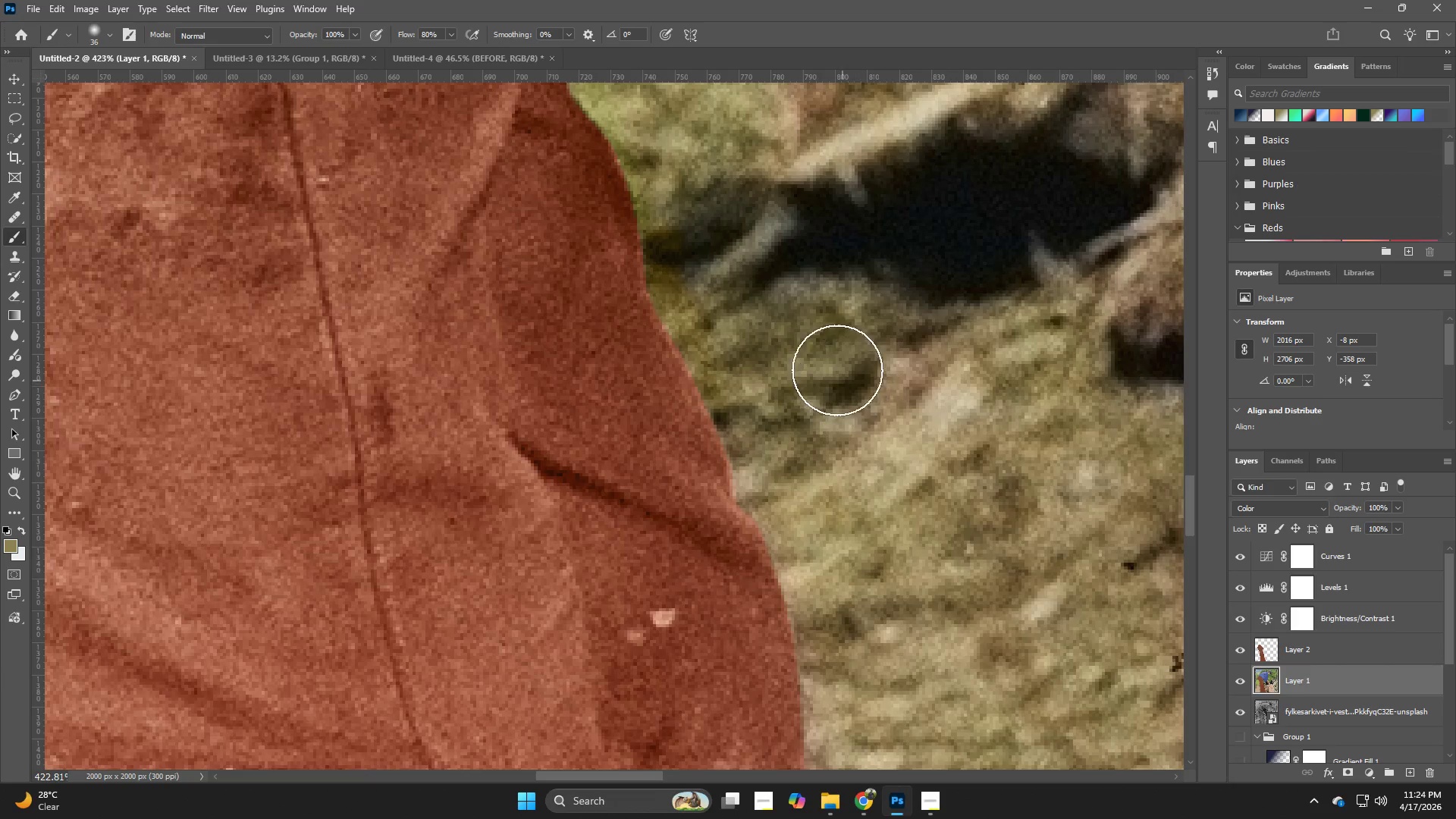 
hold_key(key=AltLeft, duration=0.44)
left_click([819, 329])
 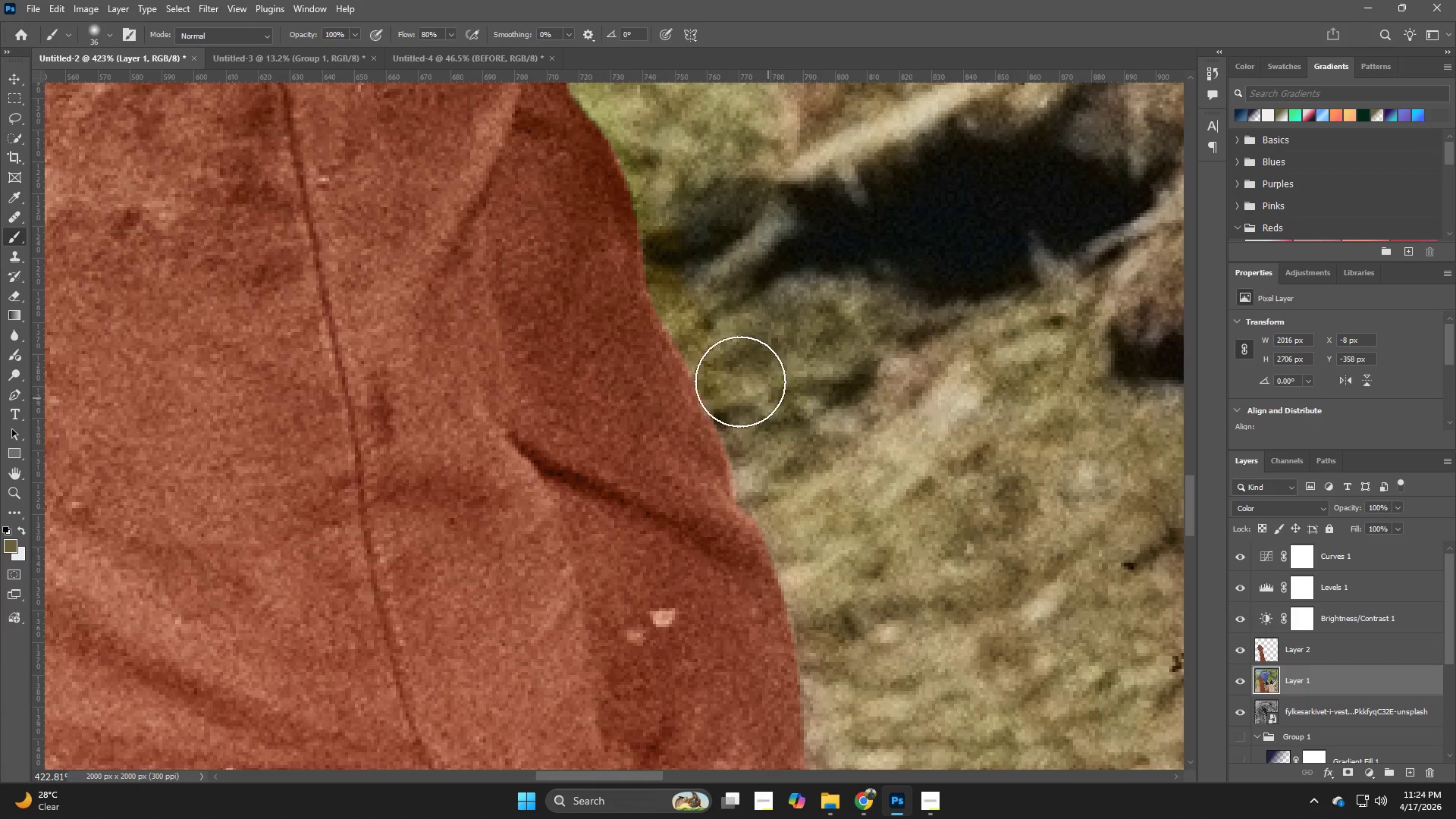 
left_click_drag(start_coordinate=[732, 374], to_coordinate=[786, 496])
 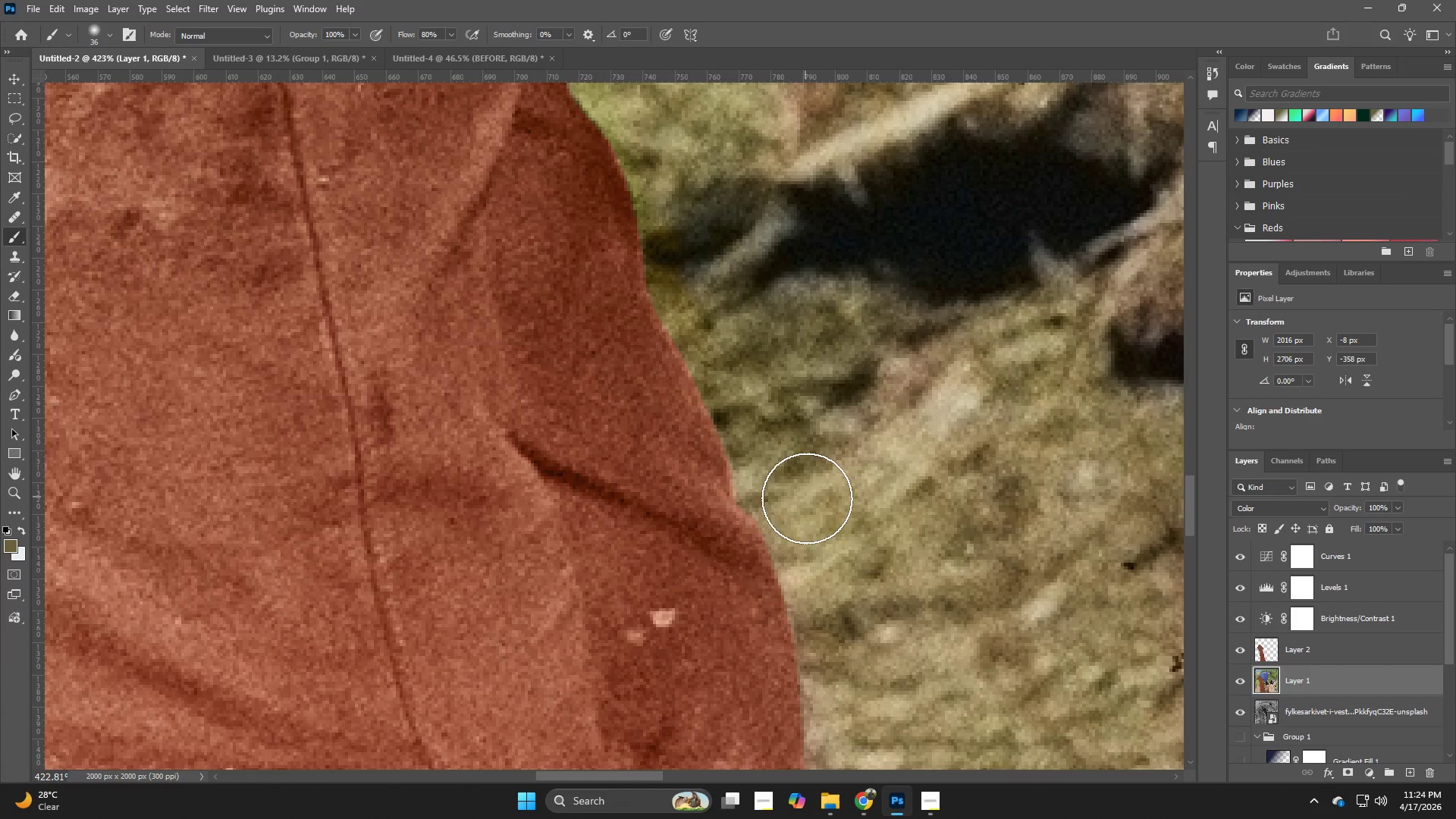 
hold_key(key=Space, duration=0.34)
 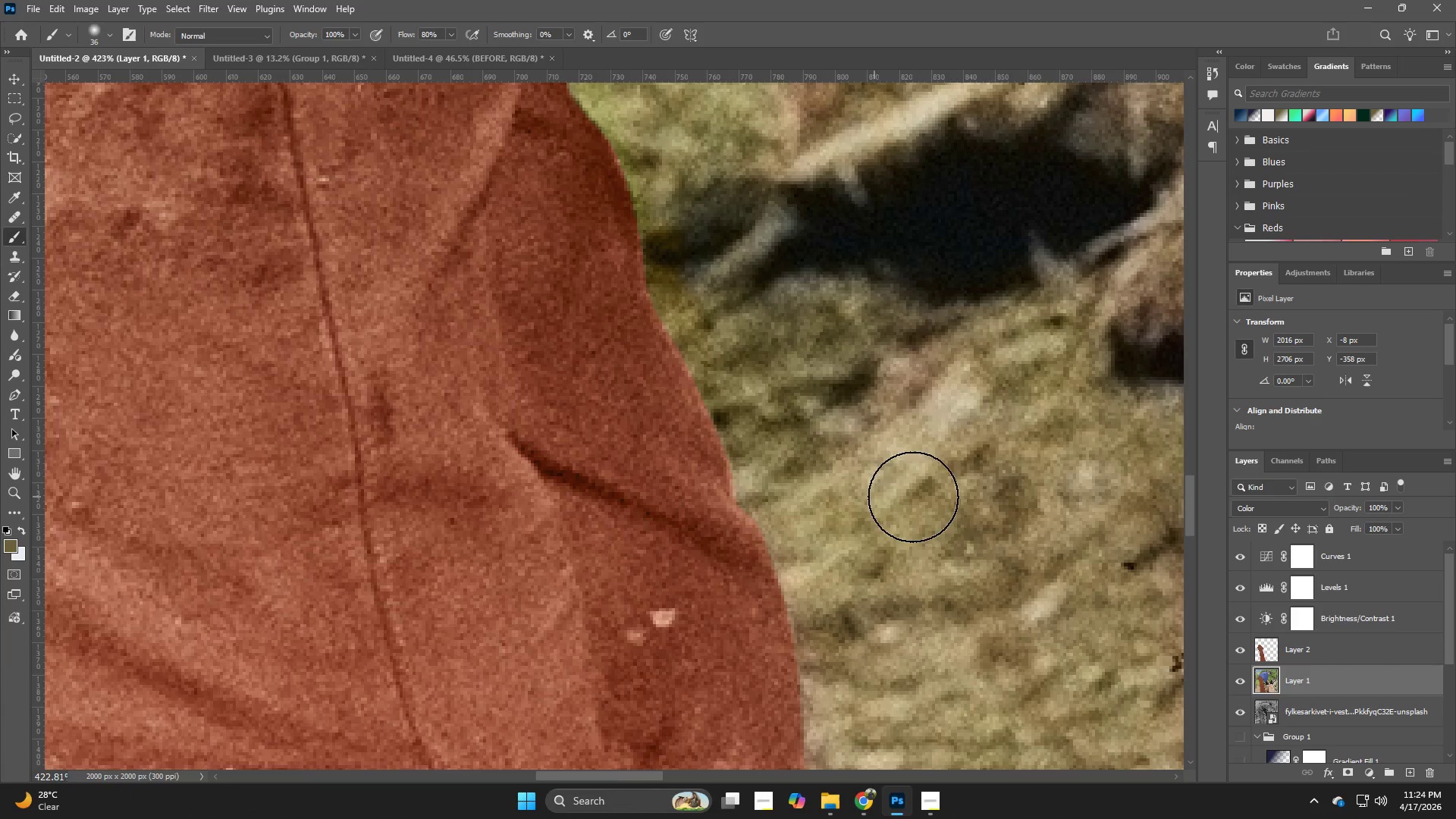 
key(Z)
 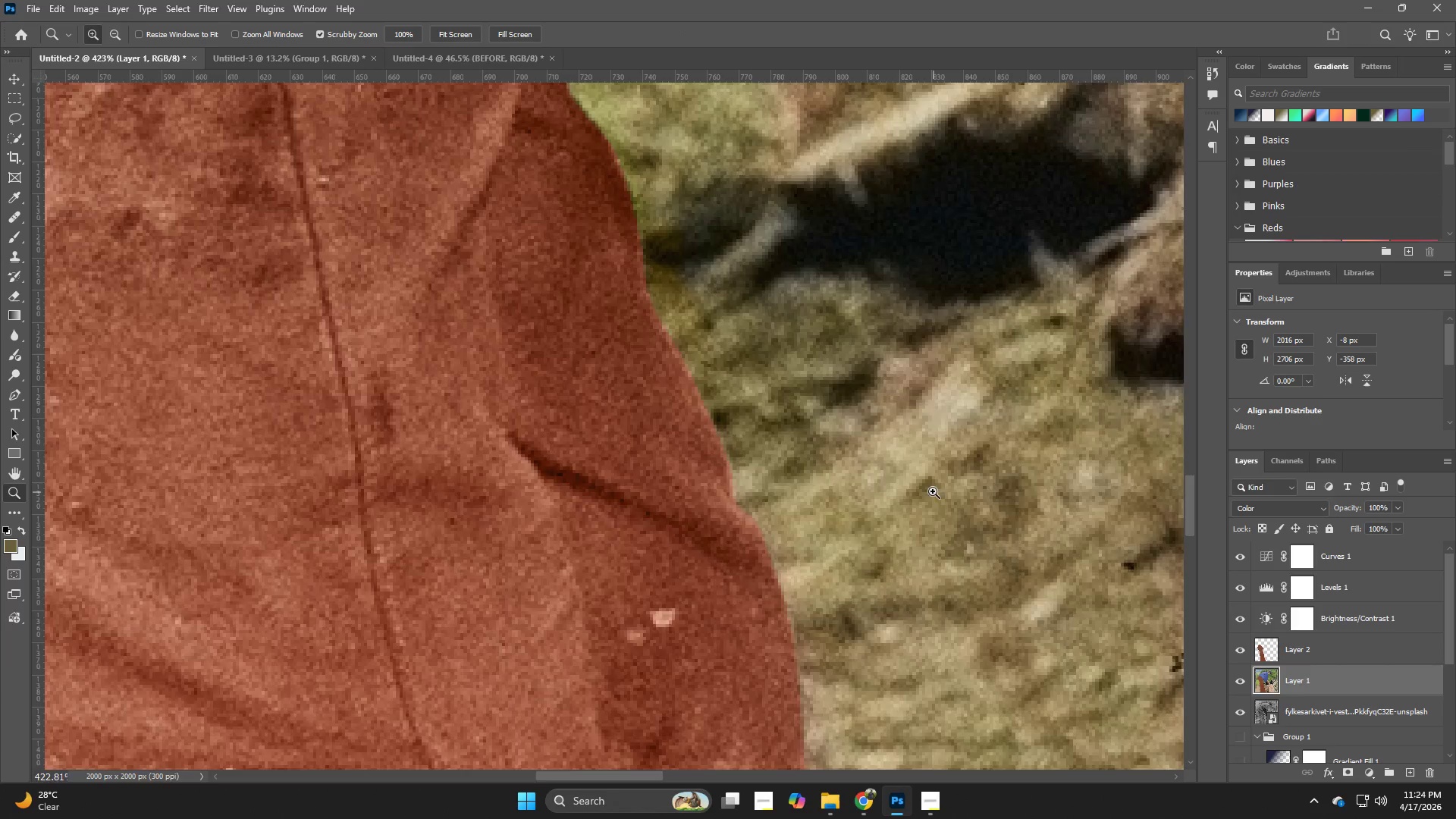 
left_click_drag(start_coordinate=[925, 491], to_coordinate=[781, 522])
 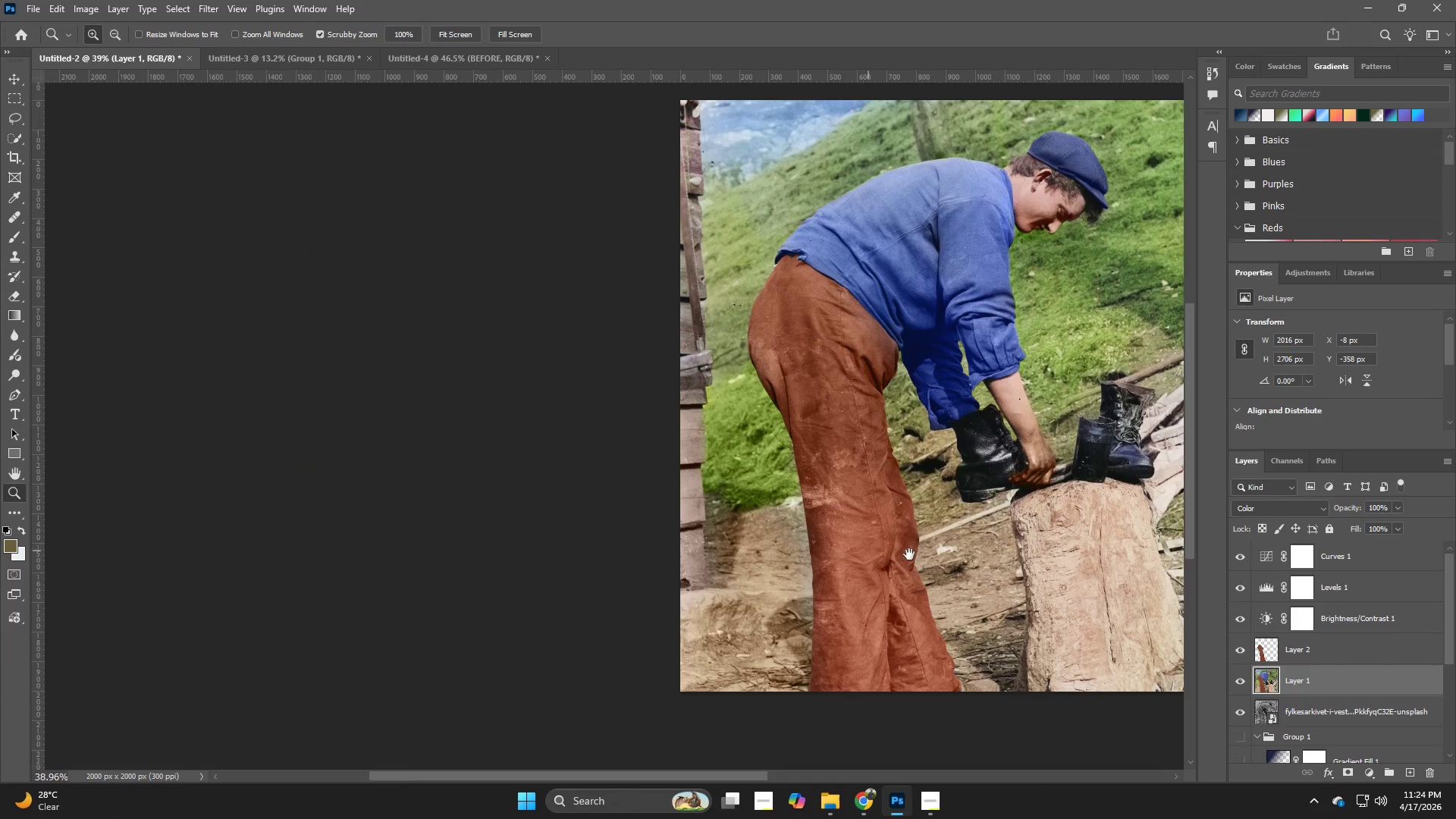 
hold_key(key=Space, duration=0.7)
 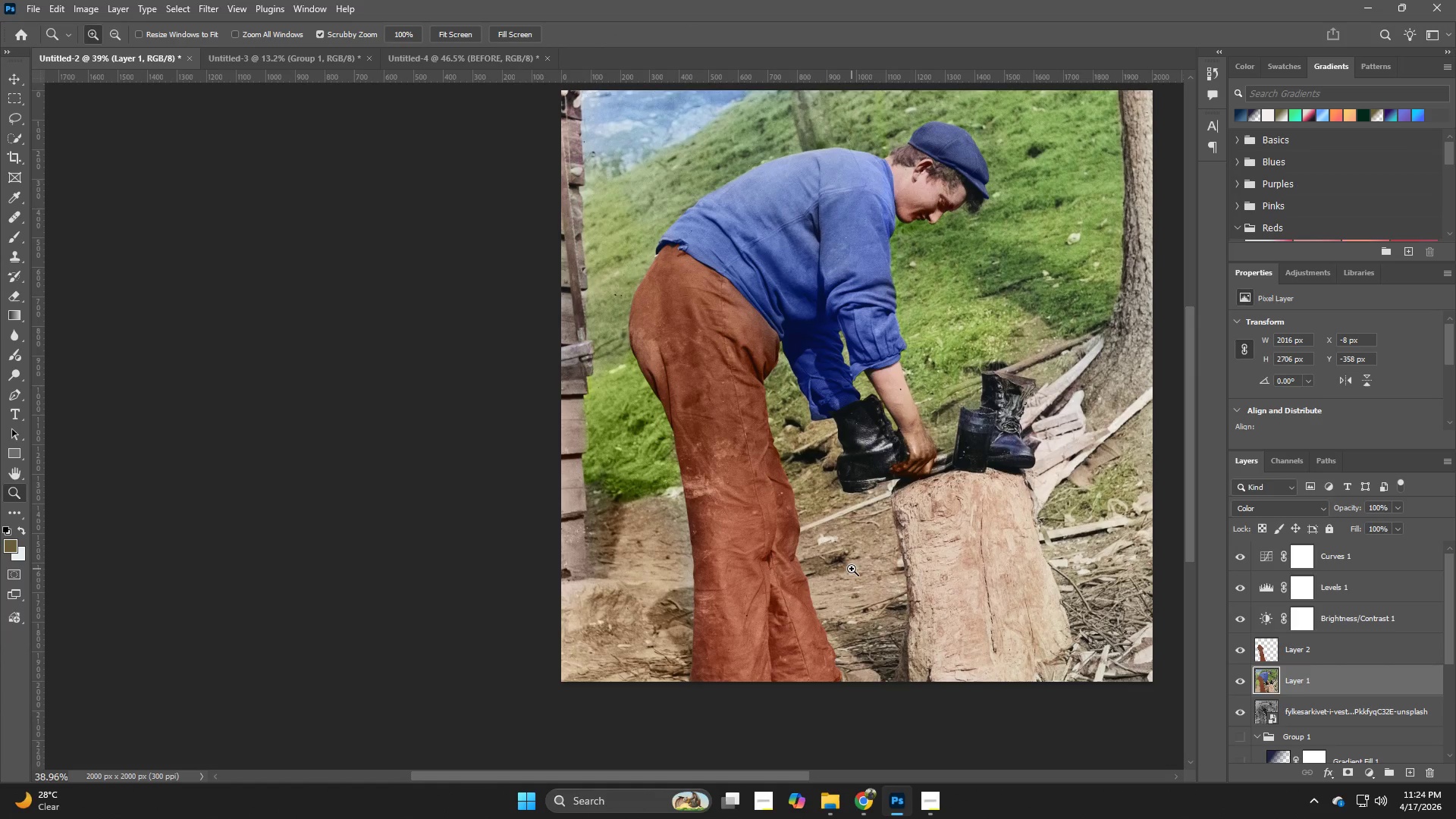 
left_click_drag(start_coordinate=[902, 551], to_coordinate=[783, 541])
 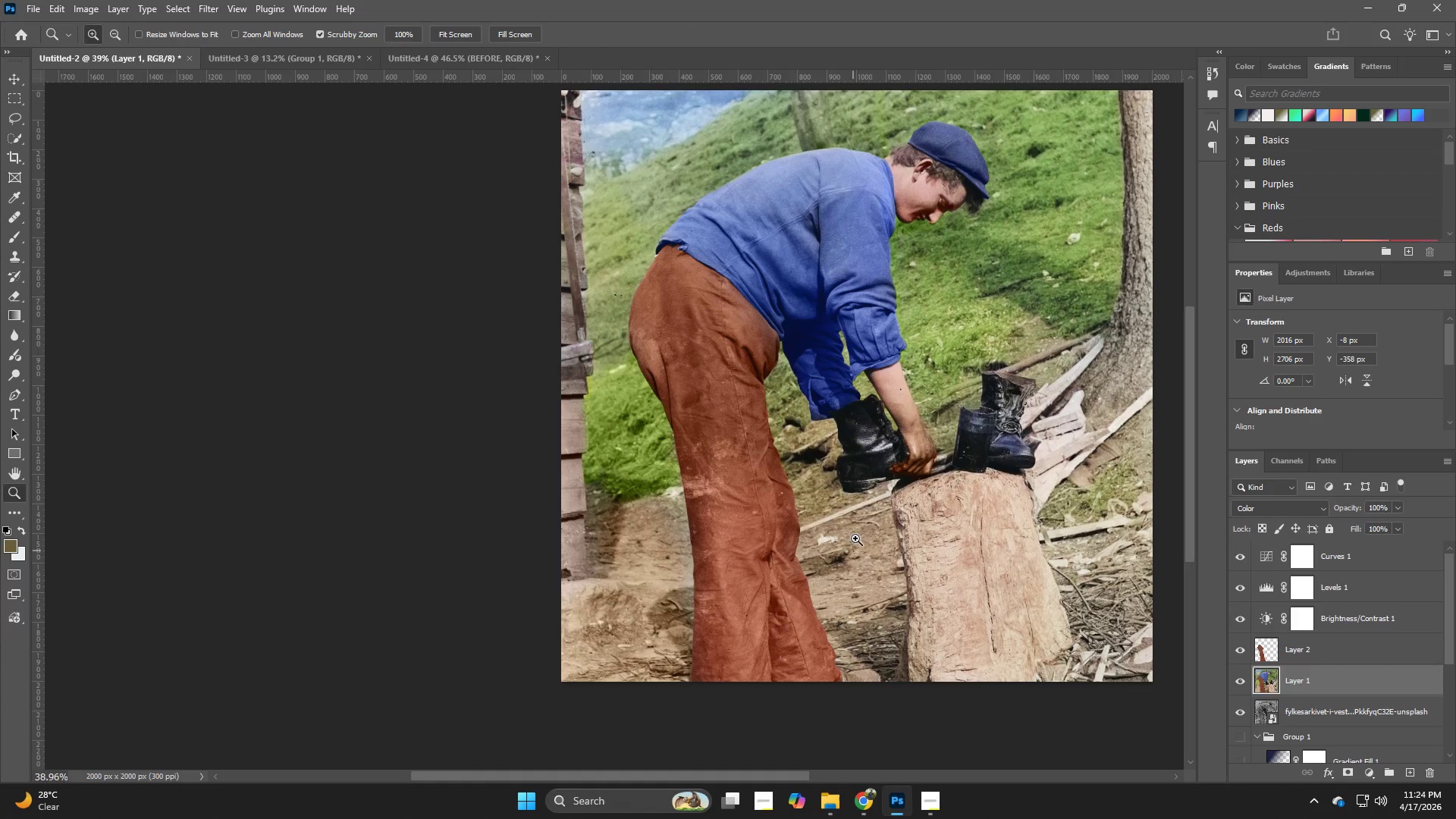 
hold_key(key=Z, duration=0.91)
 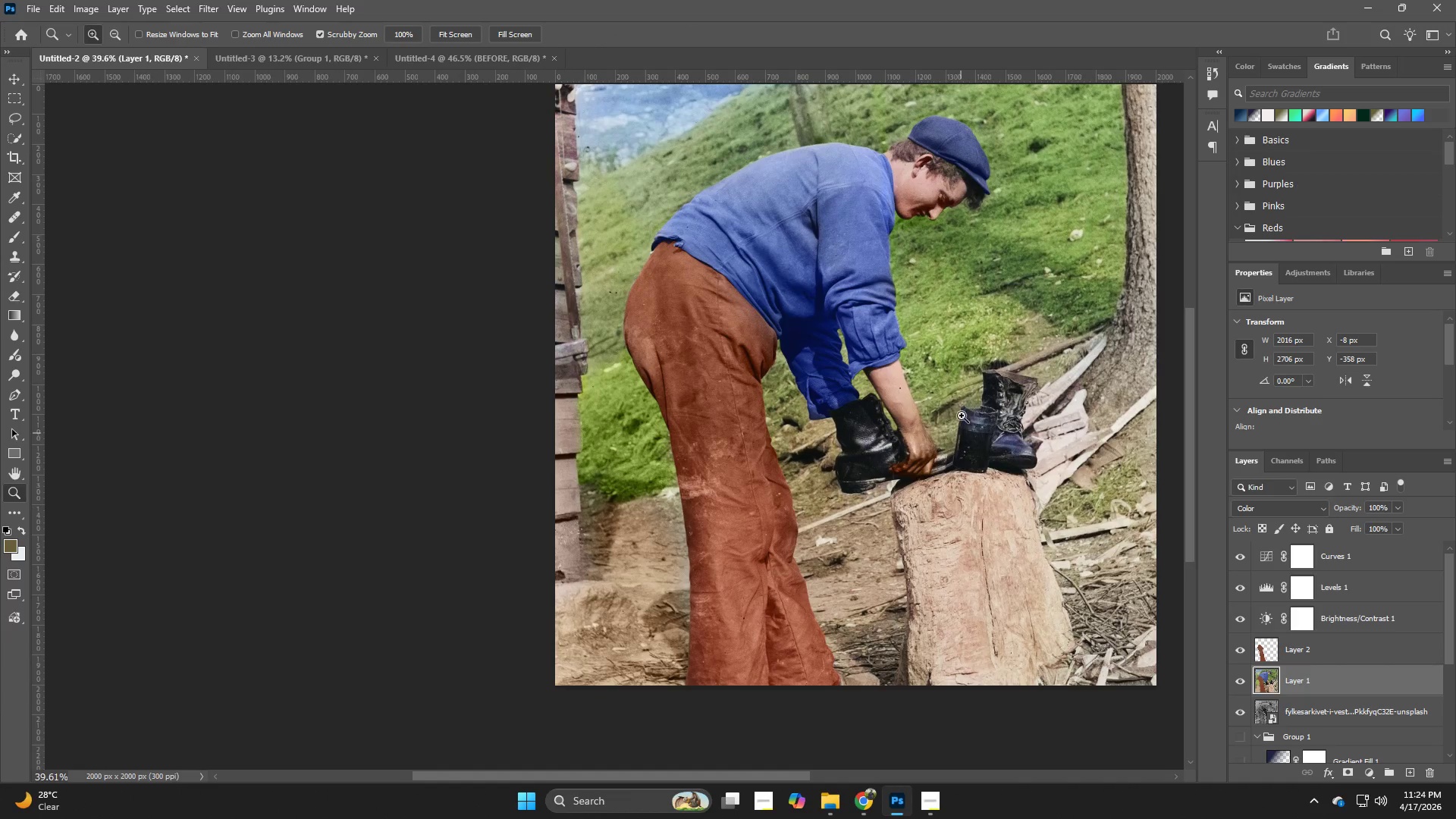 
left_click_drag(start_coordinate=[919, 455], to_coordinate=[913, 456])
 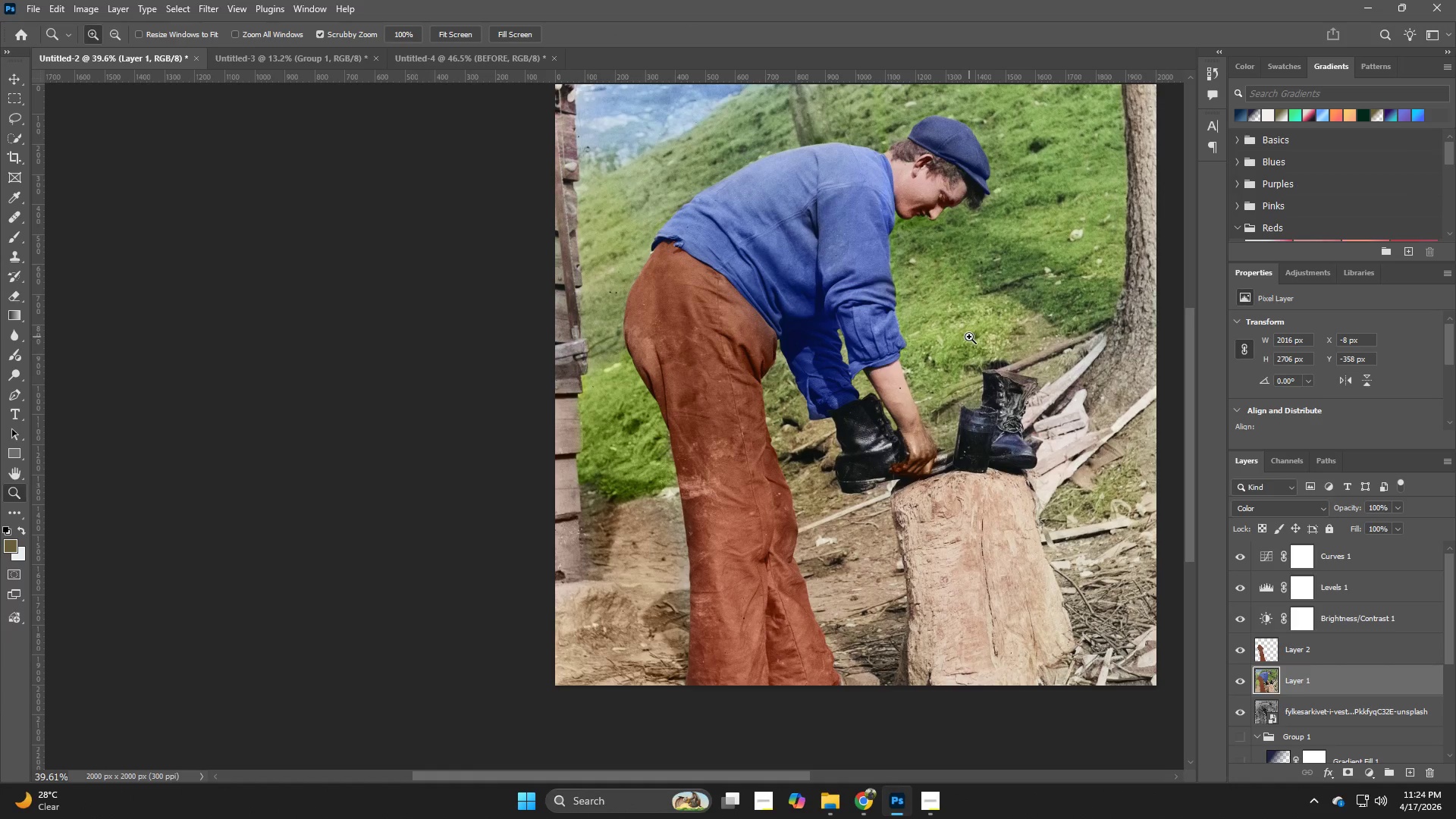 
type(bb)
 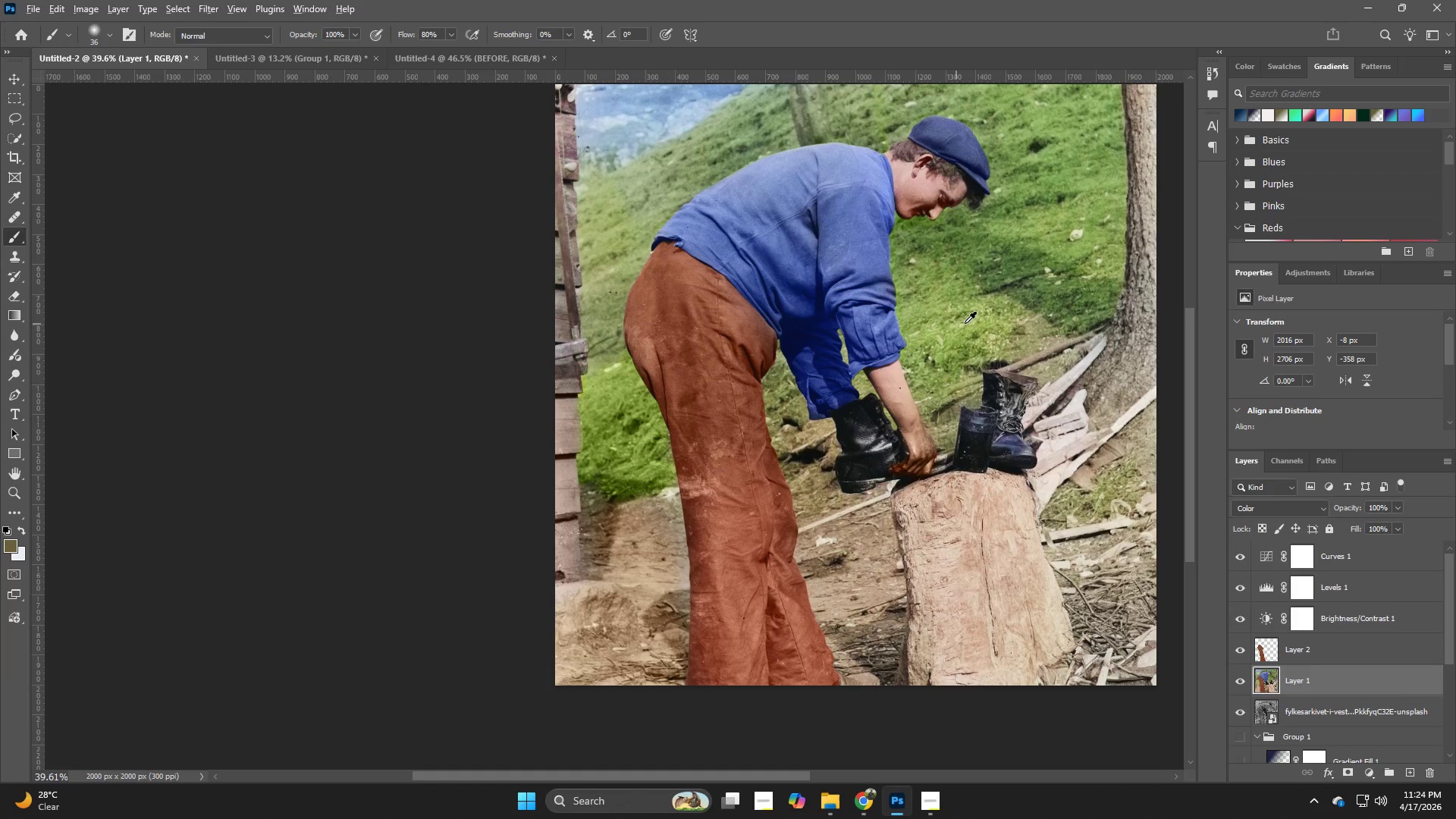 
hold_key(key=AltLeft, duration=0.47)
 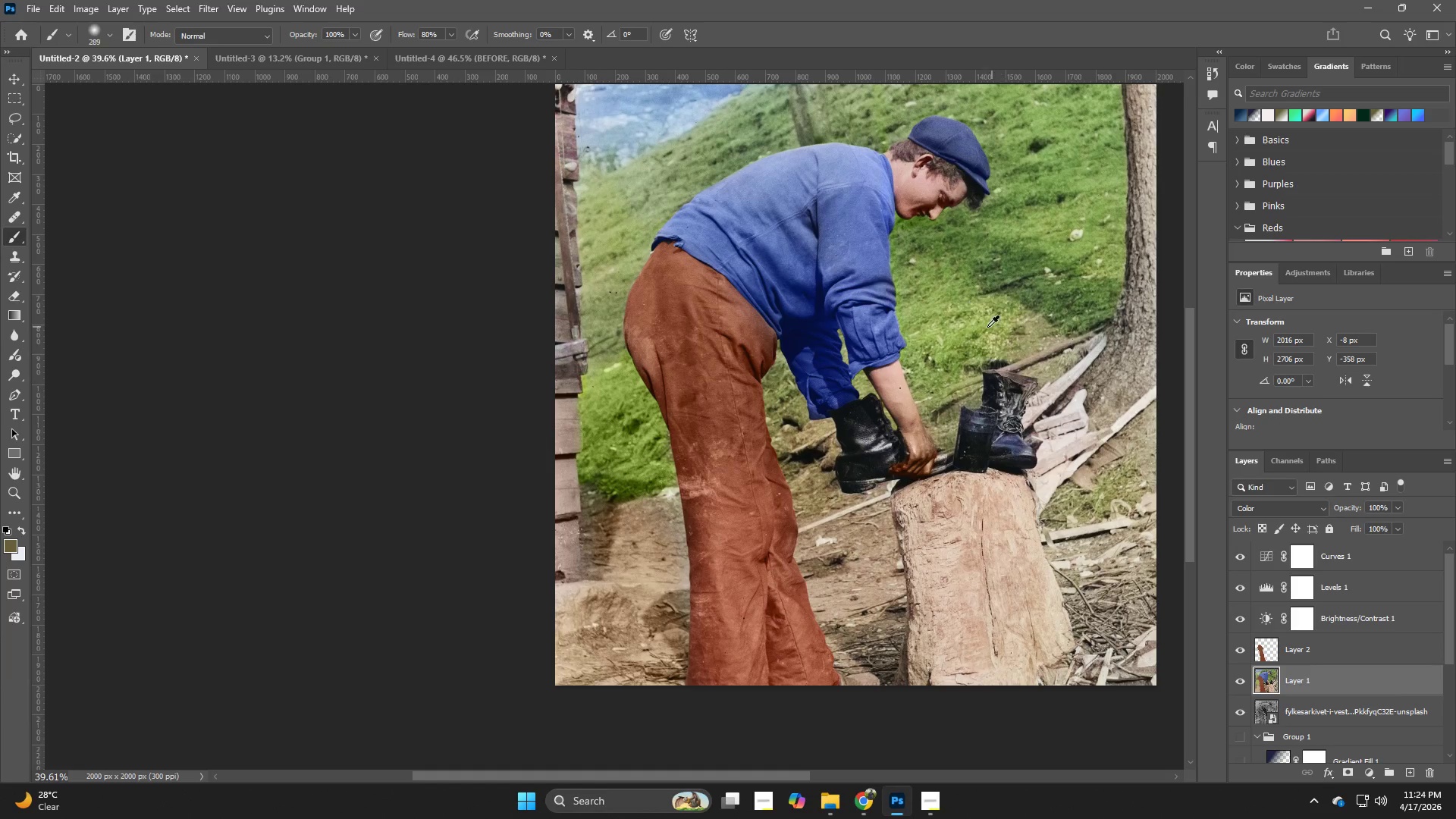 
hold_key(key=AltLeft, duration=0.5)
left_click([985, 321])
 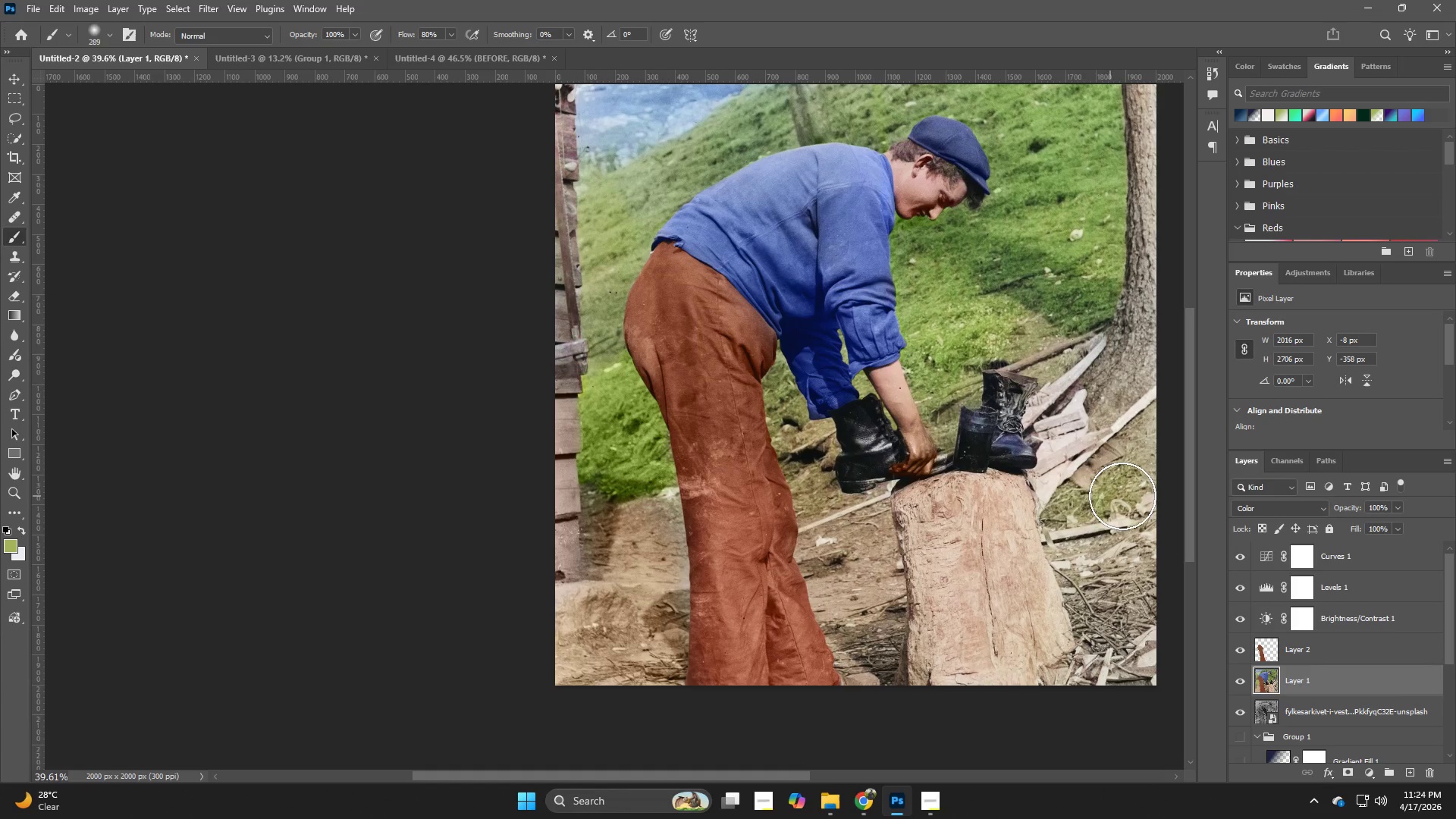 
left_click_drag(start_coordinate=[1122, 484], to_coordinate=[1106, 491])
 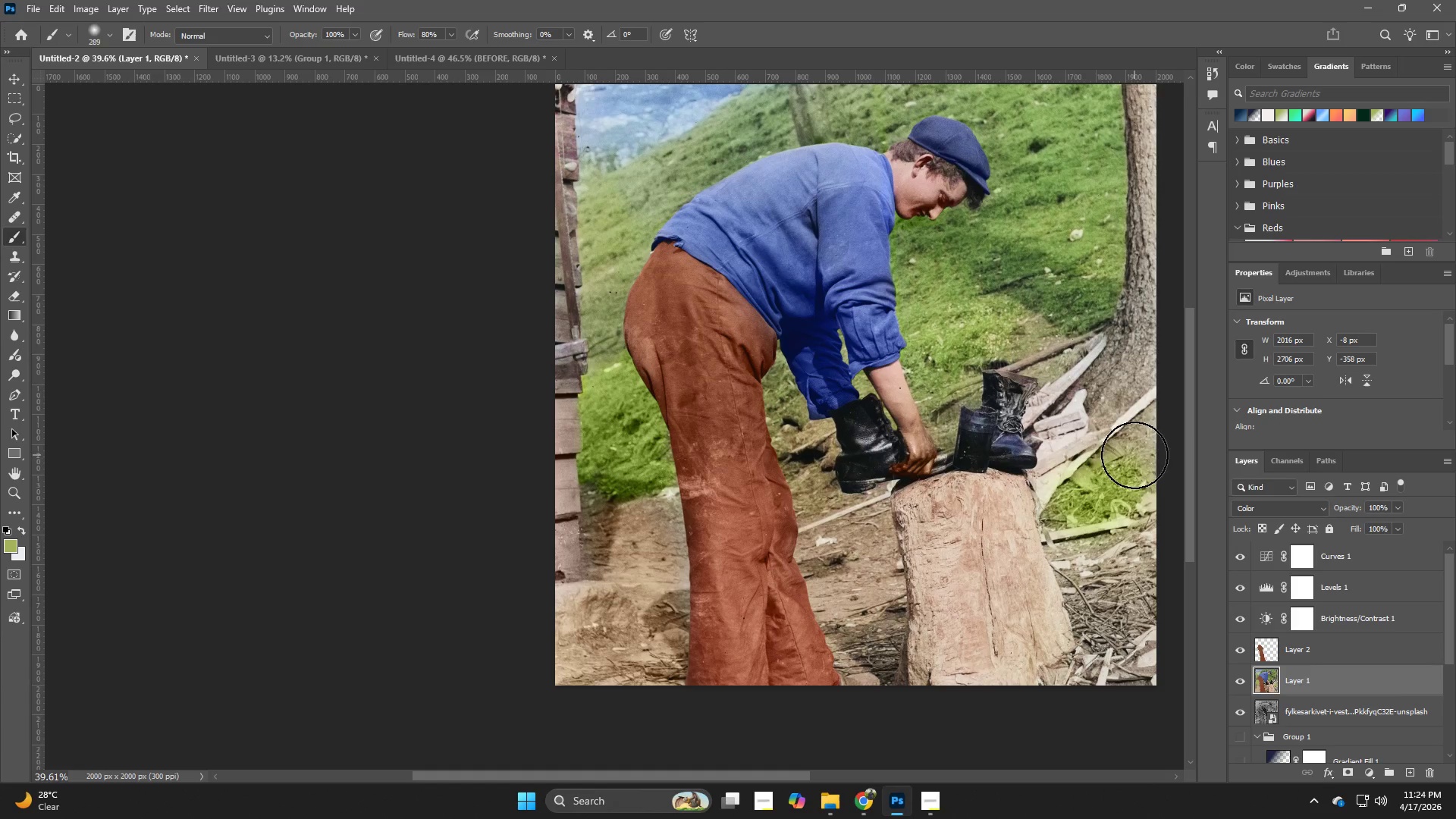 
hold_key(key=AltLeft, duration=0.48)
left_click([1139, 264])
 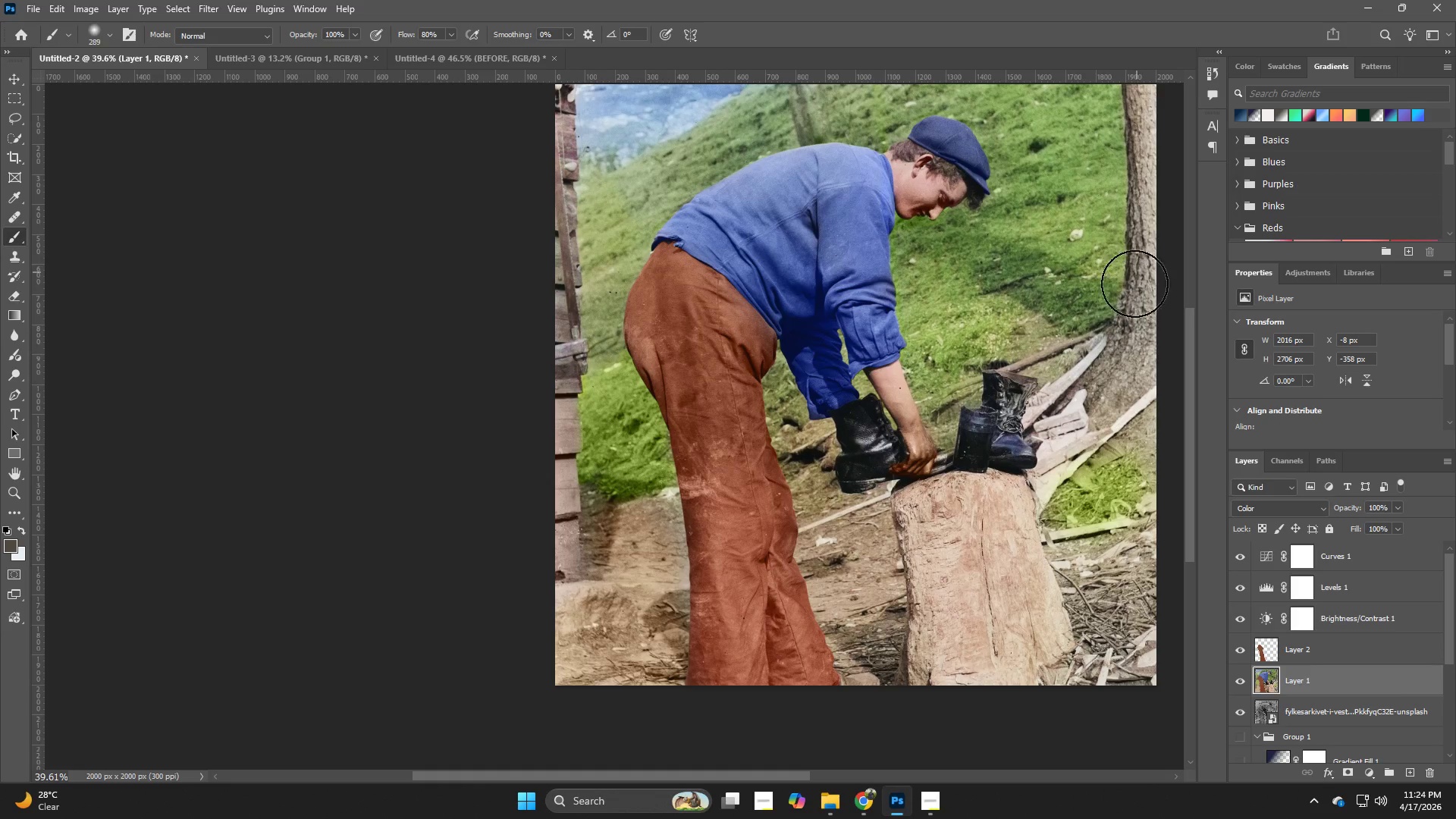 
left_click_drag(start_coordinate=[1128, 340], to_coordinate=[1137, 367])
 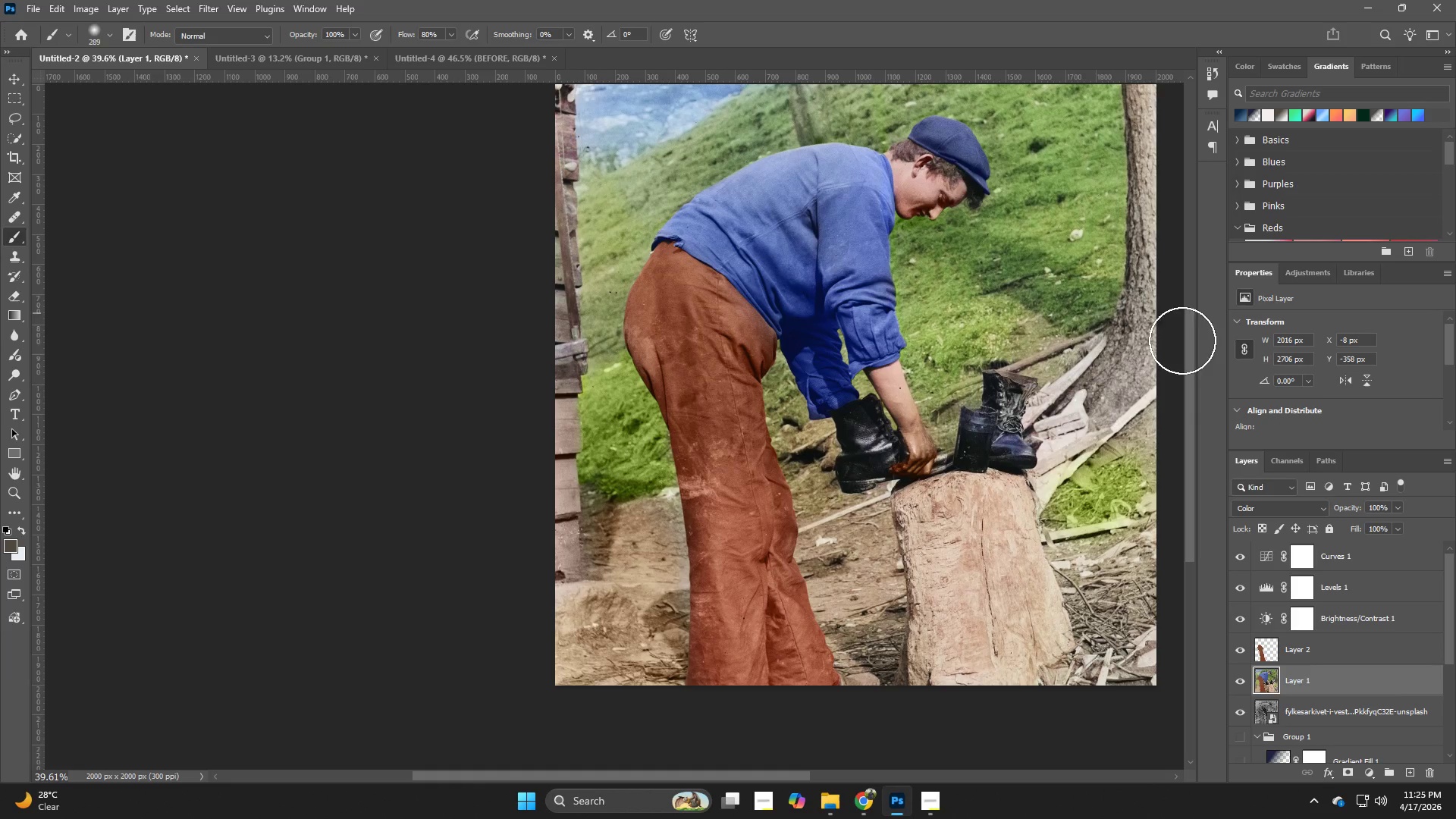 
key(Control+Z)
 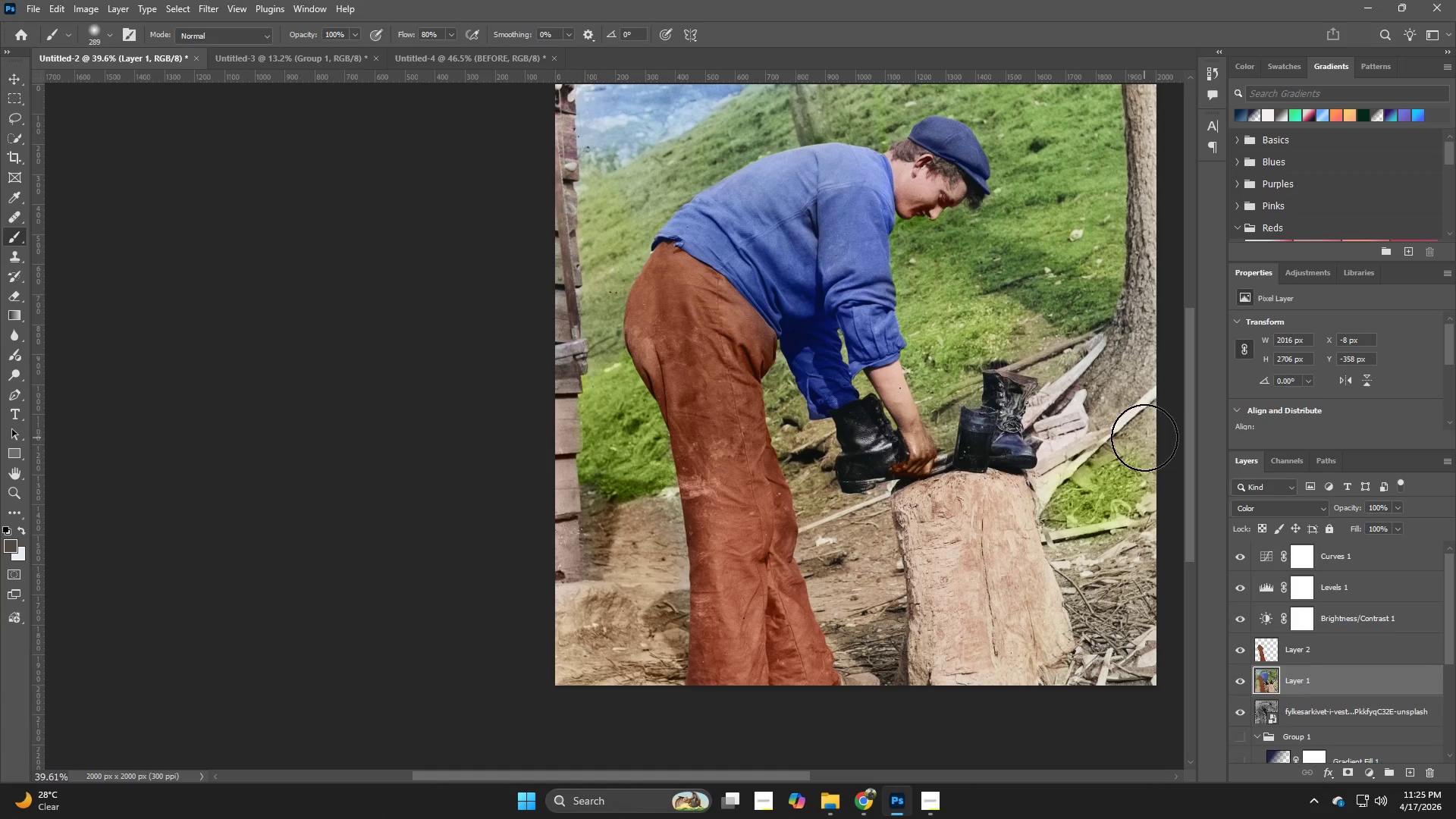 
hold_key(key=AltLeft, duration=0.53)
left_click([1085, 292])
 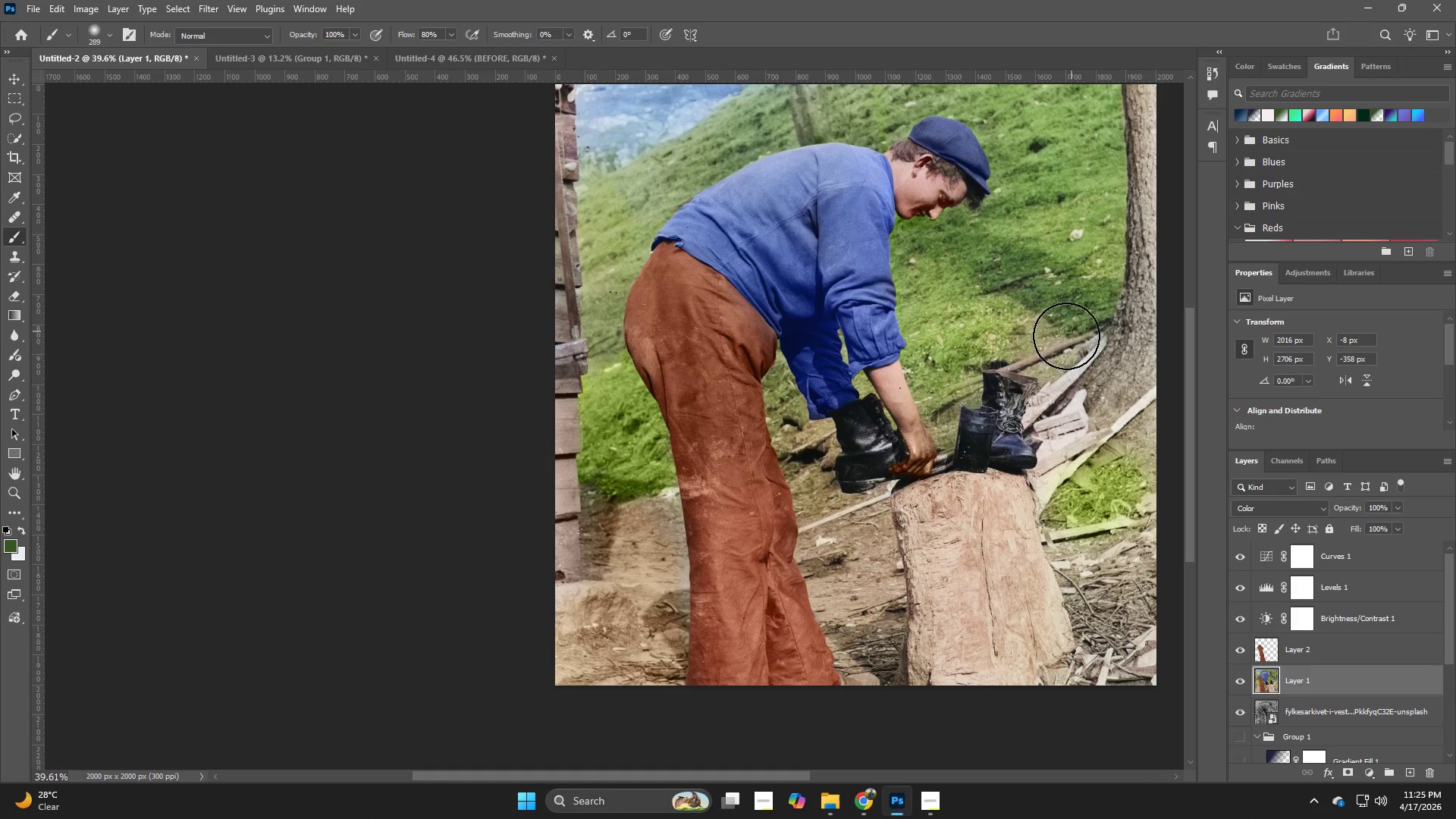 
left_click_drag(start_coordinate=[1052, 340], to_coordinate=[1037, 342])
 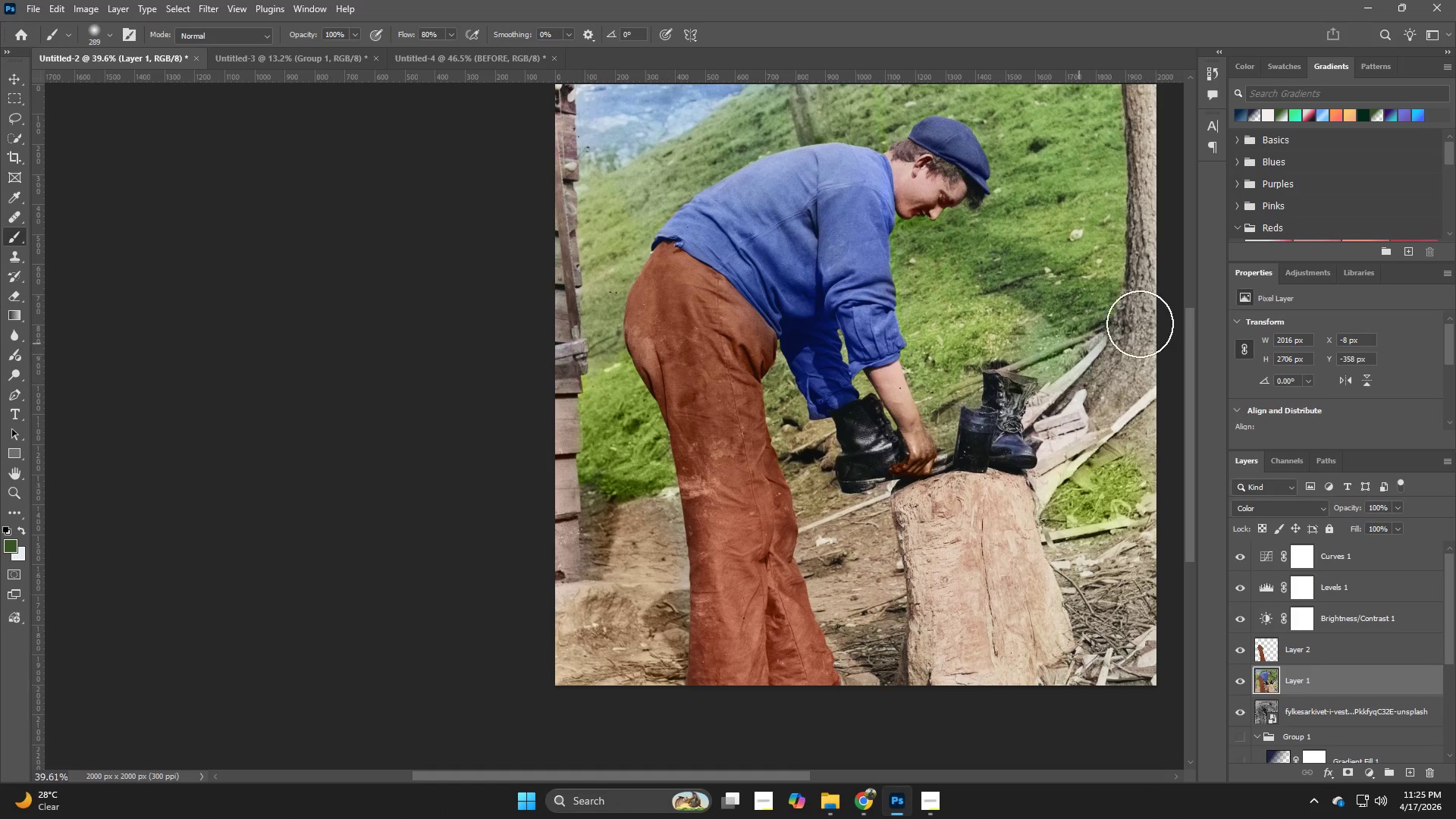 
key(Control+Z)
 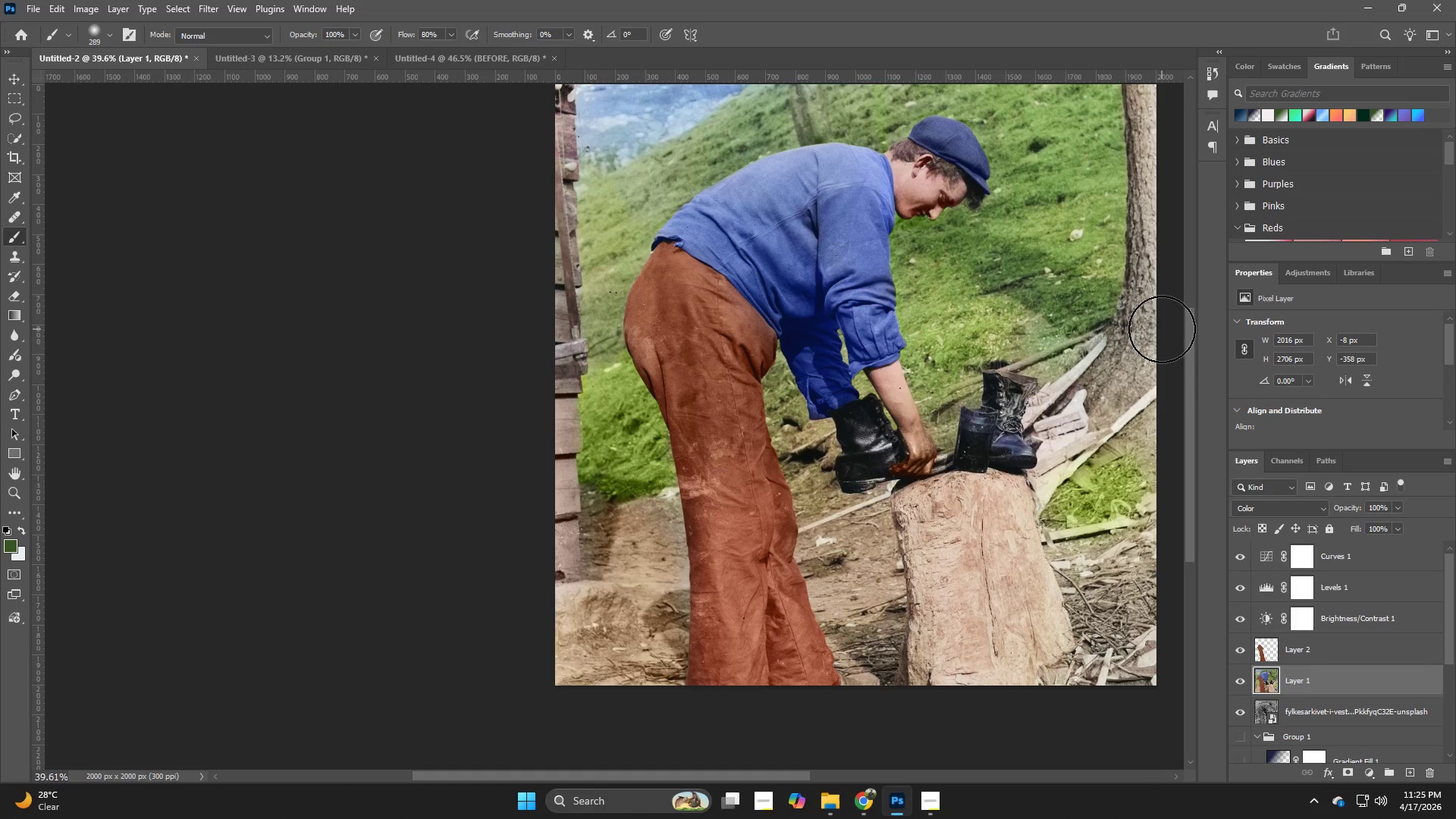 
key(Control+Z)
 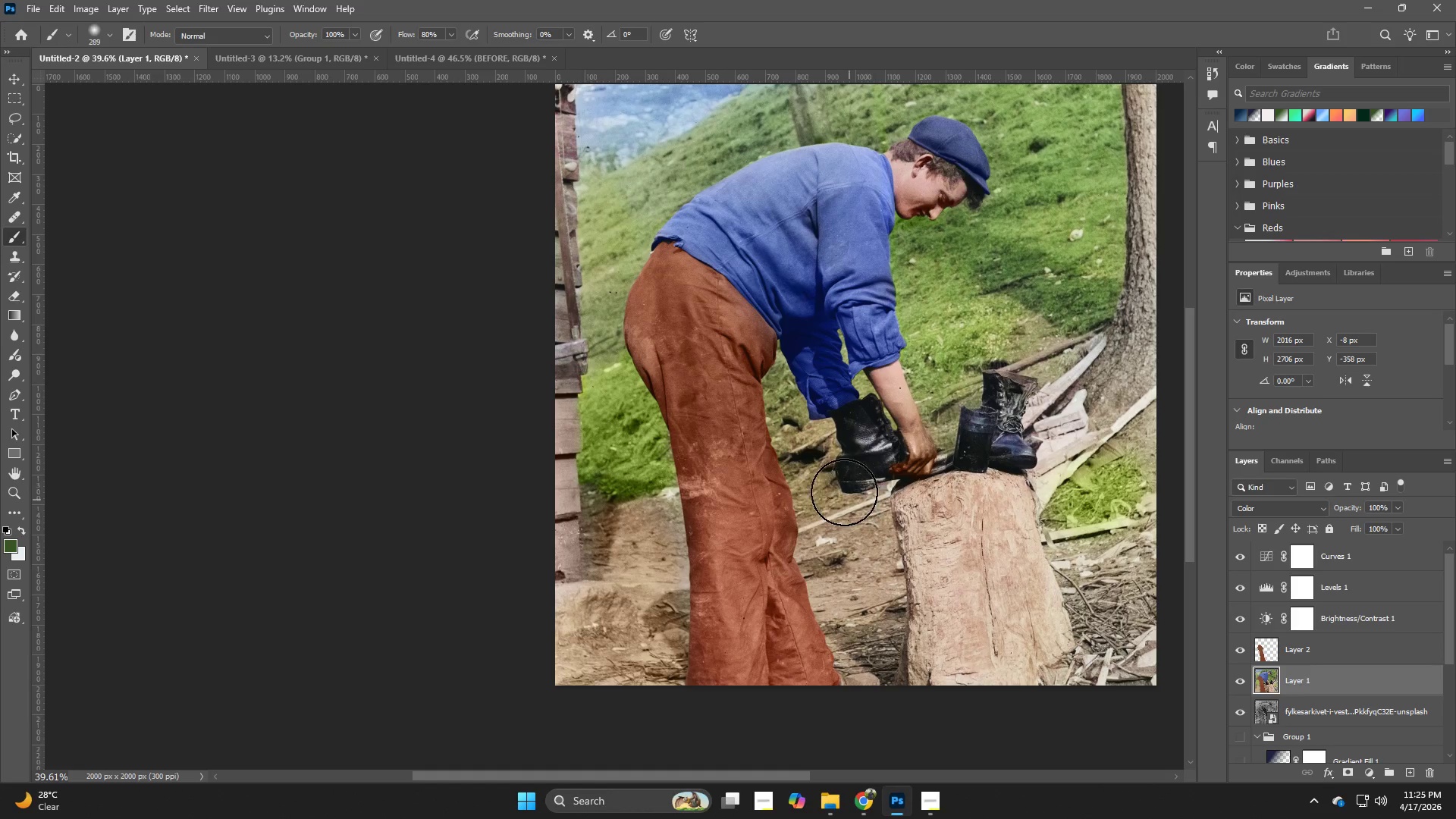 
hold_key(key=AltLeft, duration=1.66)
left_click([1007, 227])
 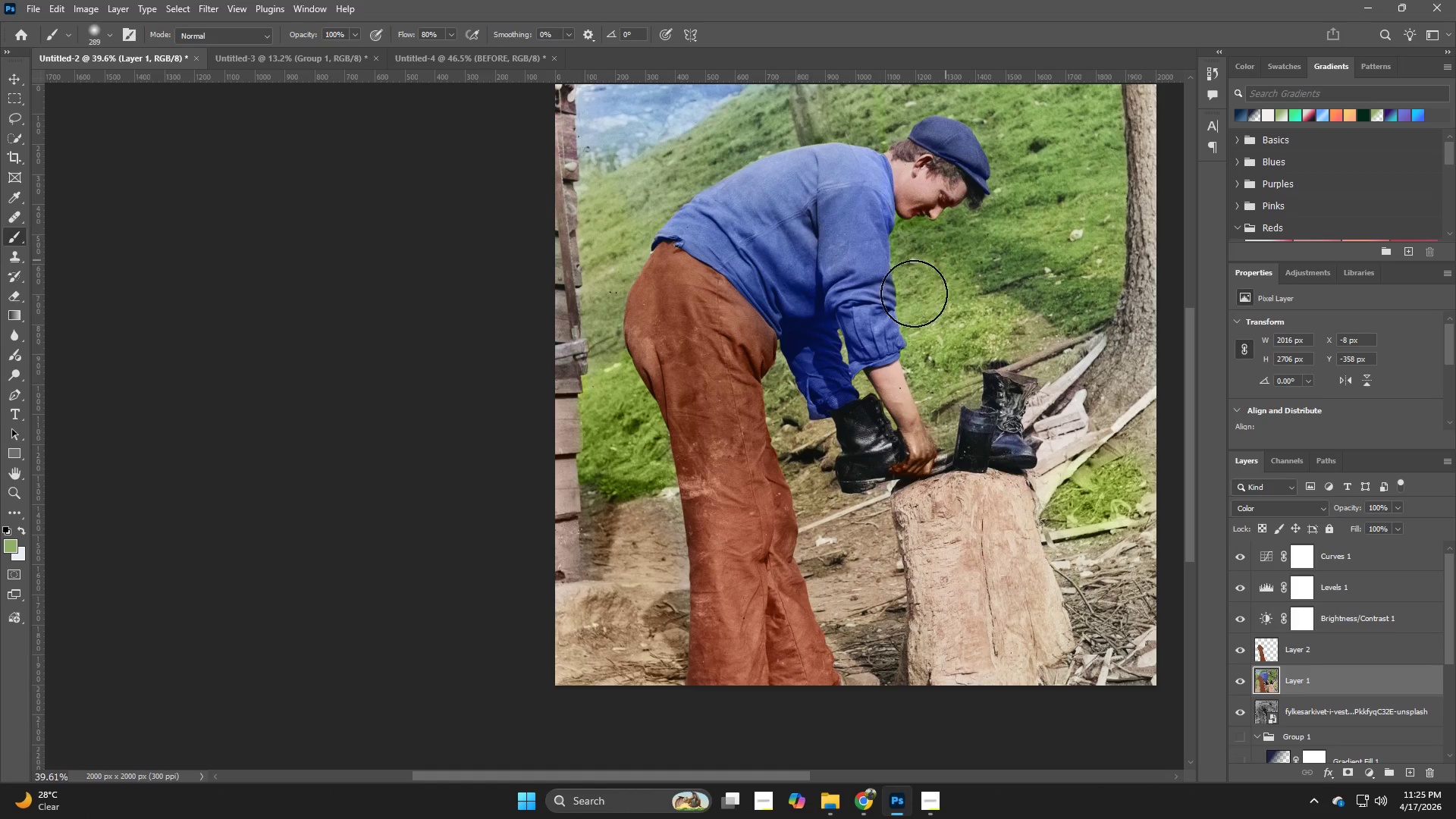 
hold_key(key=AltLeft, duration=0.48)
 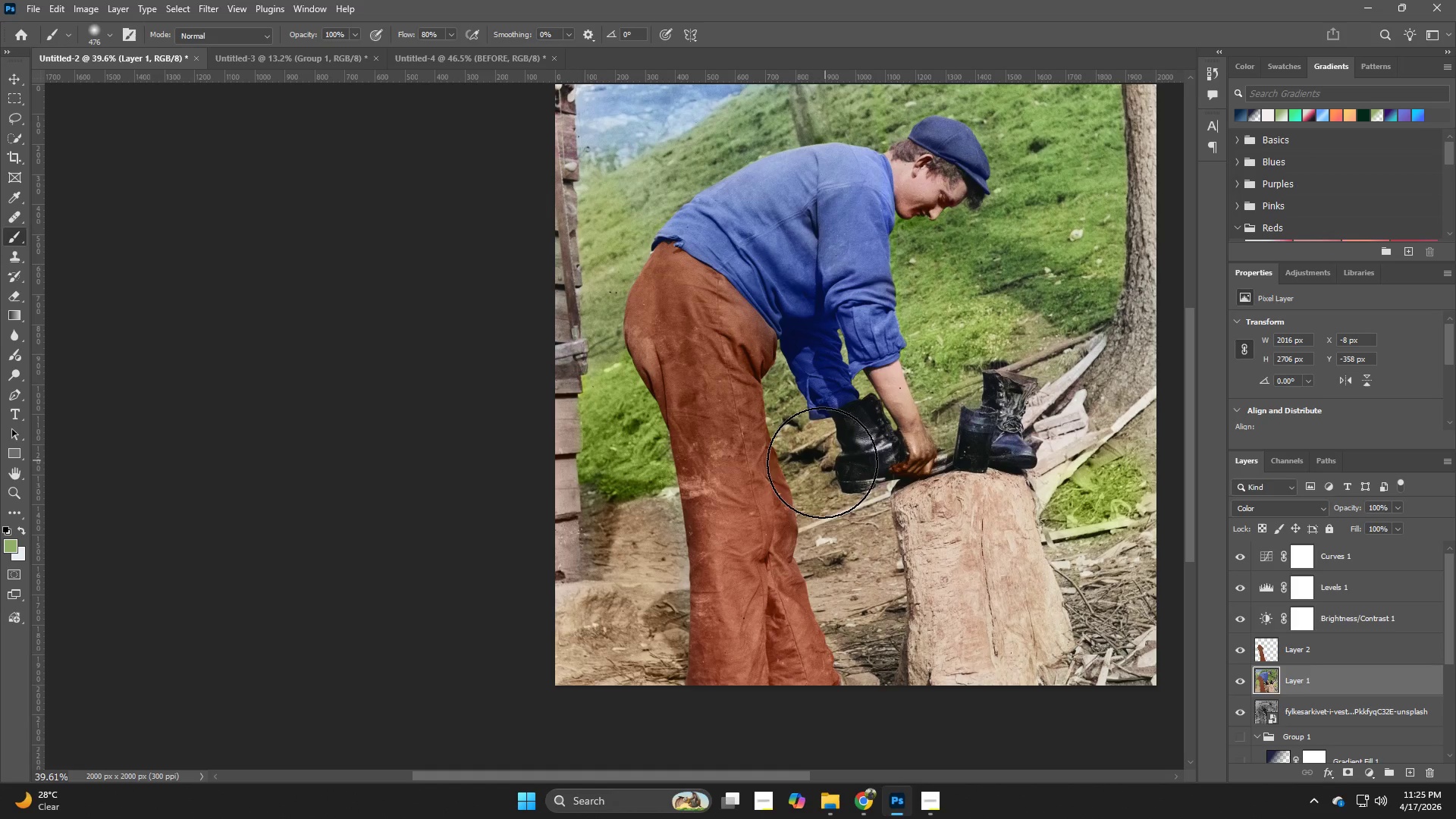 
left_click([811, 471])
 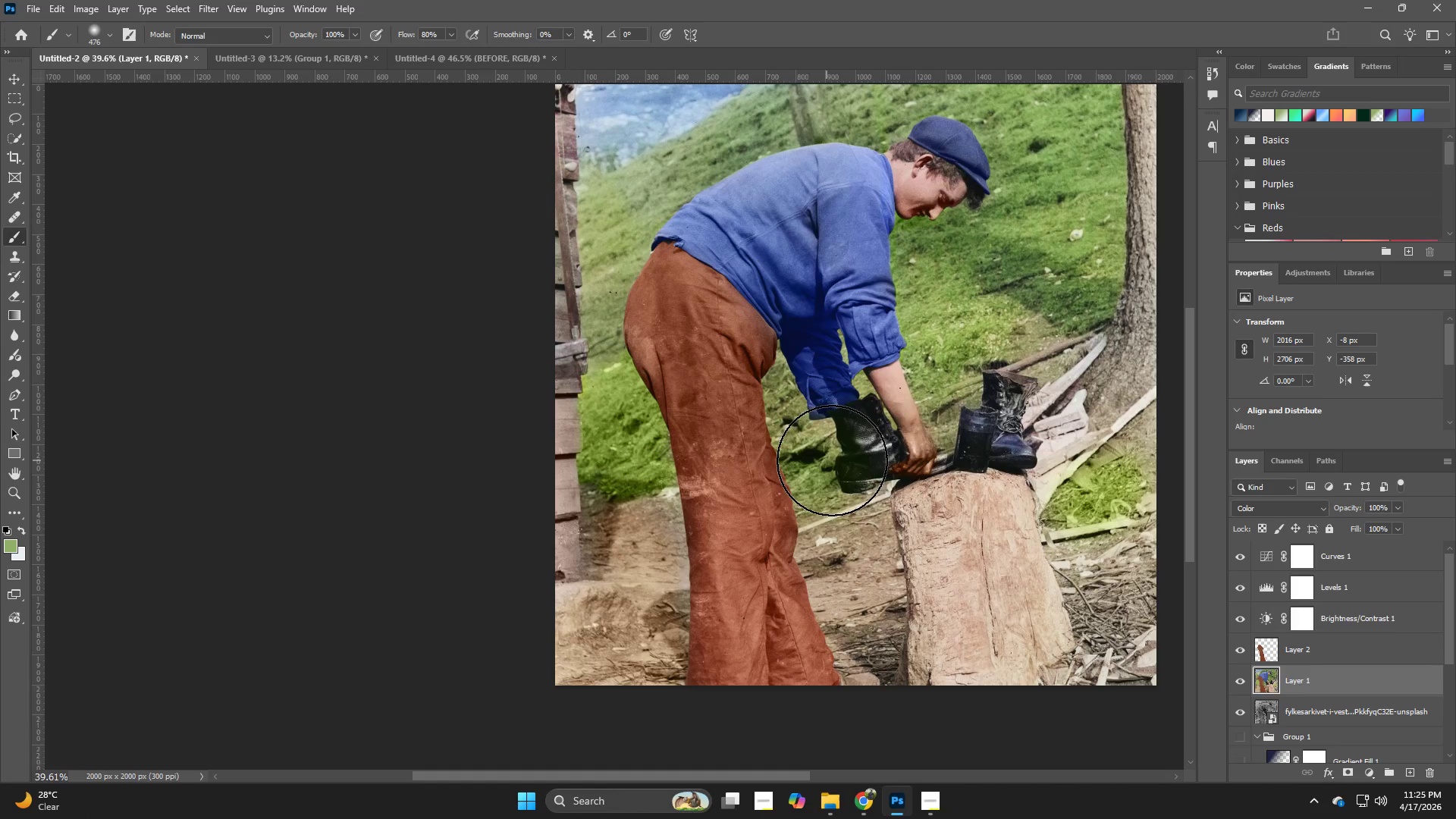 
key(Control+ControlLeft)
 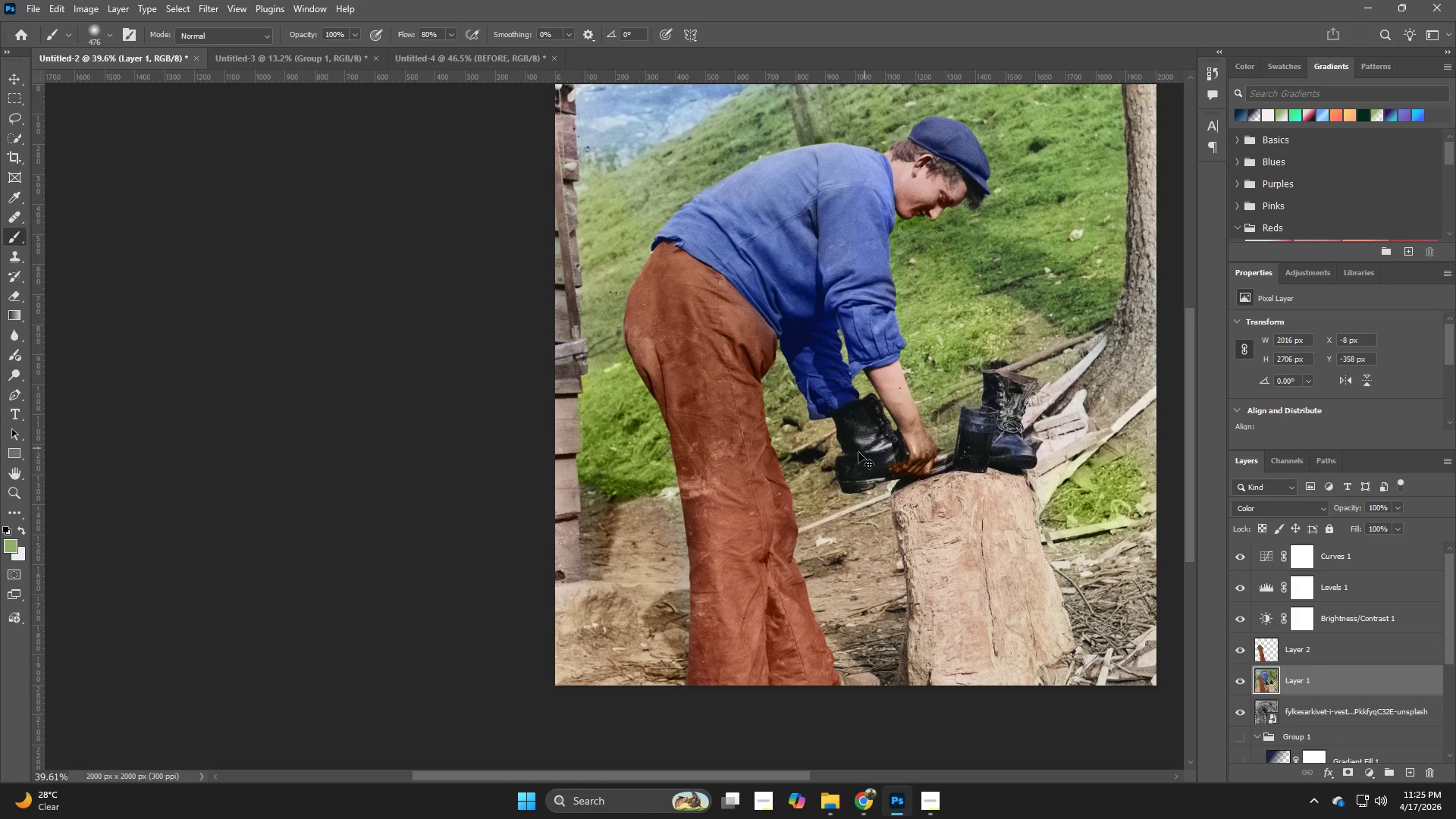 
key(Control+Z)
 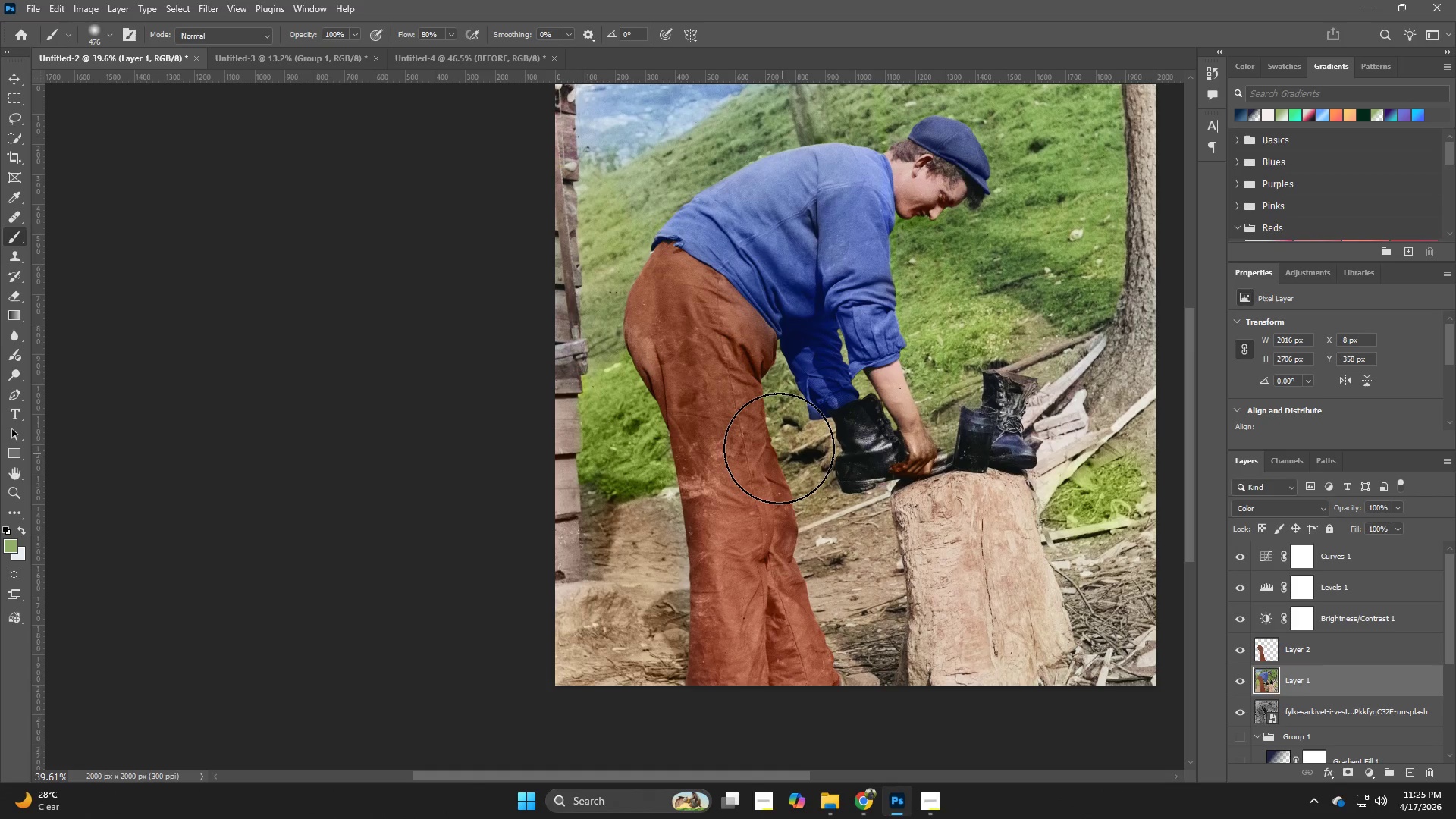 
left_click_drag(start_coordinate=[779, 448], to_coordinate=[791, 491])
 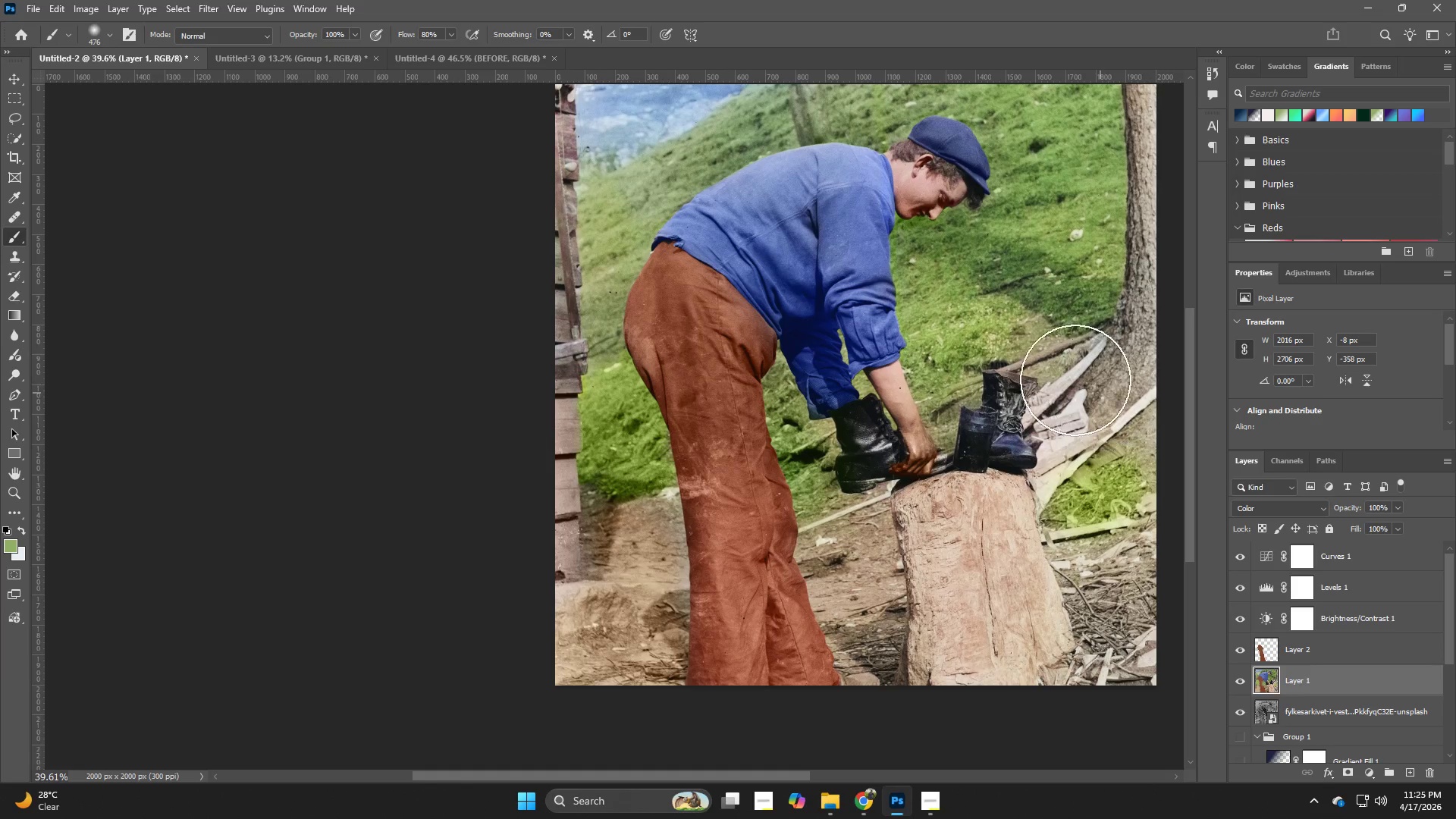 
key(Control+Z)
 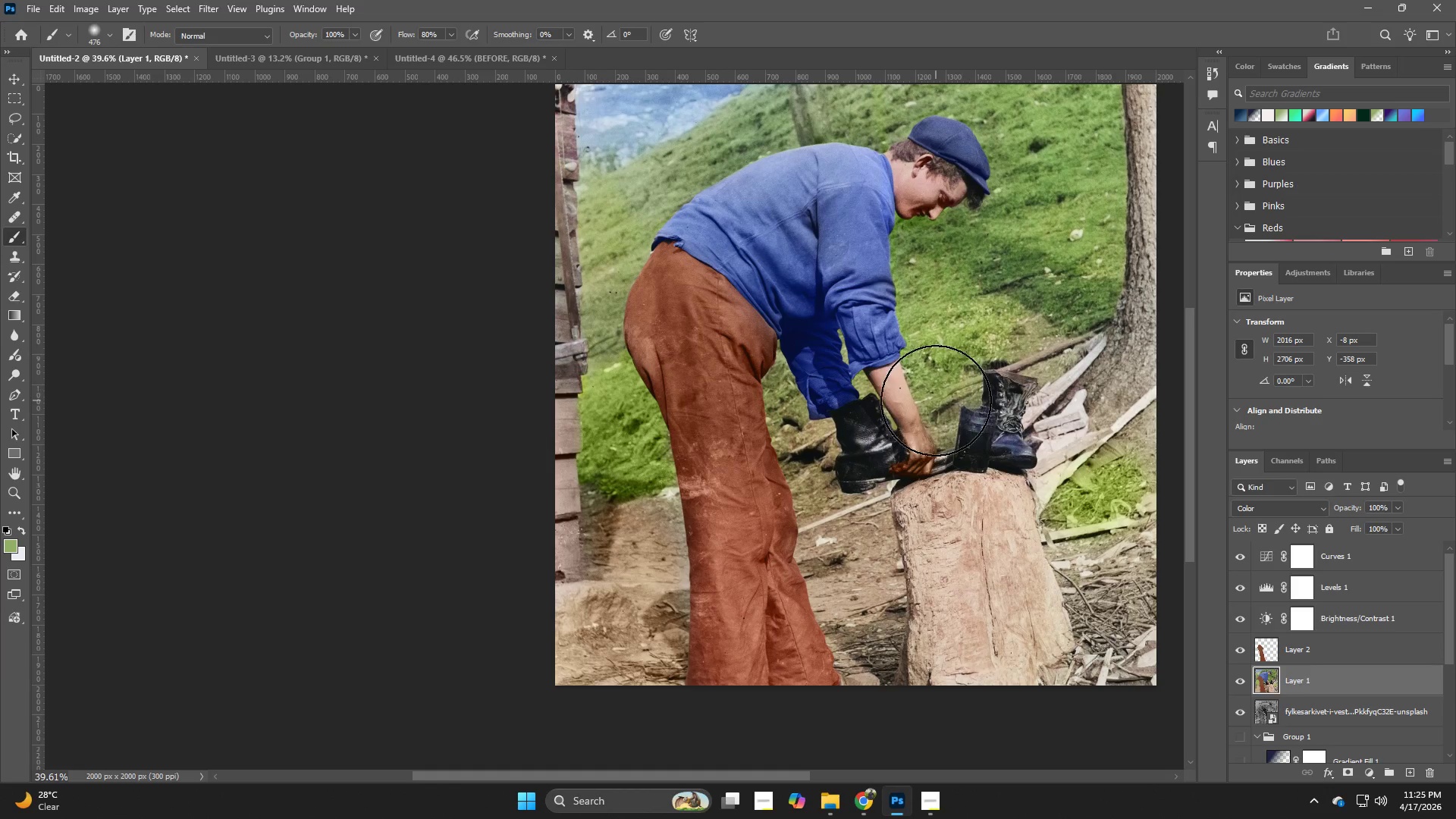 
hold_key(key=AltLeft, duration=1.08)
 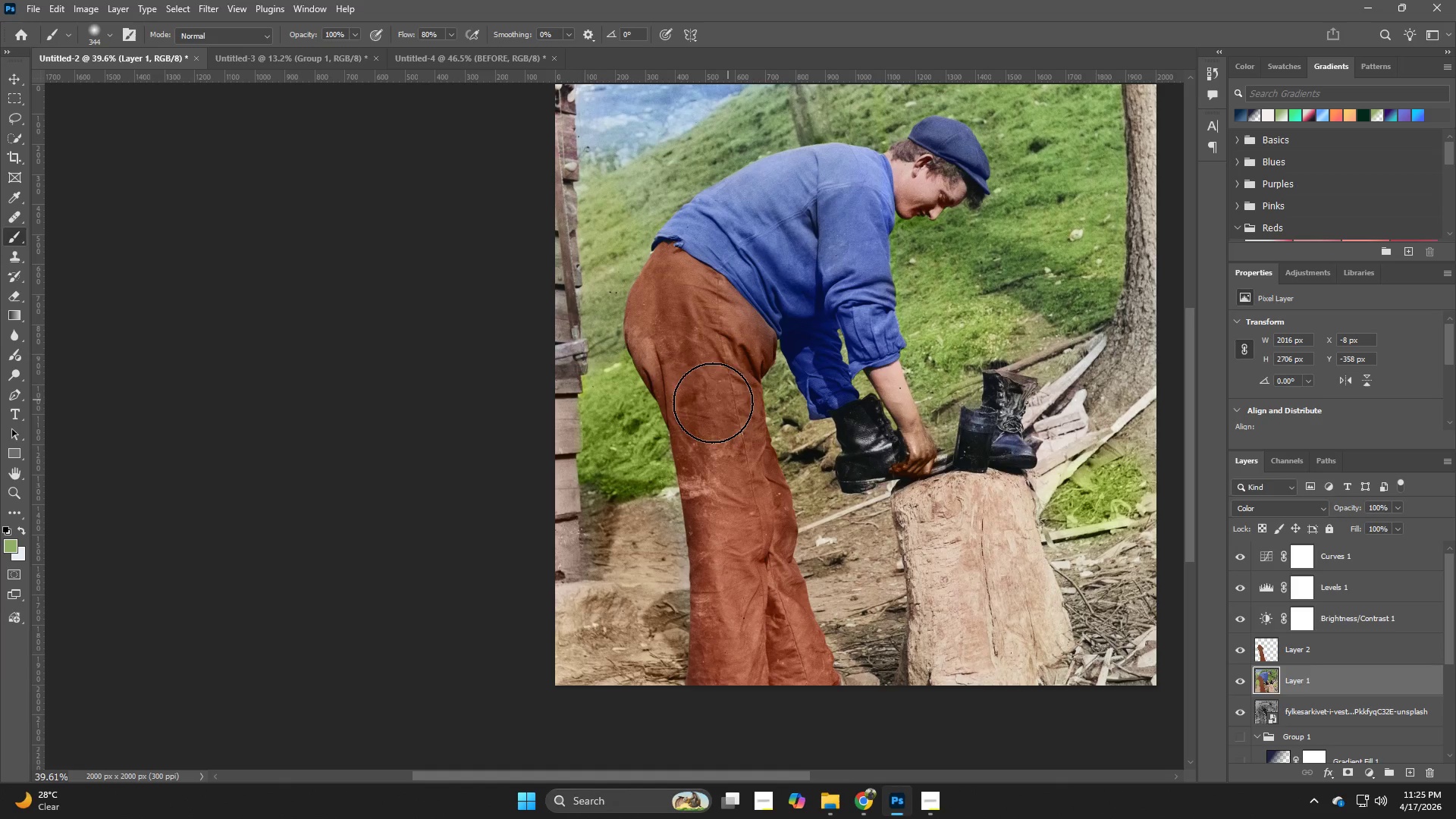 
hold_key(key=AltLeft, duration=1.67)
 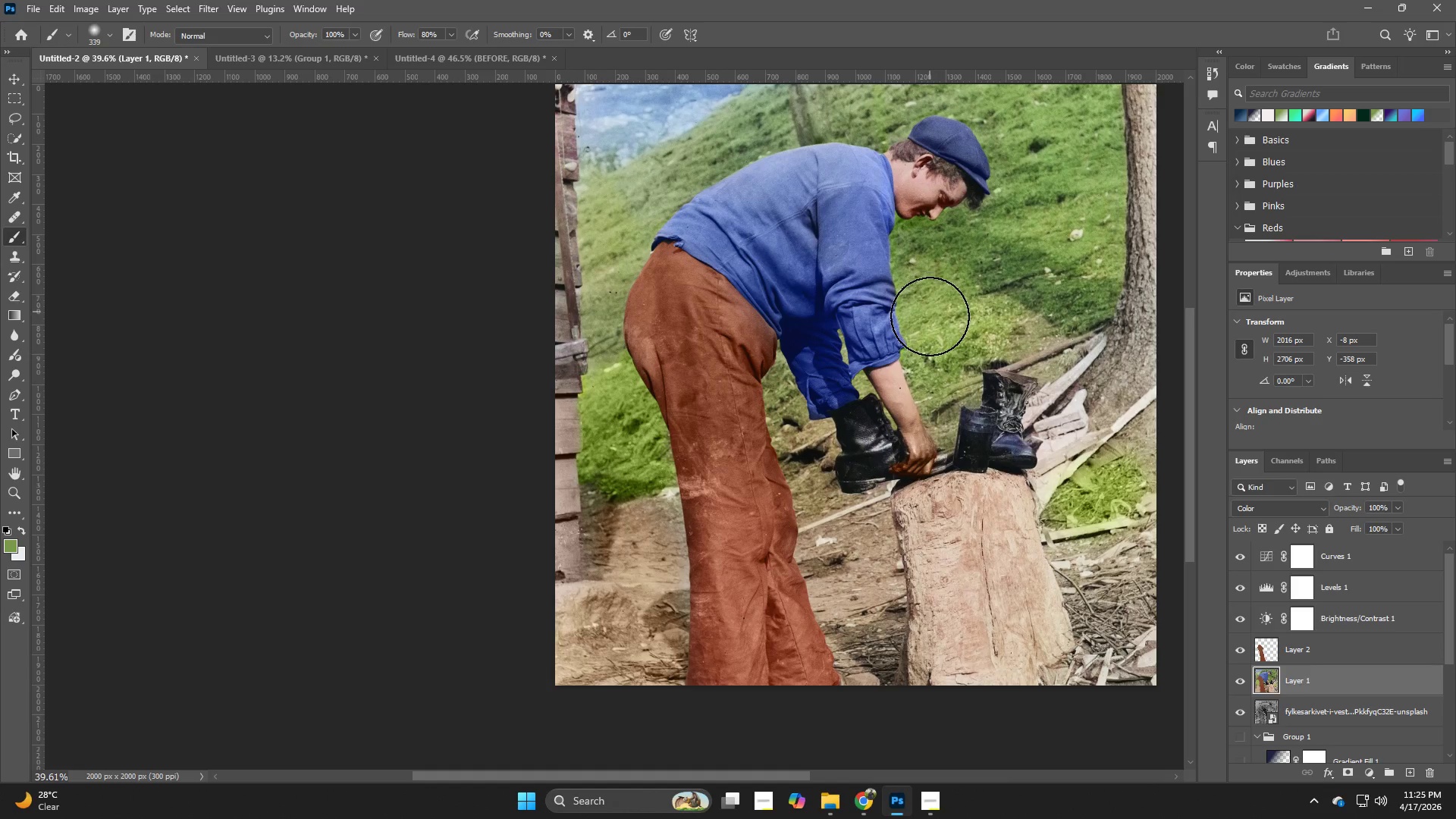 
hold_key(key=AltLeft, duration=0.41)
 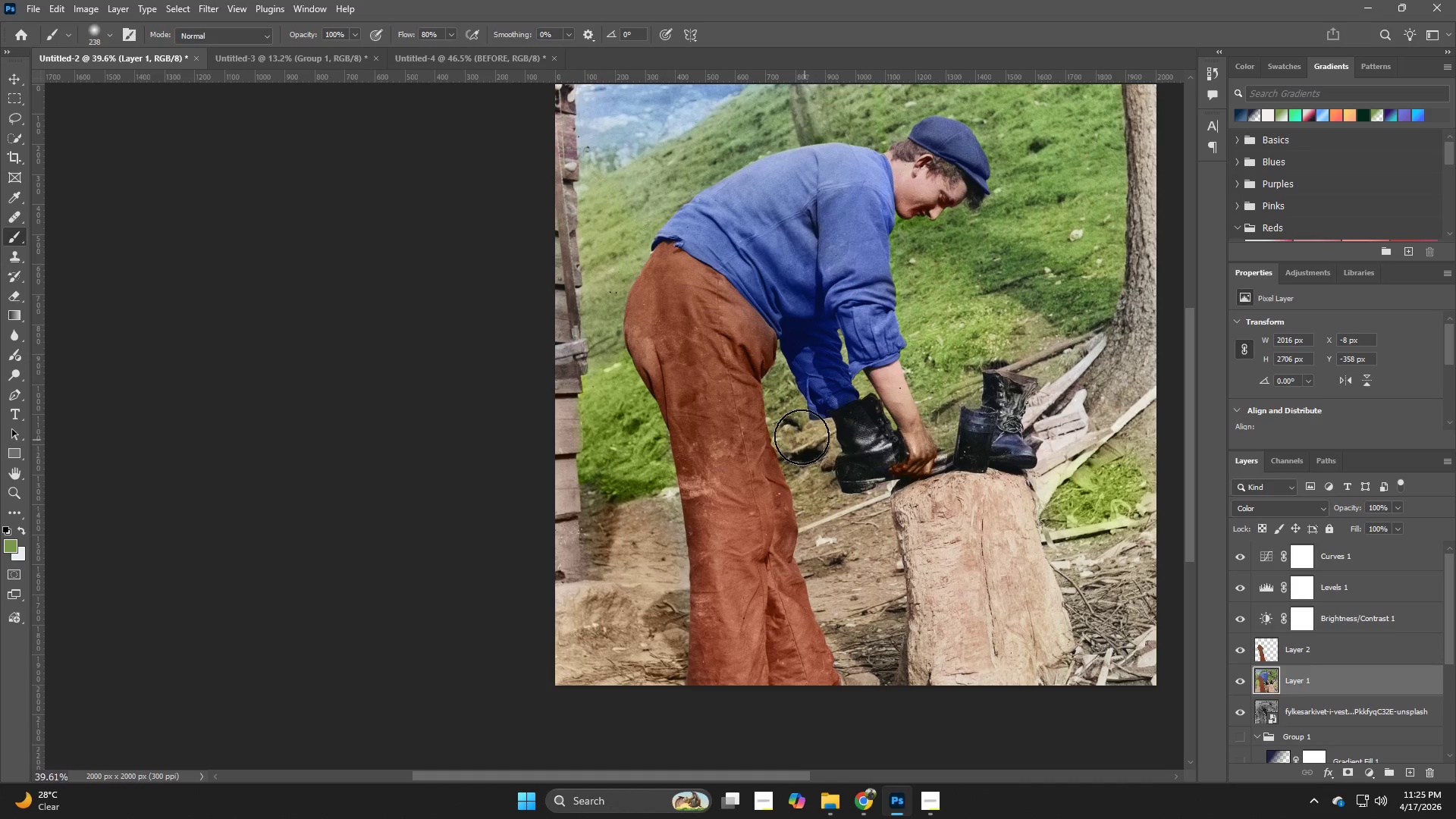 
left_click_drag(start_coordinate=[800, 435], to_coordinate=[817, 441])
 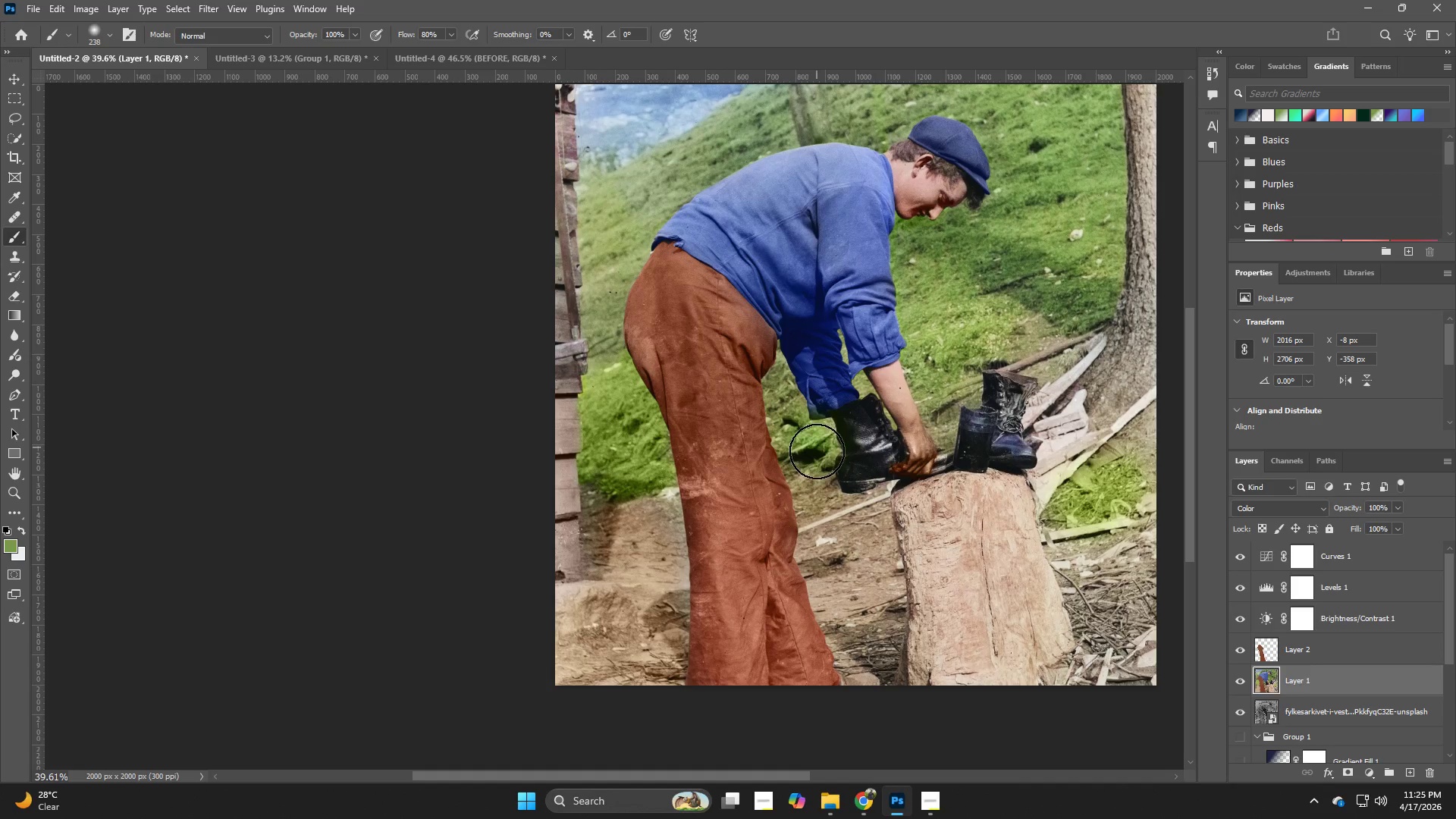 
left_click_drag(start_coordinate=[817, 447], to_coordinate=[812, 519])
 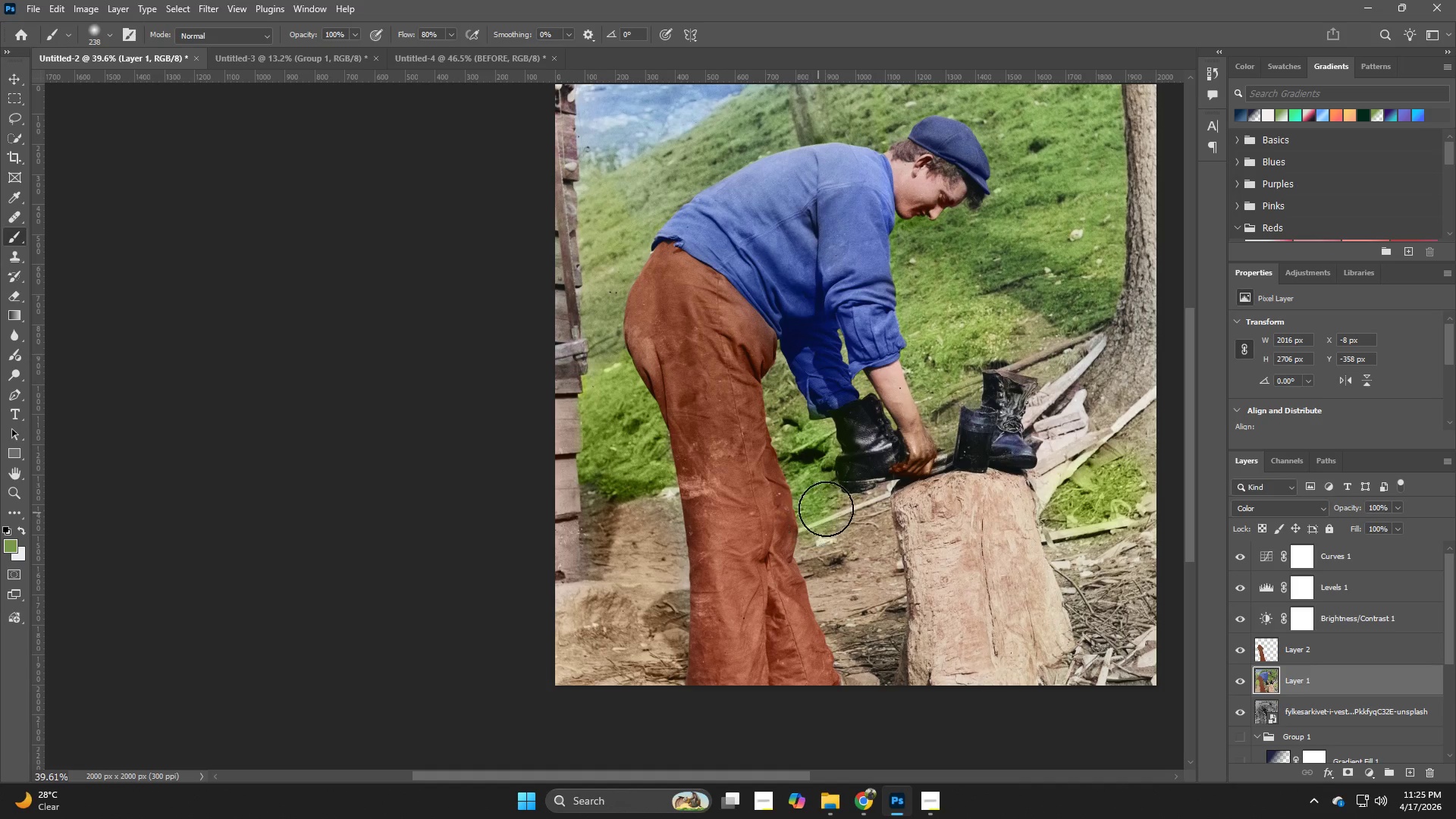 
key(Control+Z)
 